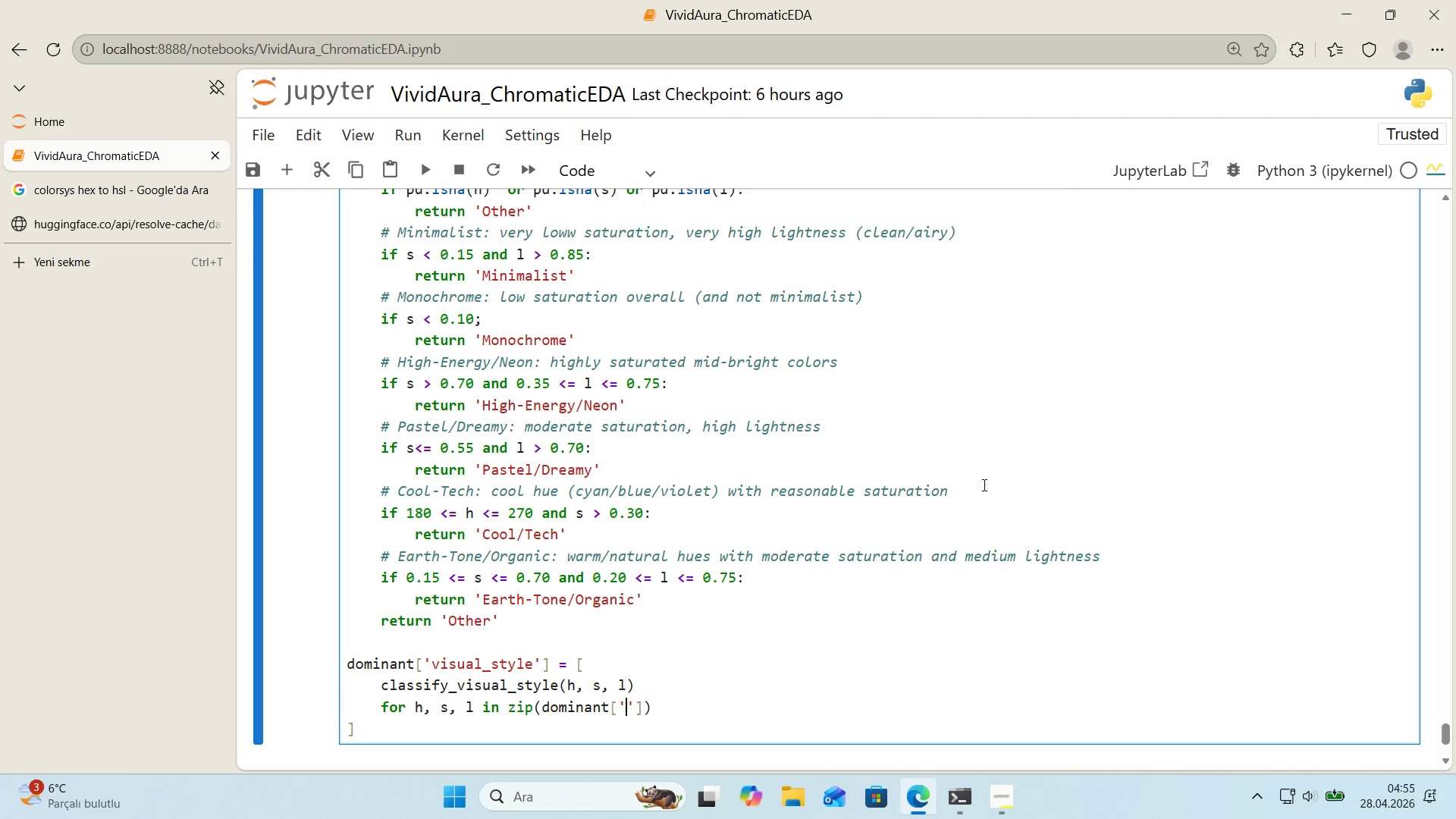 
type(dom_hue)
 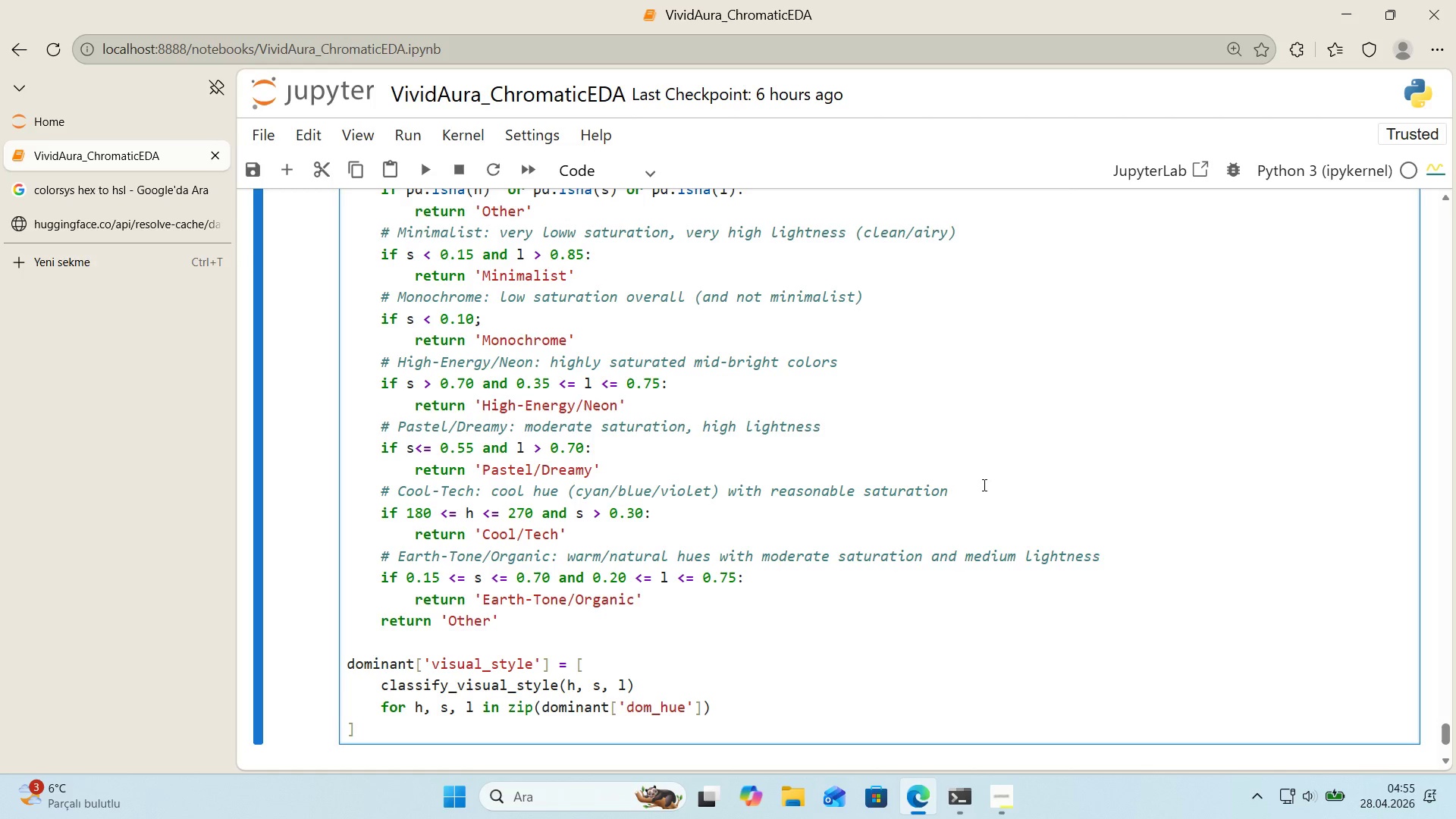 
key(ArrowRight)
 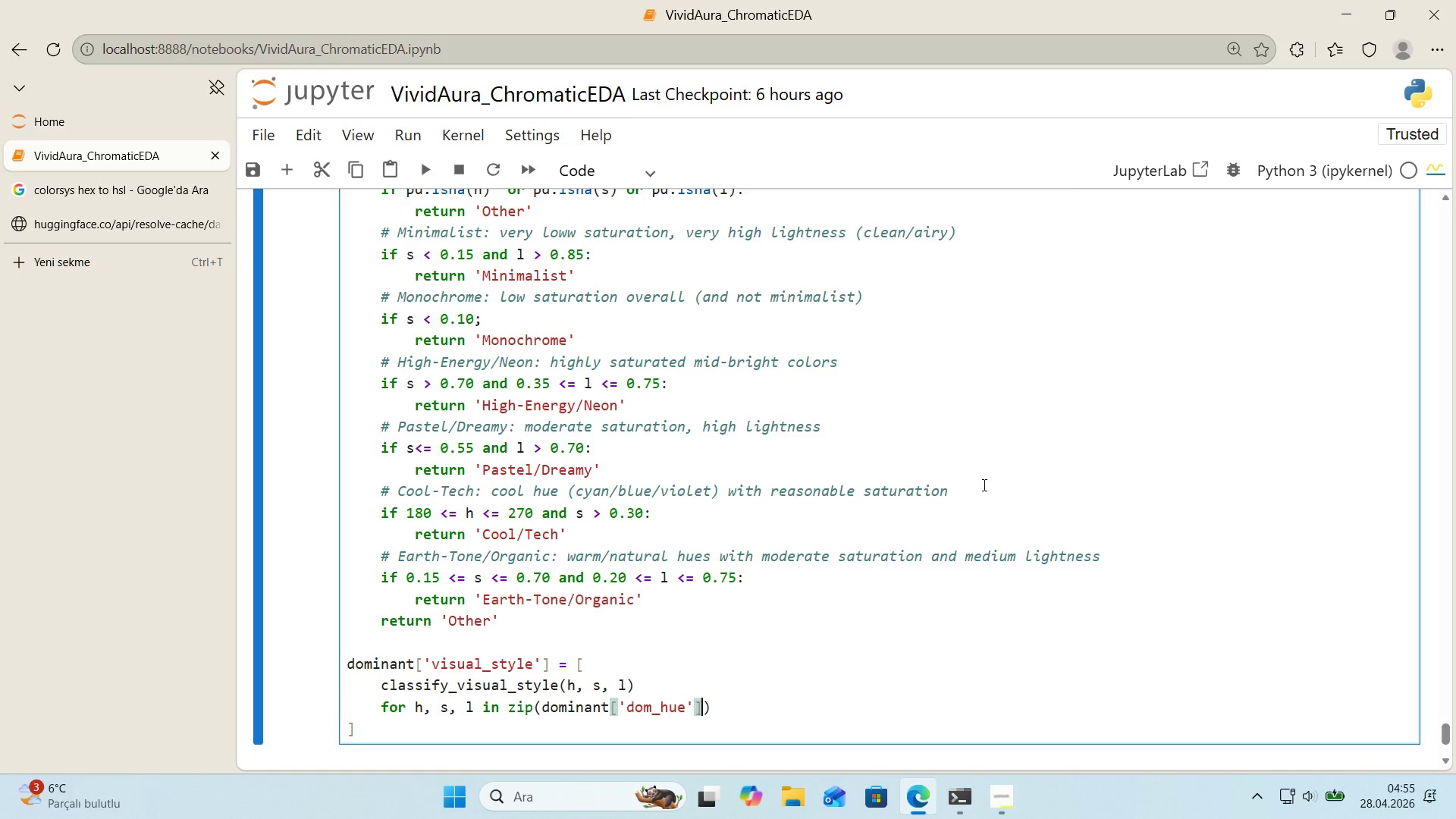 
key(ArrowRight)
 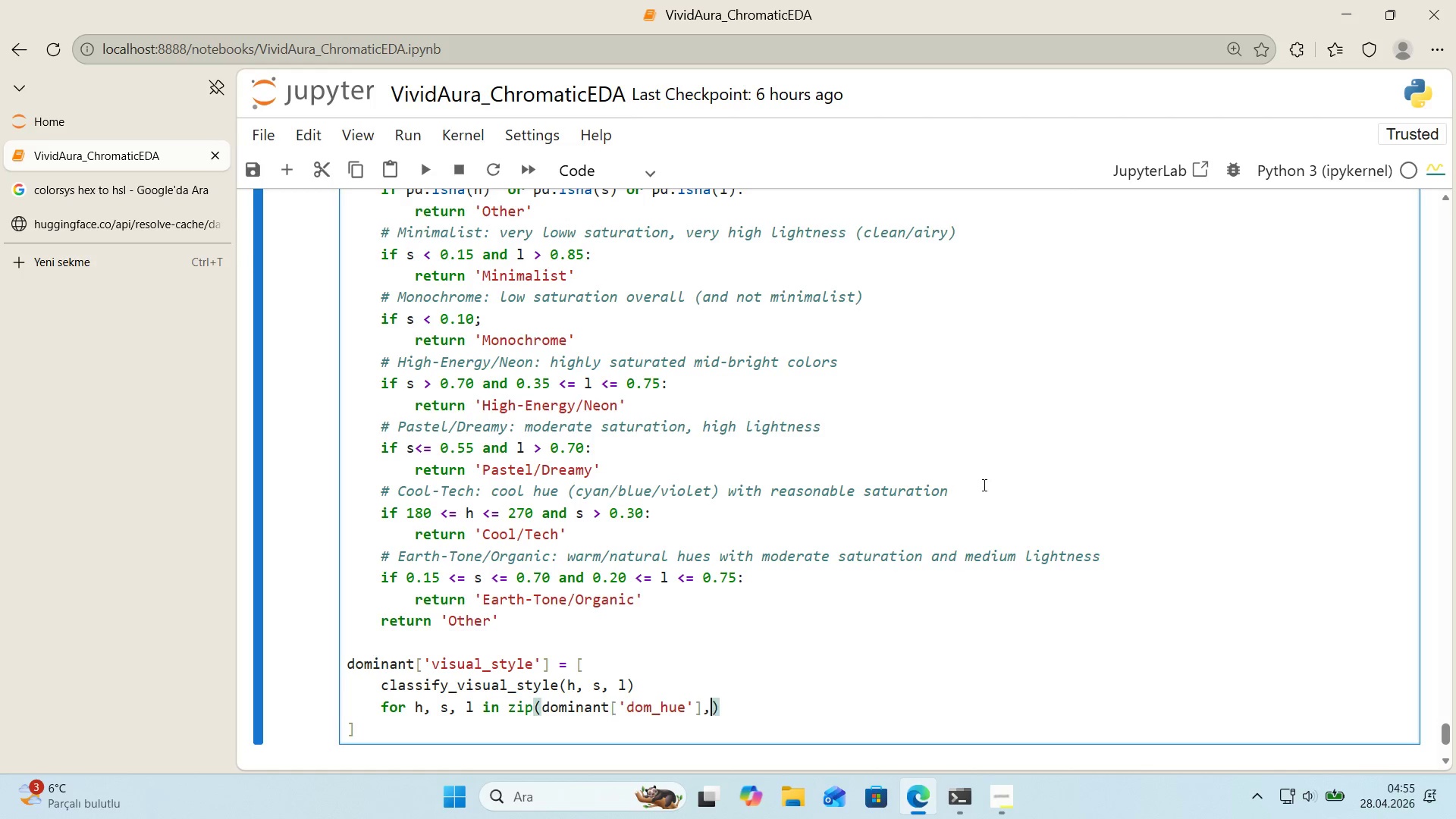 
type(, dom'nant)
 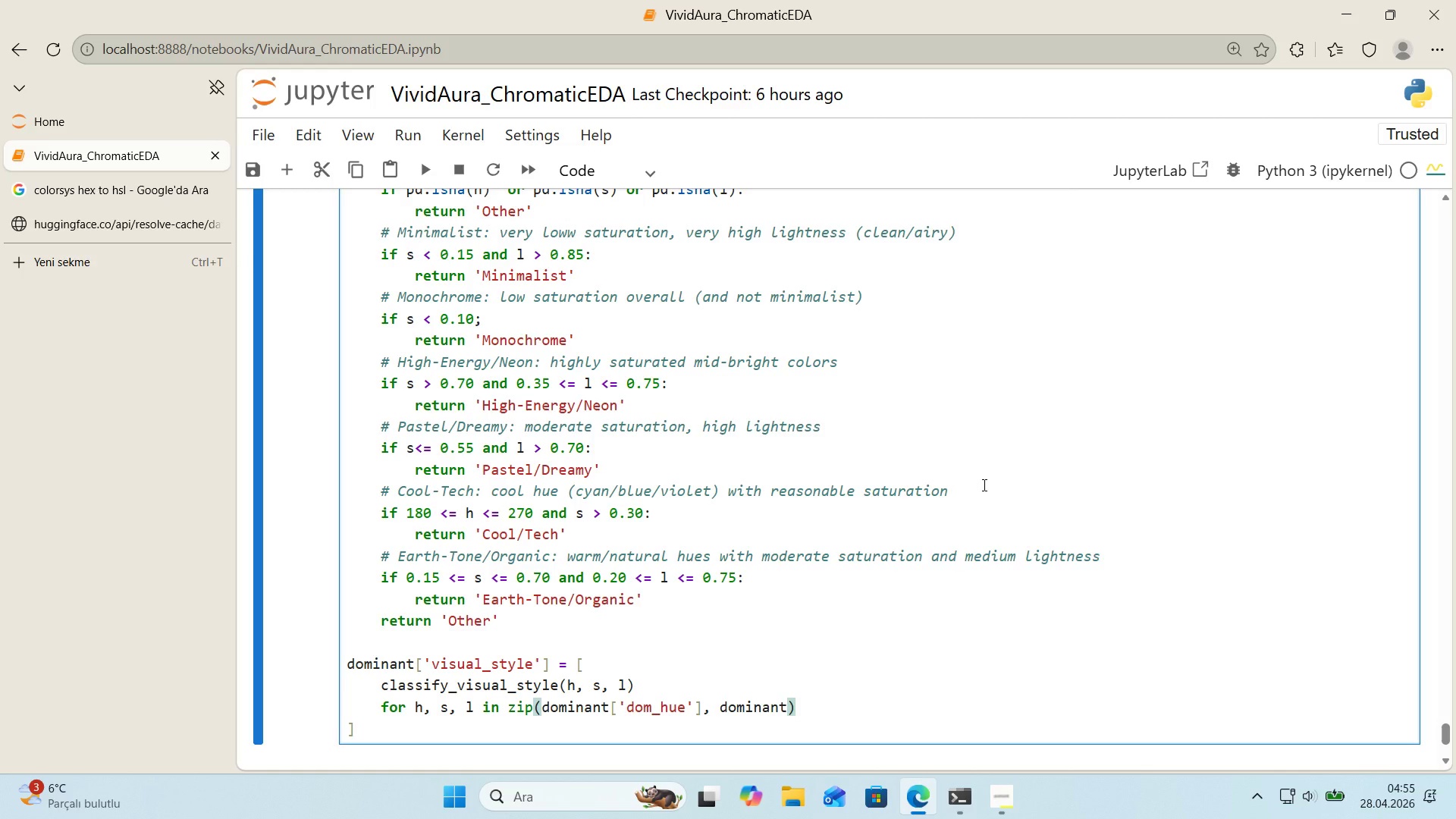 
key(Alt+Control+8)
 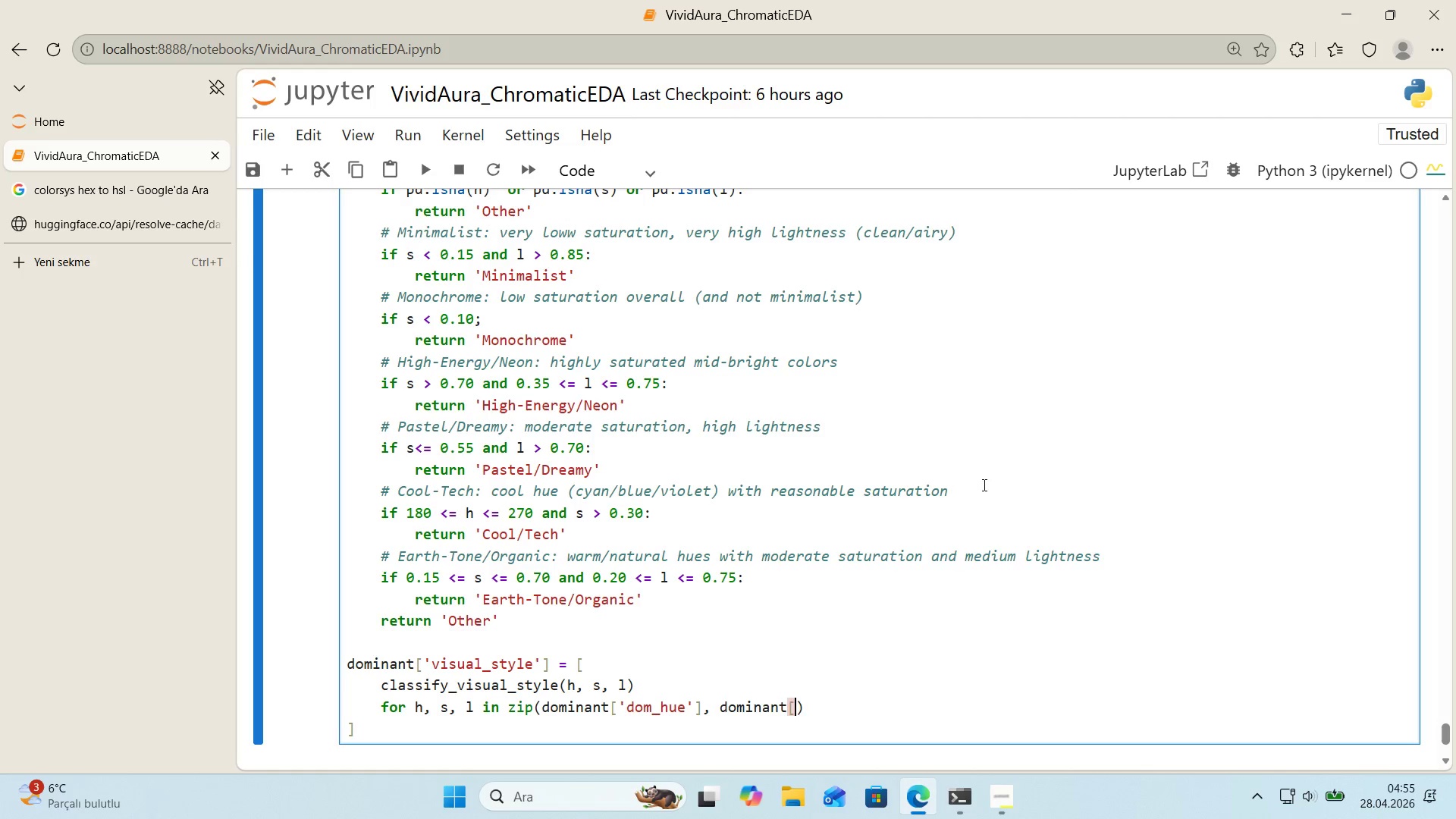 
key(Alt+Control+9)
 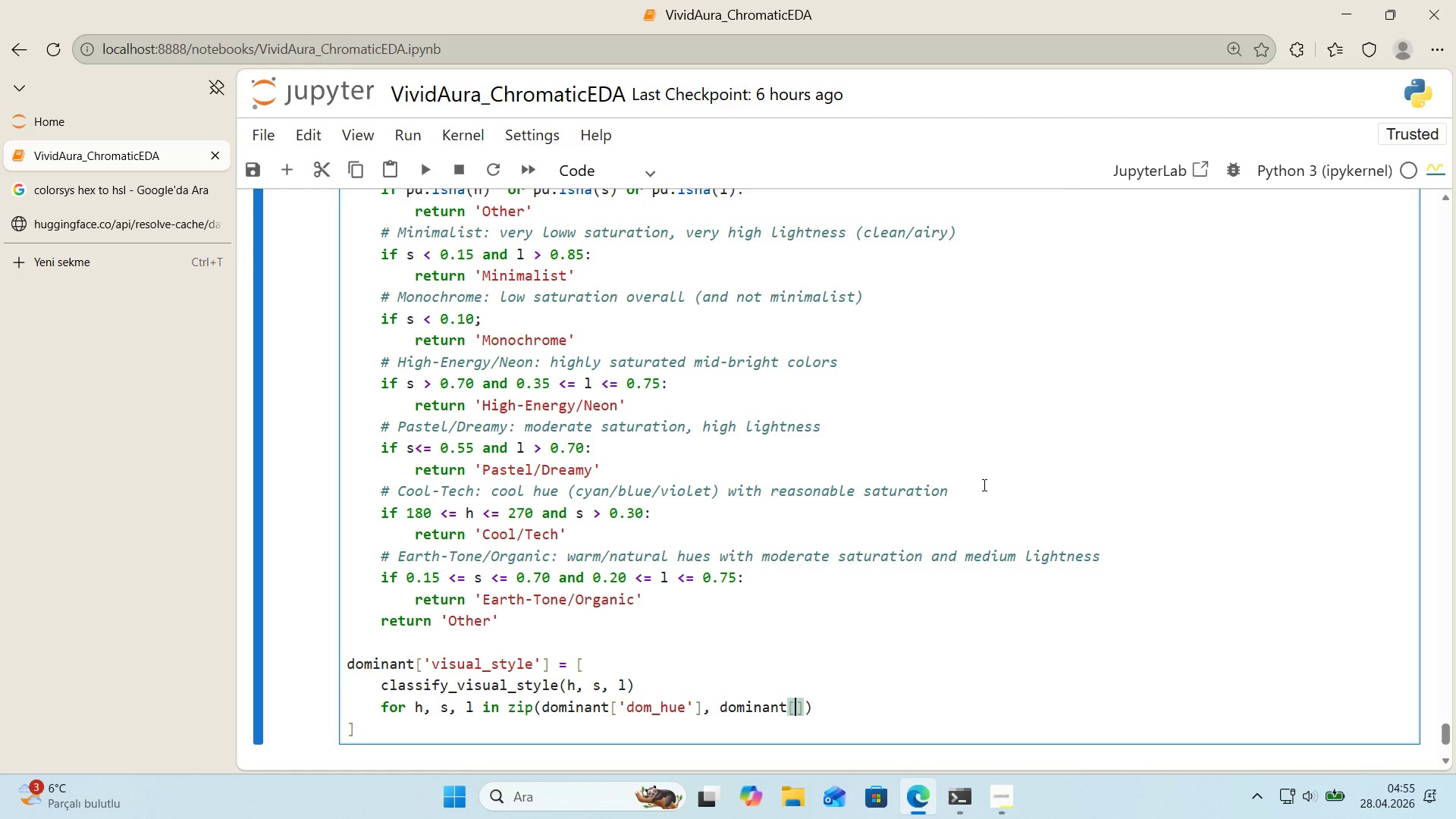 
key(ArrowLeft)
 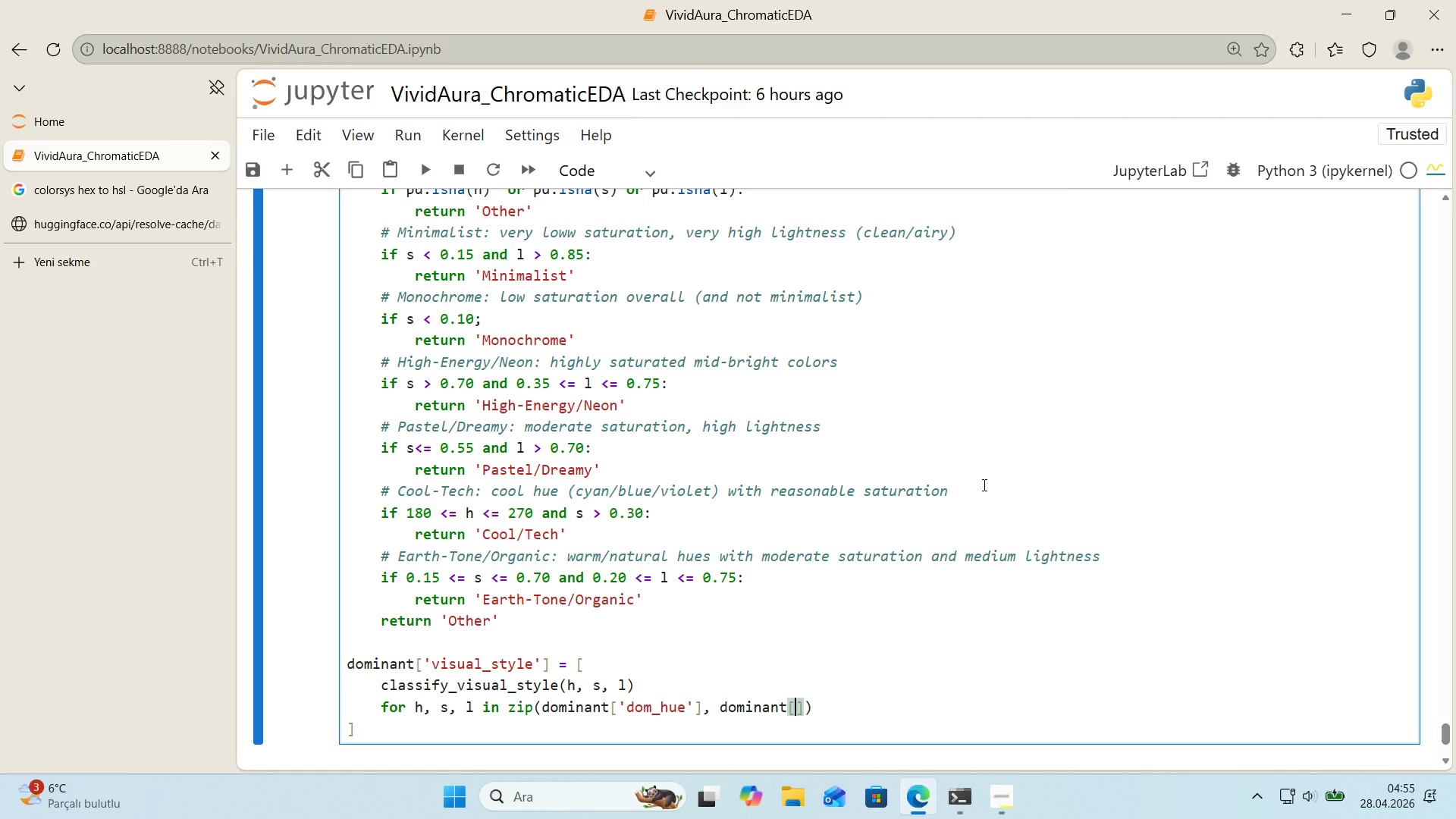 
type(@@)
 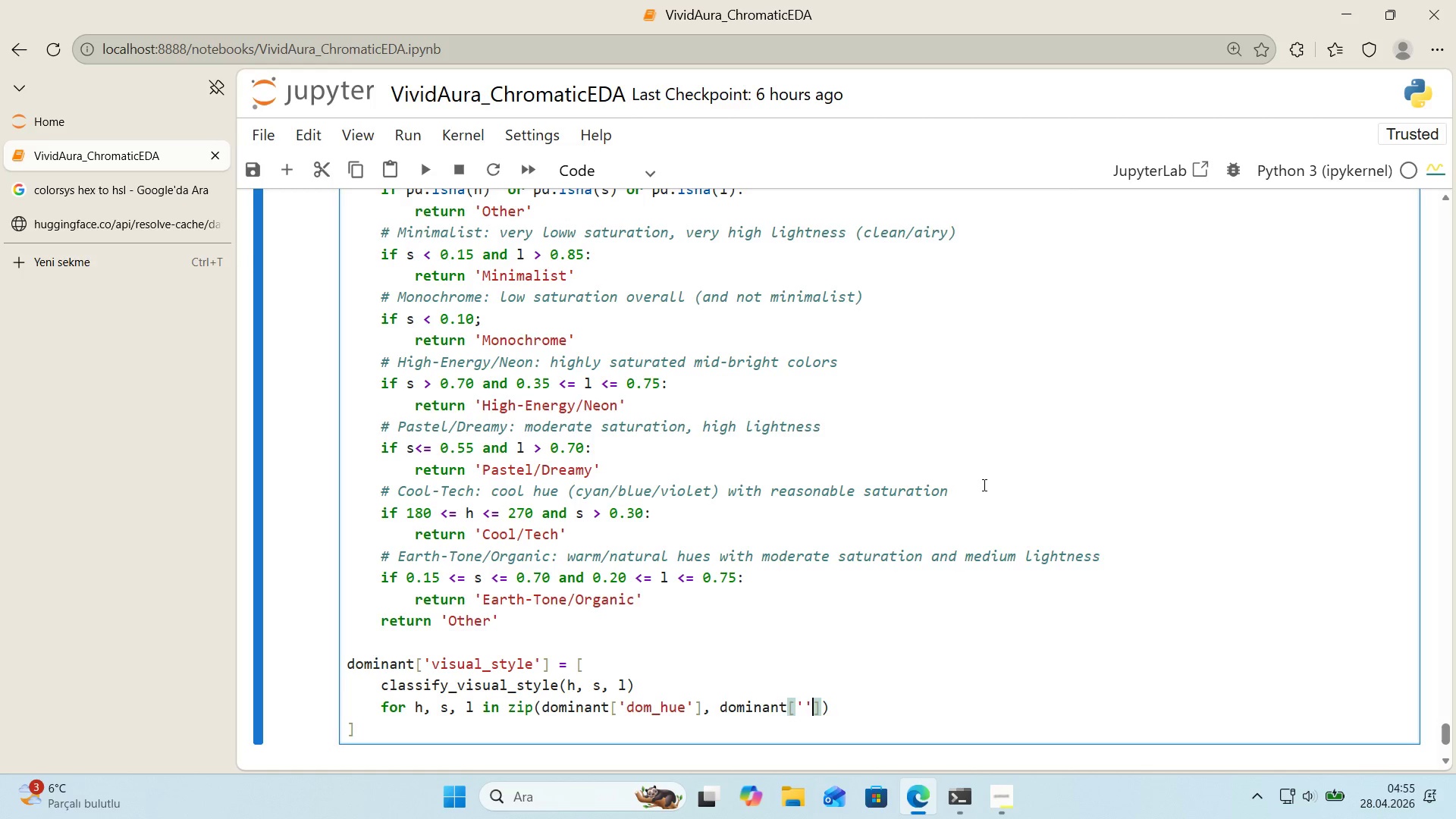 
key(ArrowLeft)
 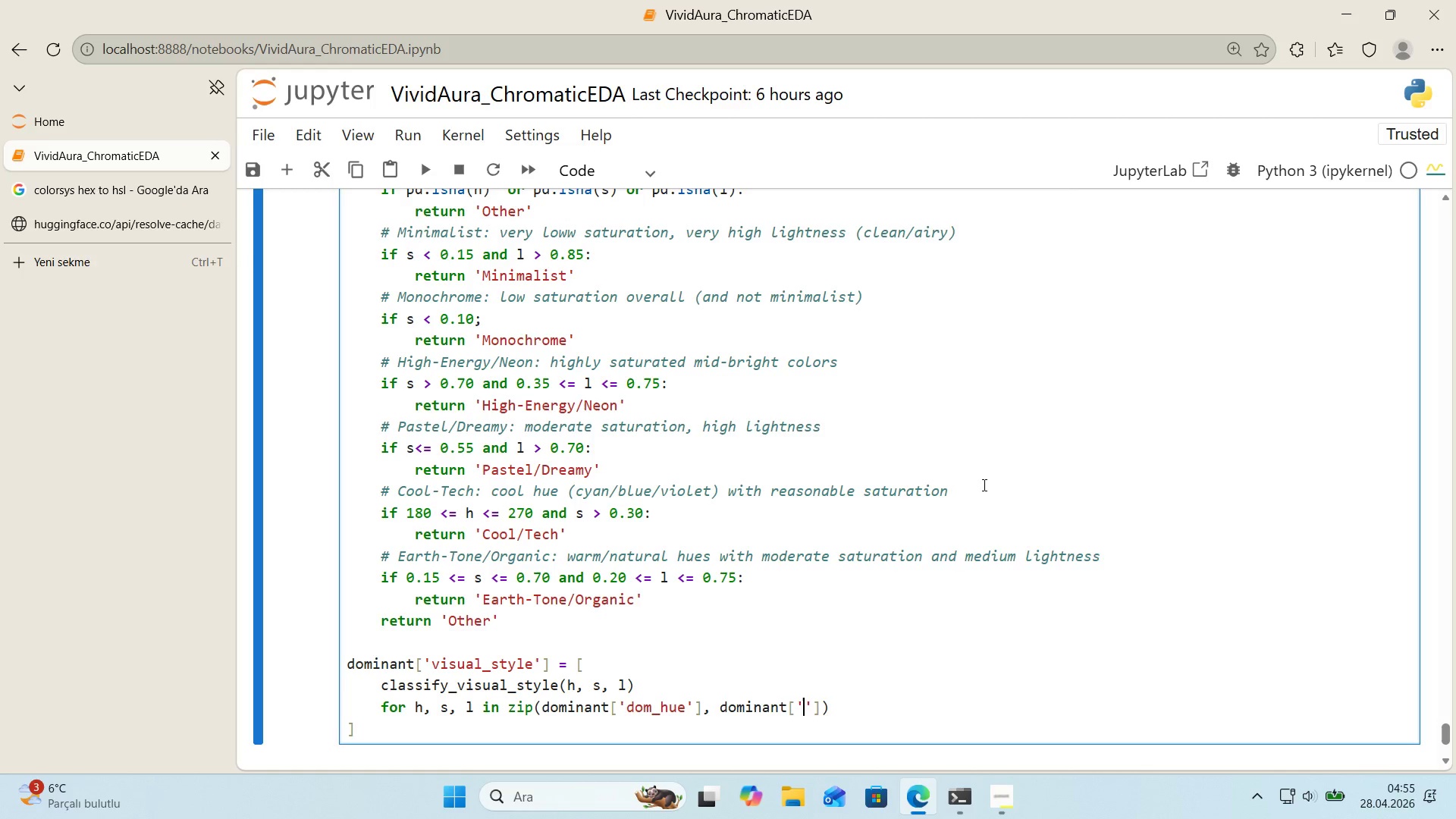 
type(dom_saturat'on)
 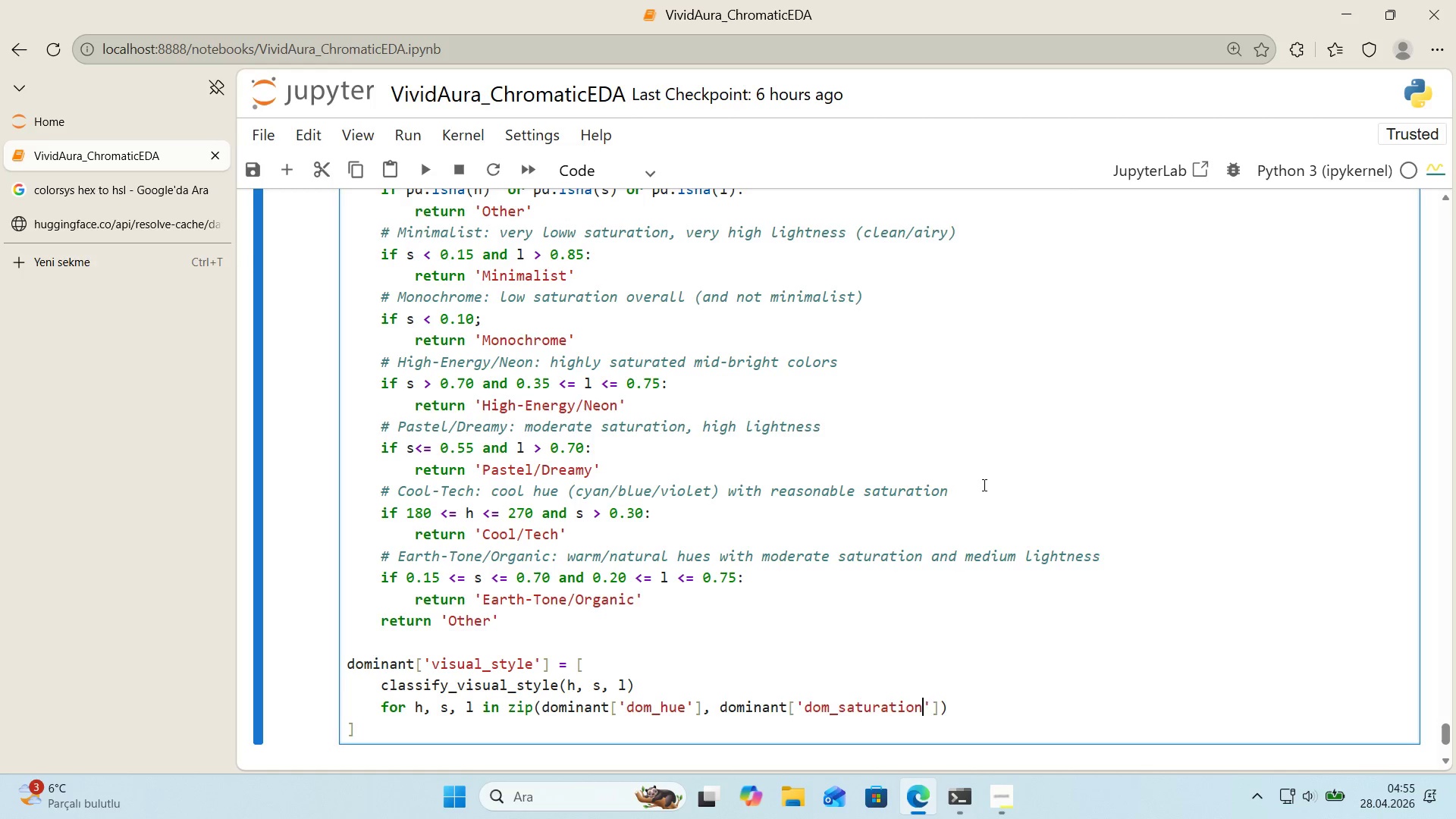 
key(ArrowRight)
 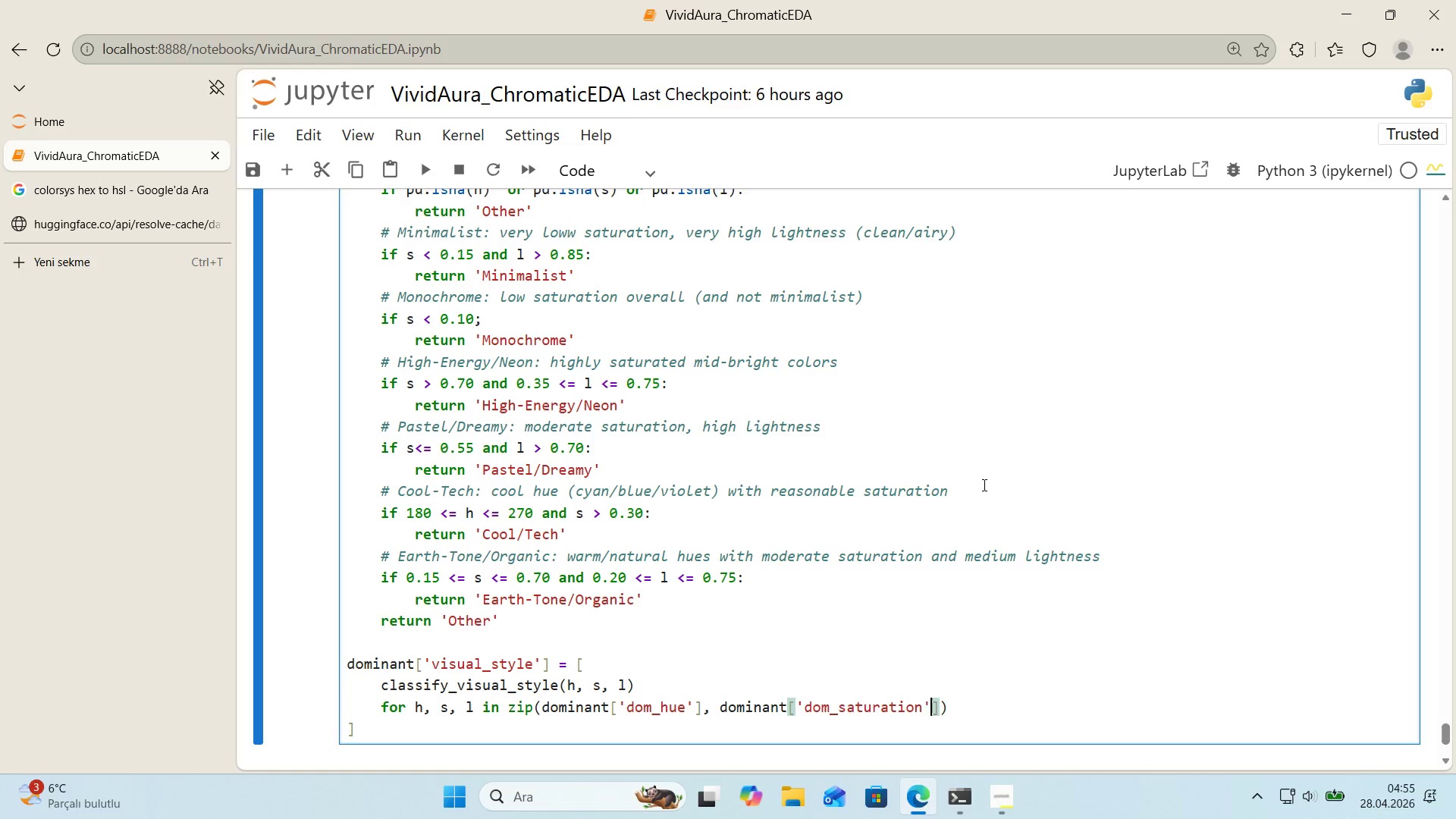 
key(ArrowRight)
 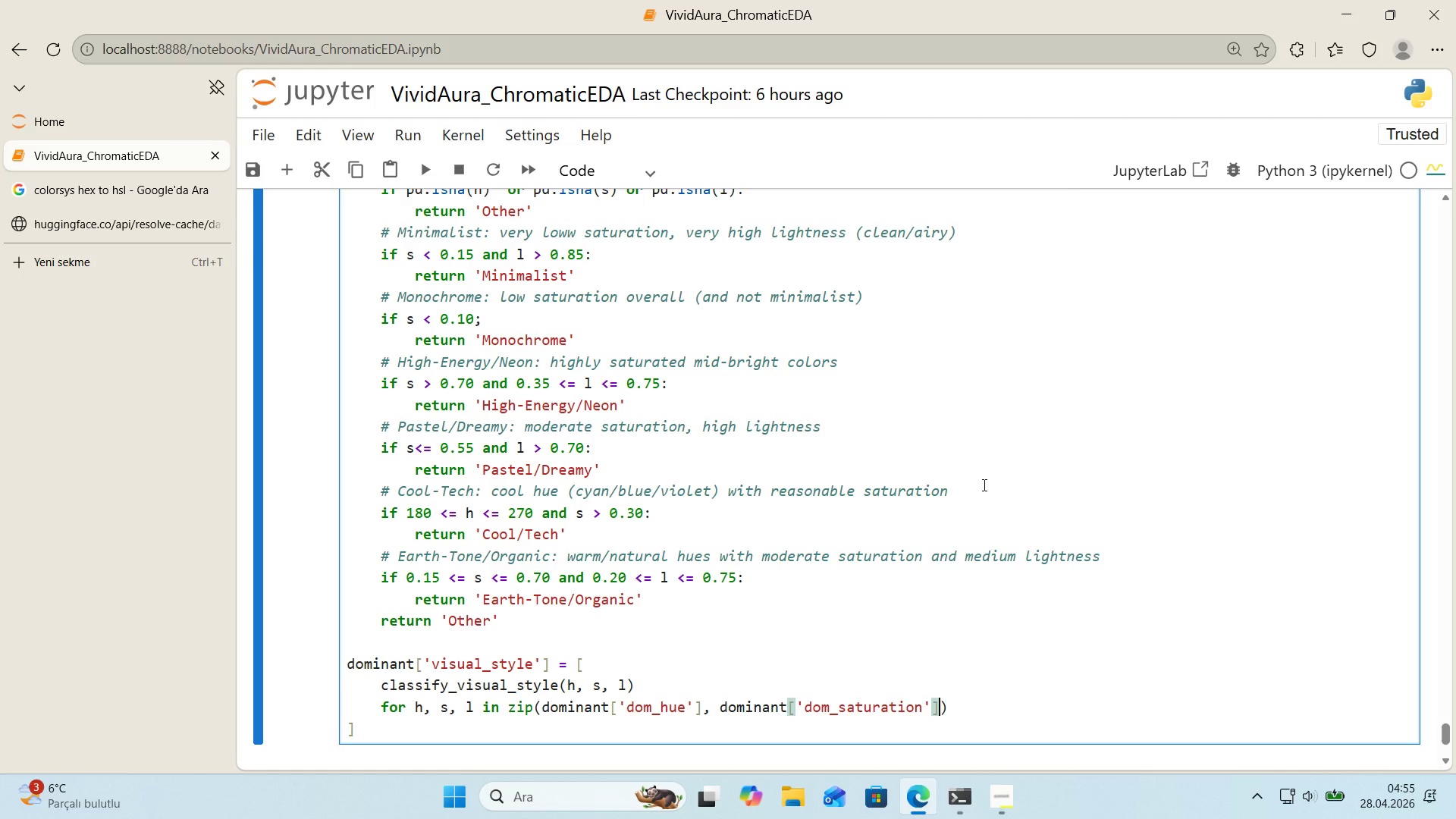 
type(, dom'nant)
 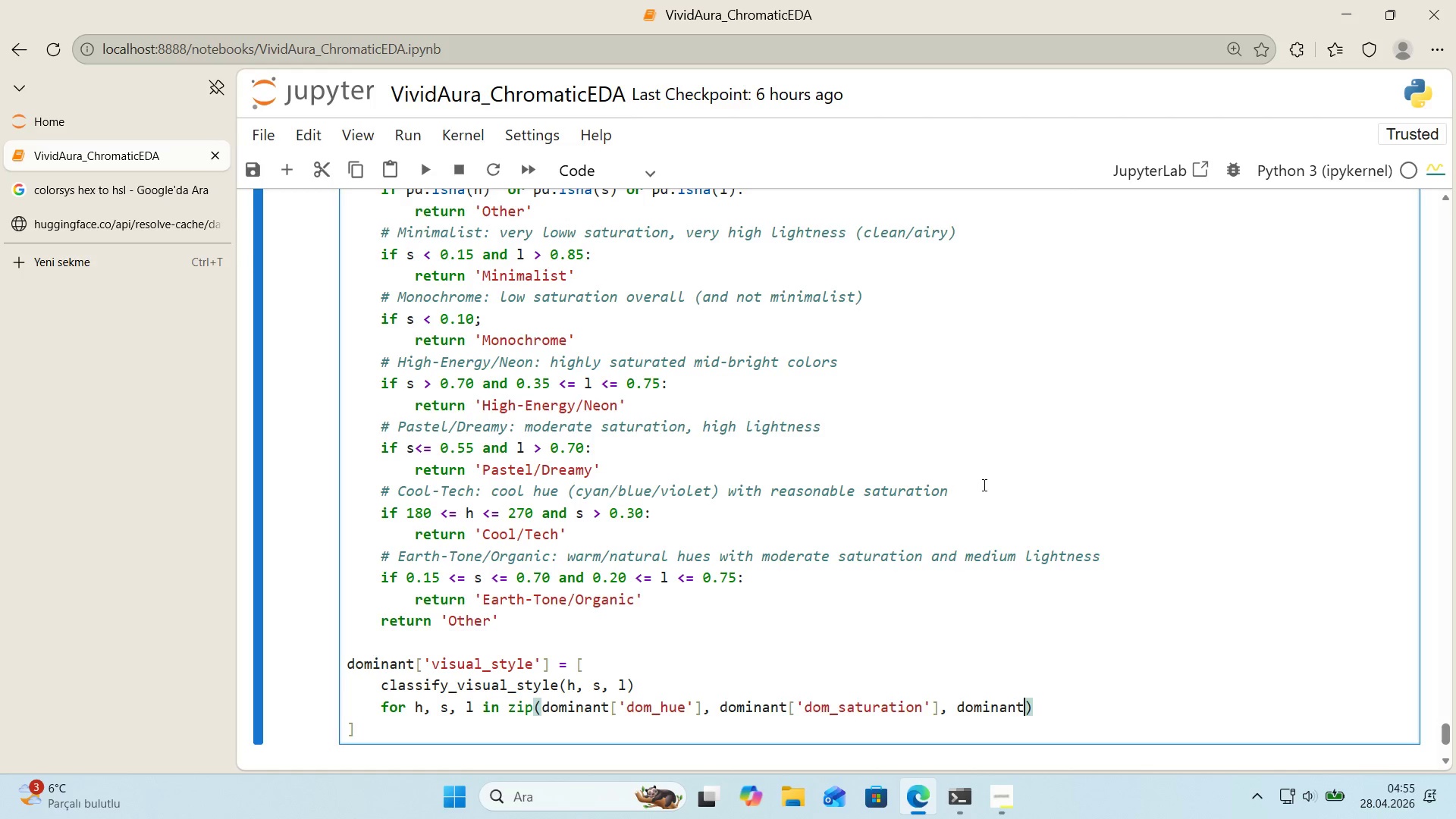 
key(Alt+Control+8)
 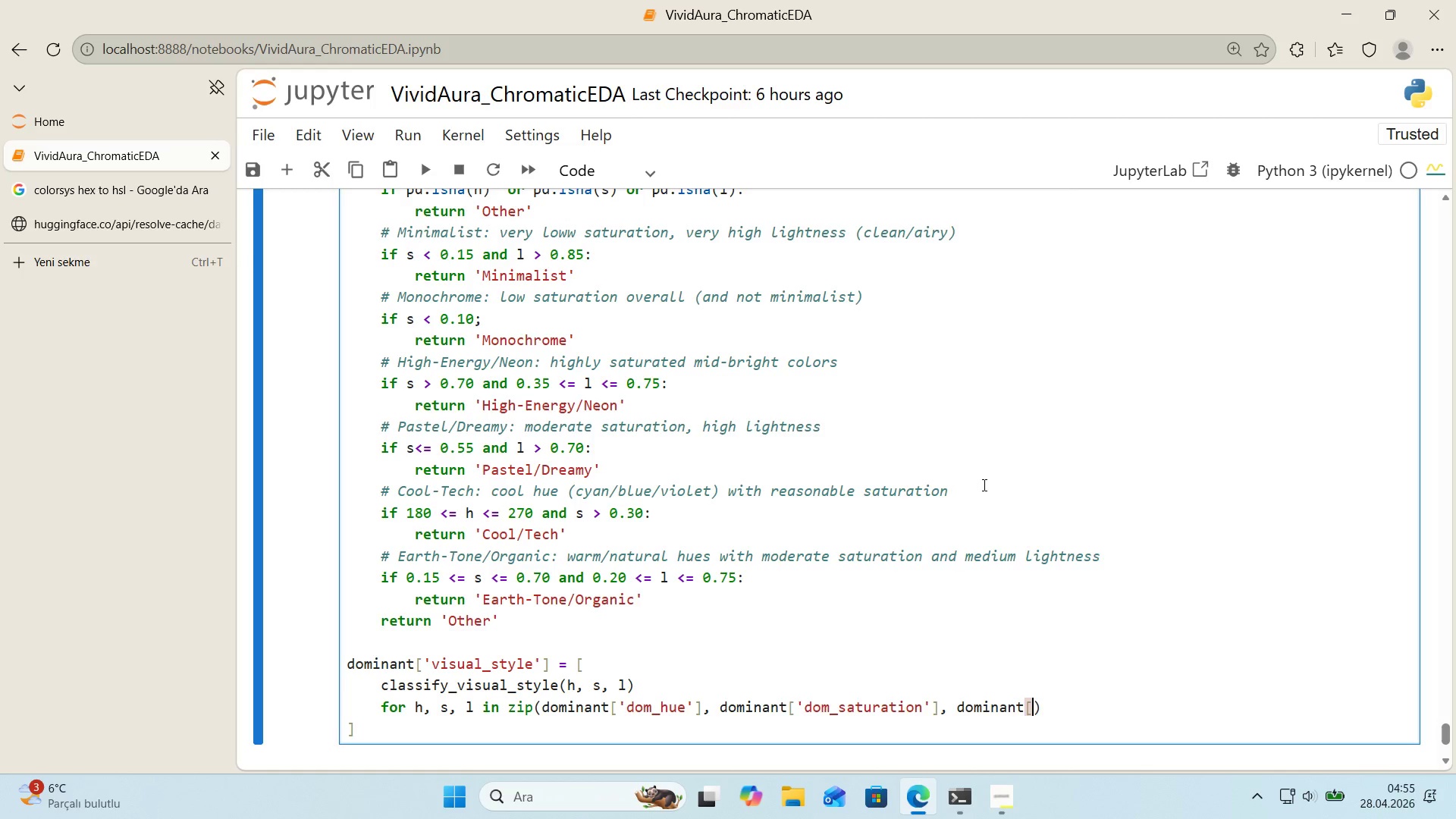 
key(Alt+Control+9)
 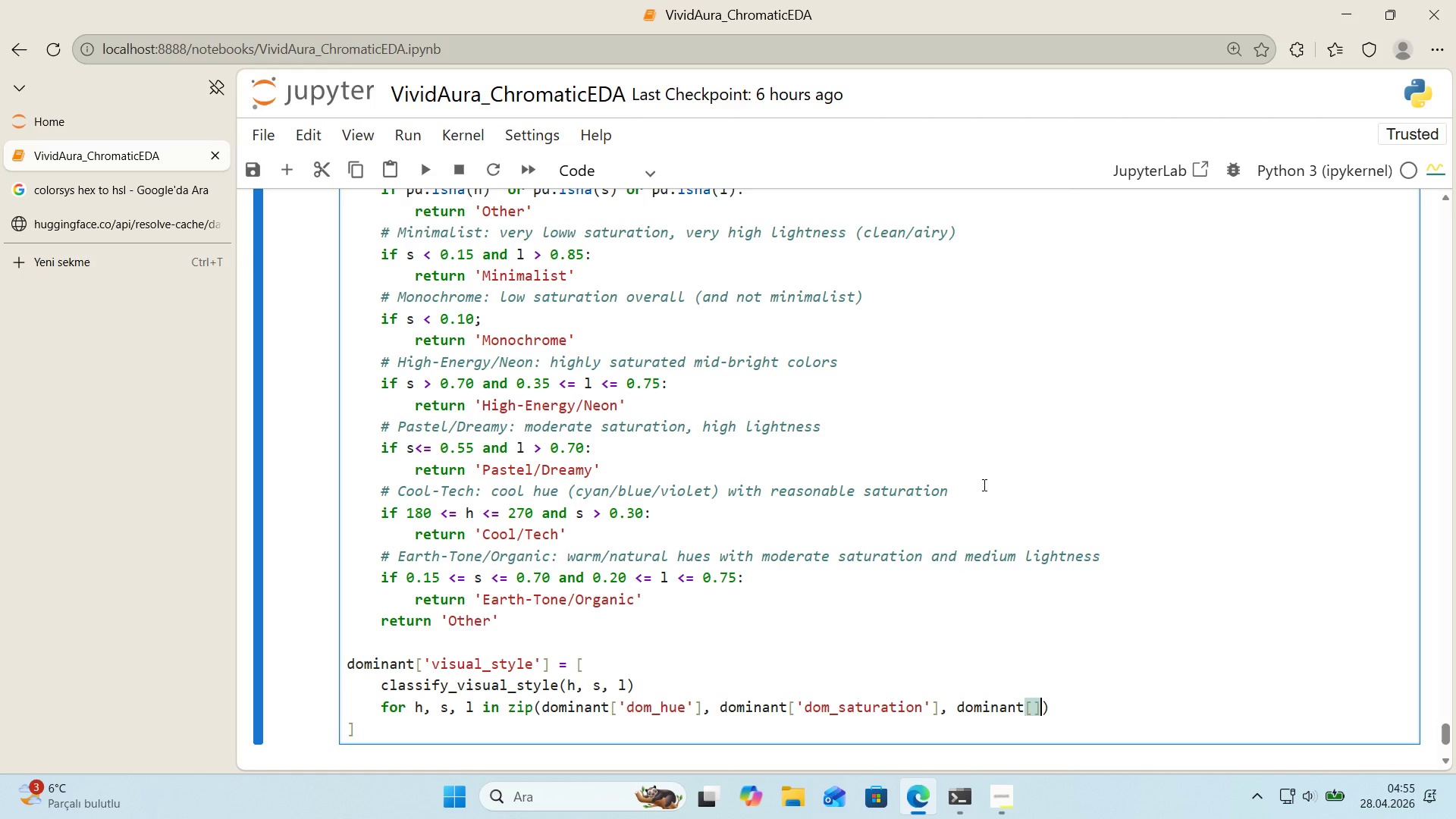 
key(ArrowLeft)
 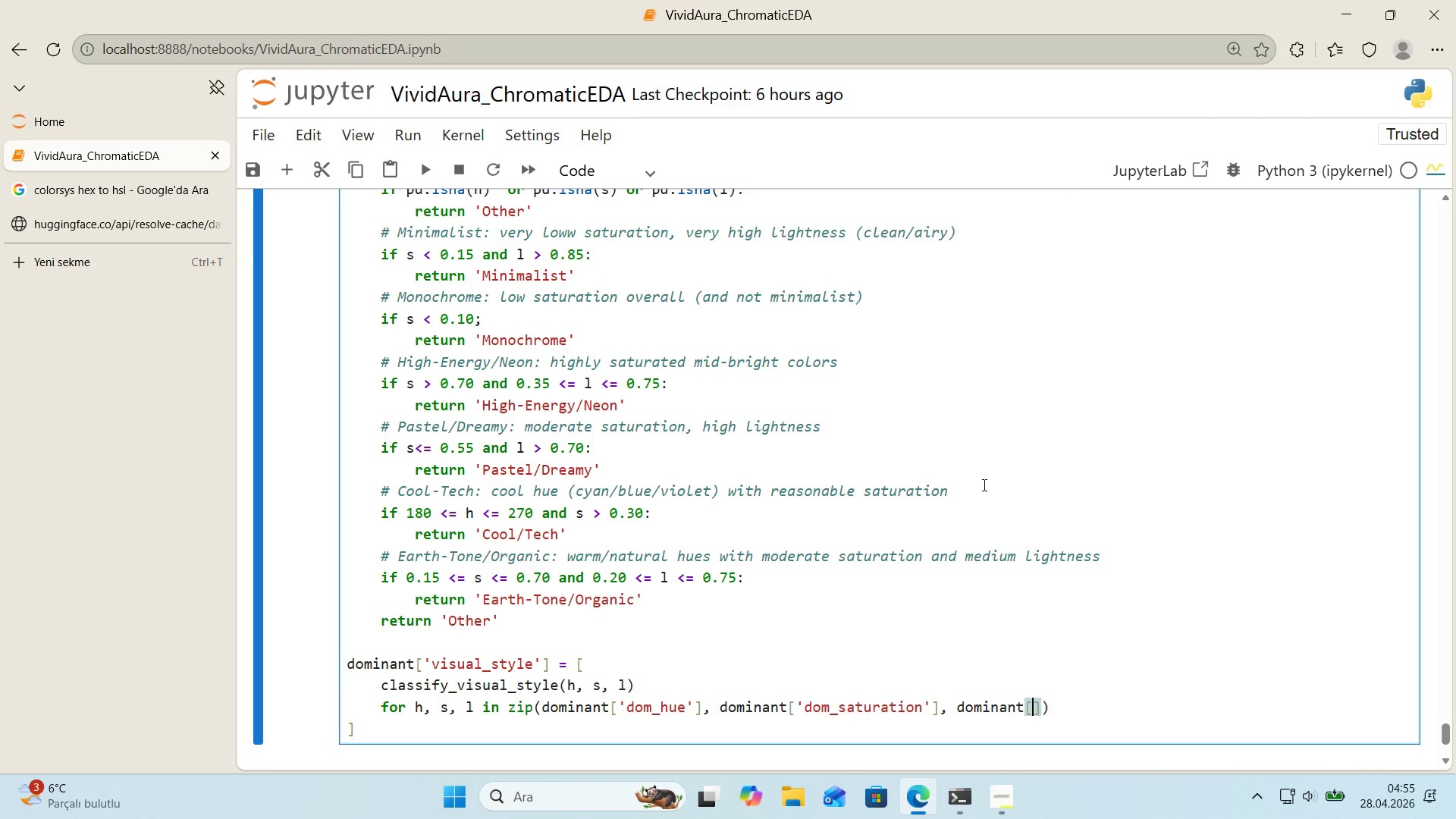 
type(@@)
 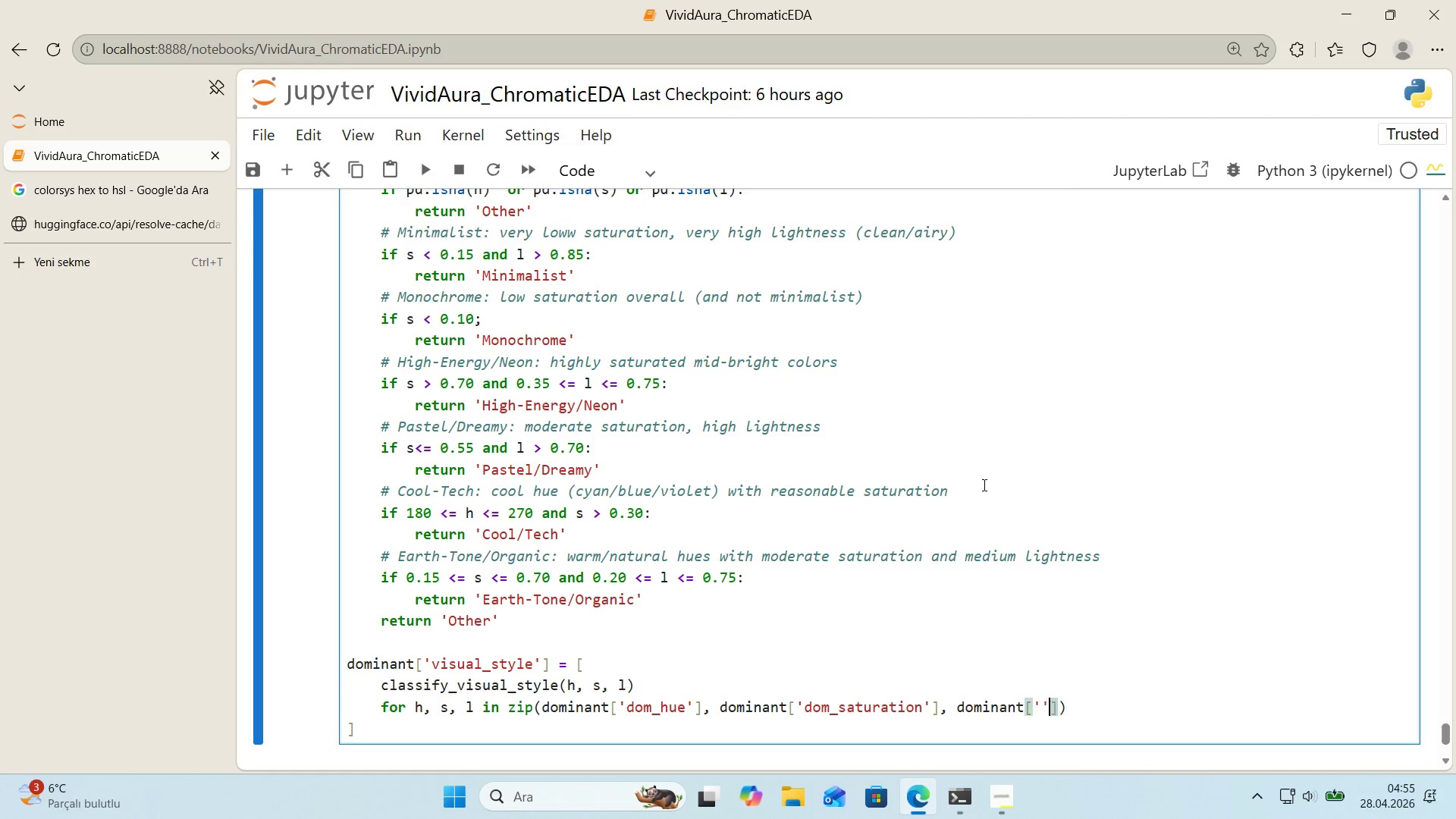 
key(Shift+ArrowLeft)
 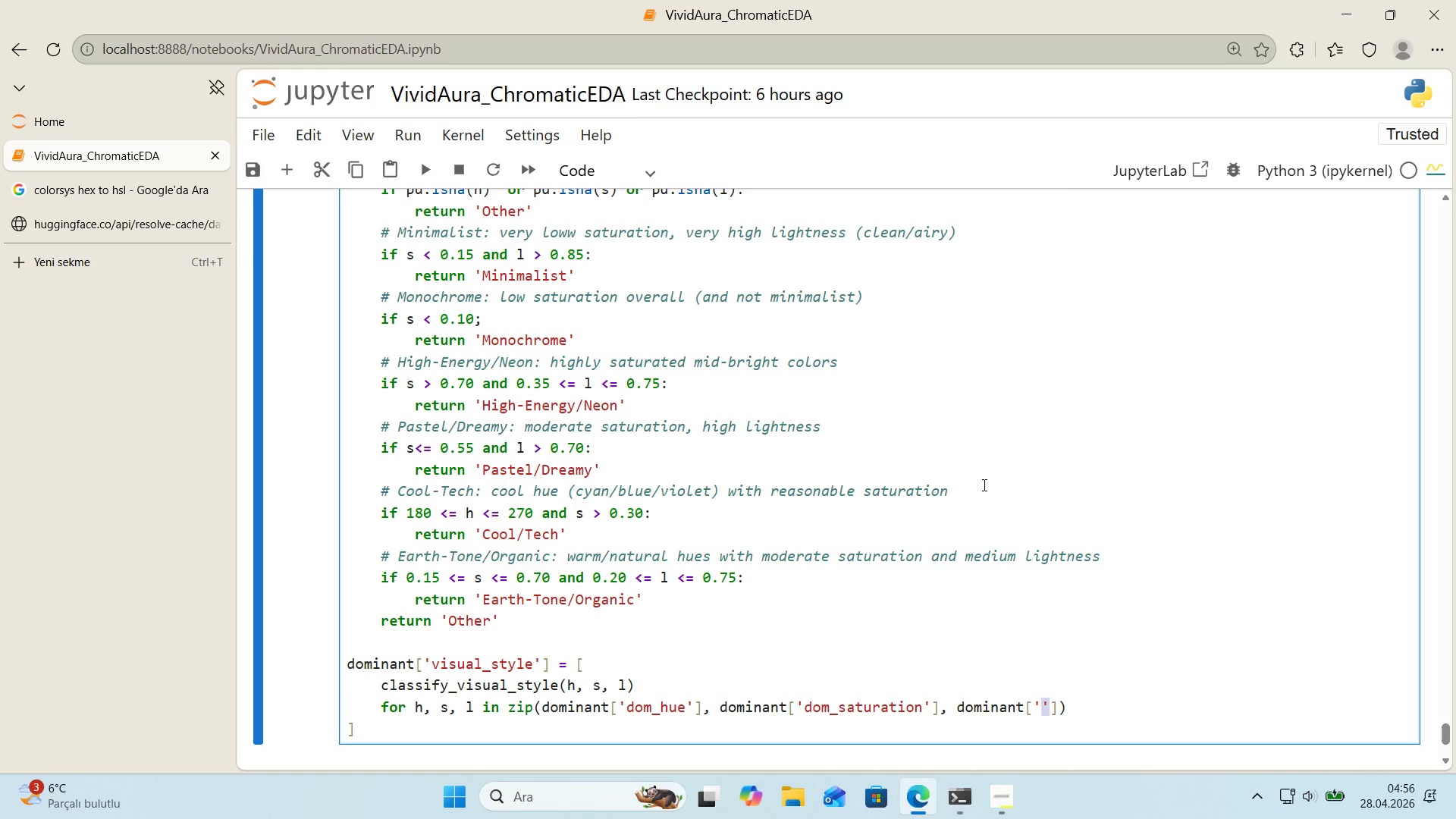 
wait(5.89)
 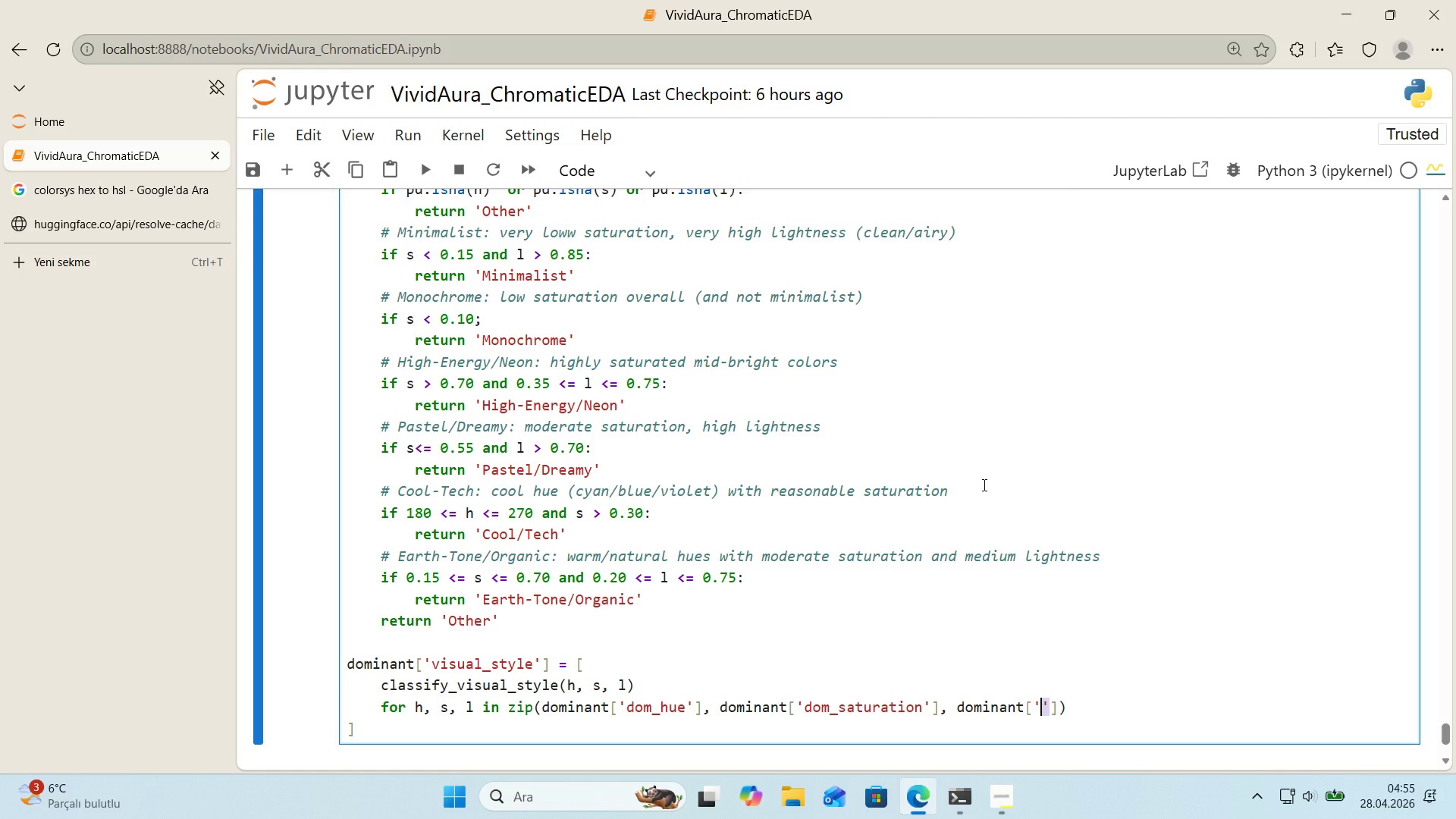 
type(dom_l'ghtness@)
 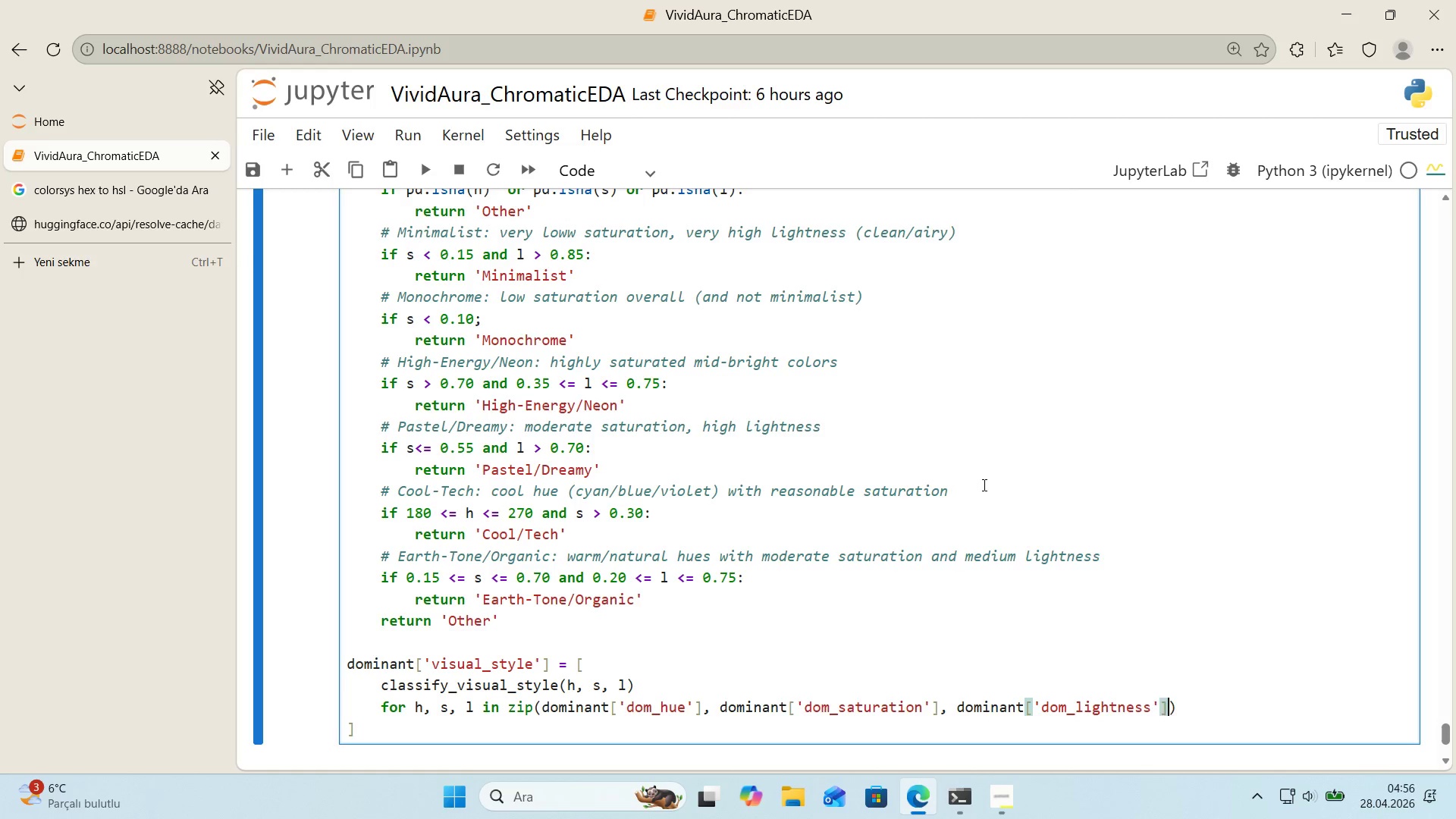 
key(ArrowRight)
 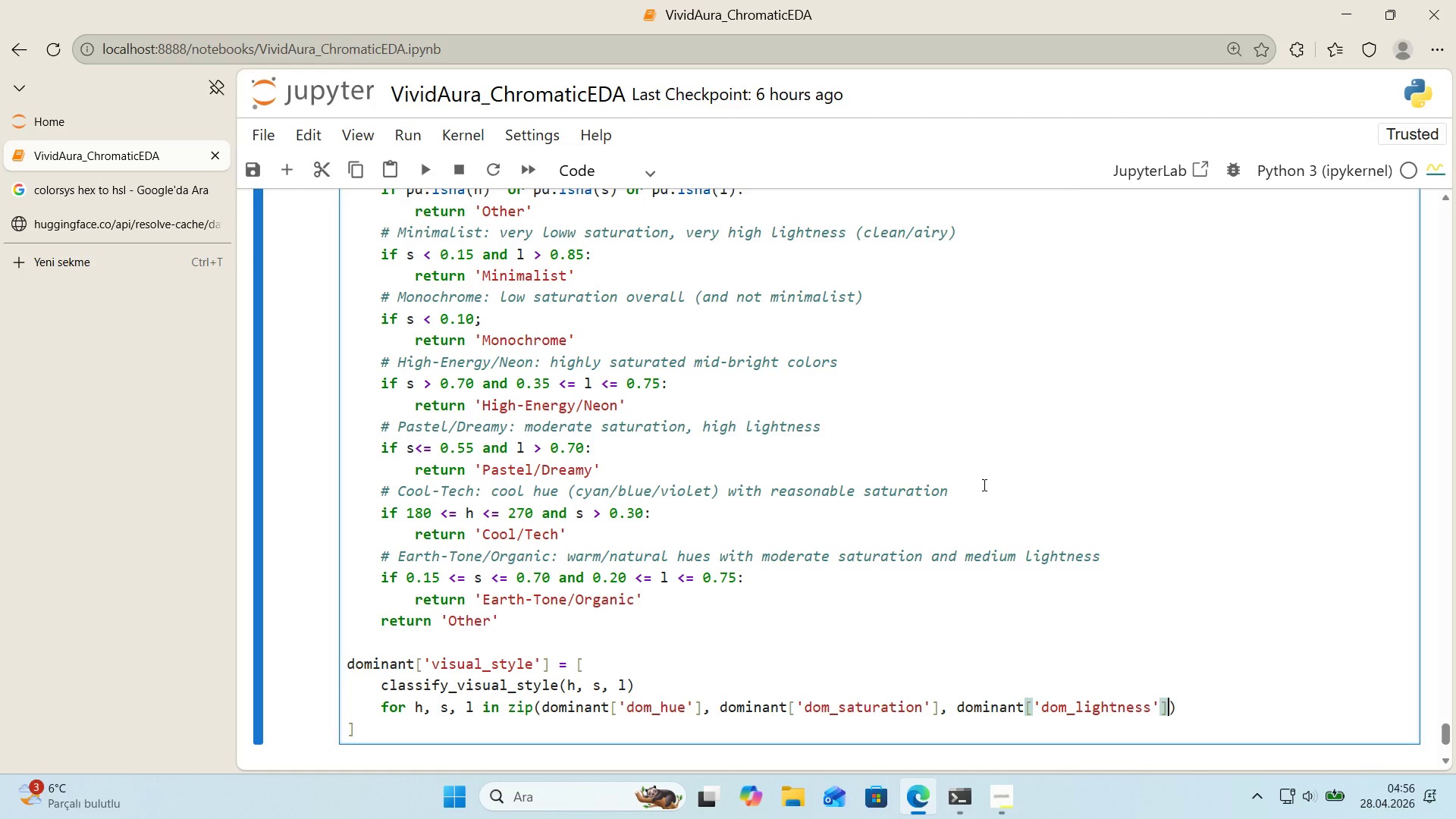 
key(ArrowRight)
 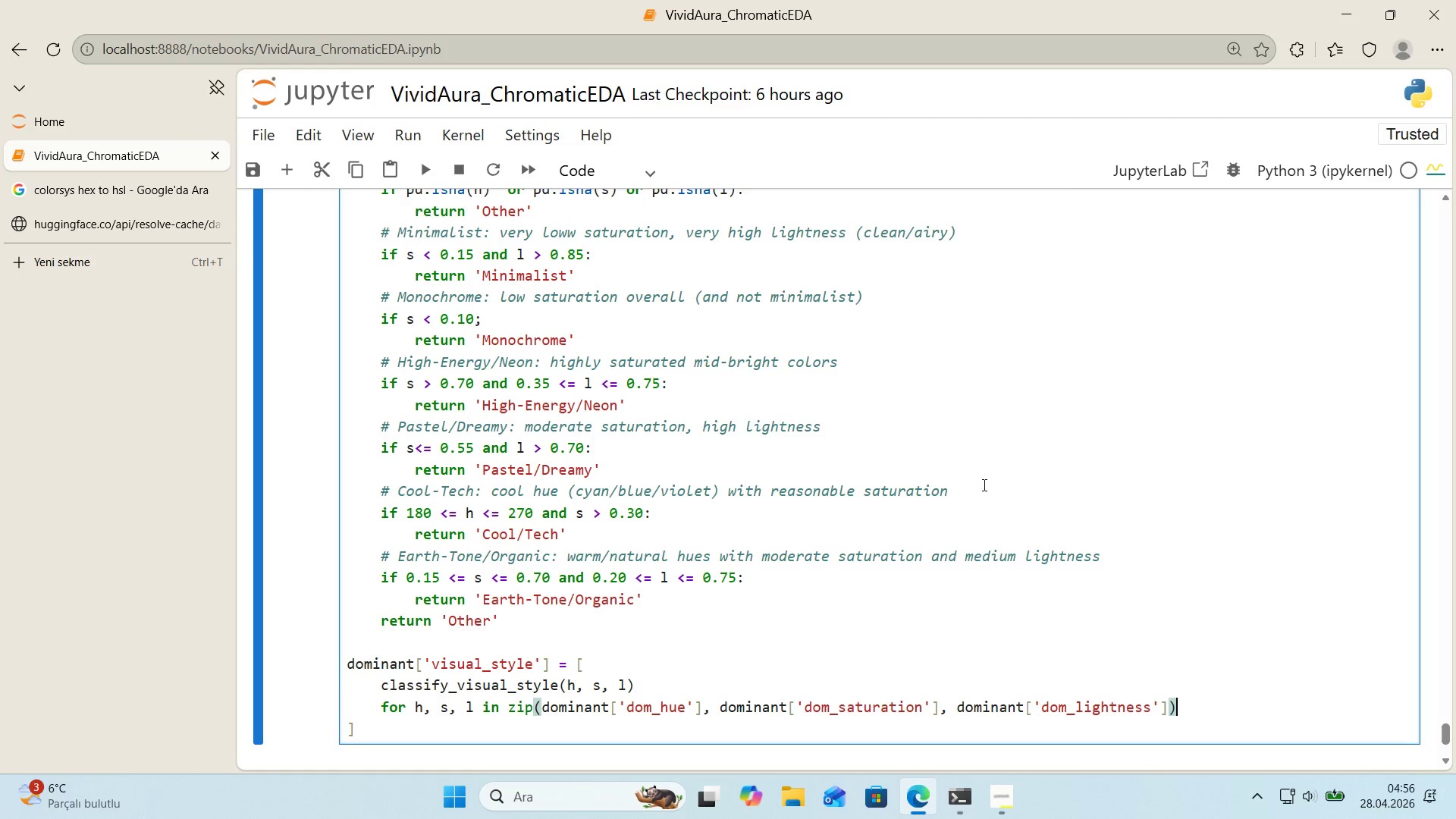 
key(Enter)
 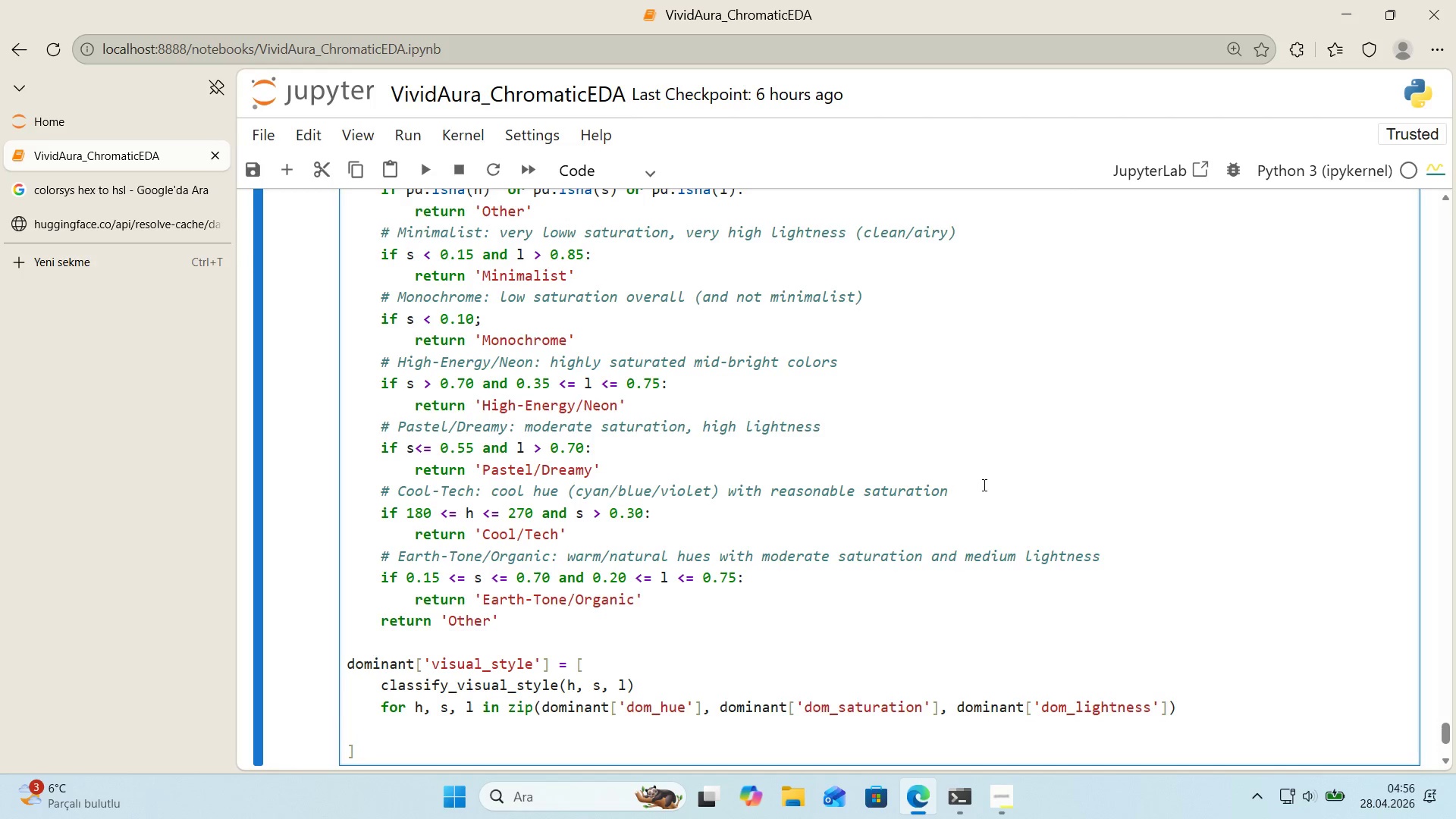 
key(Backspace)
 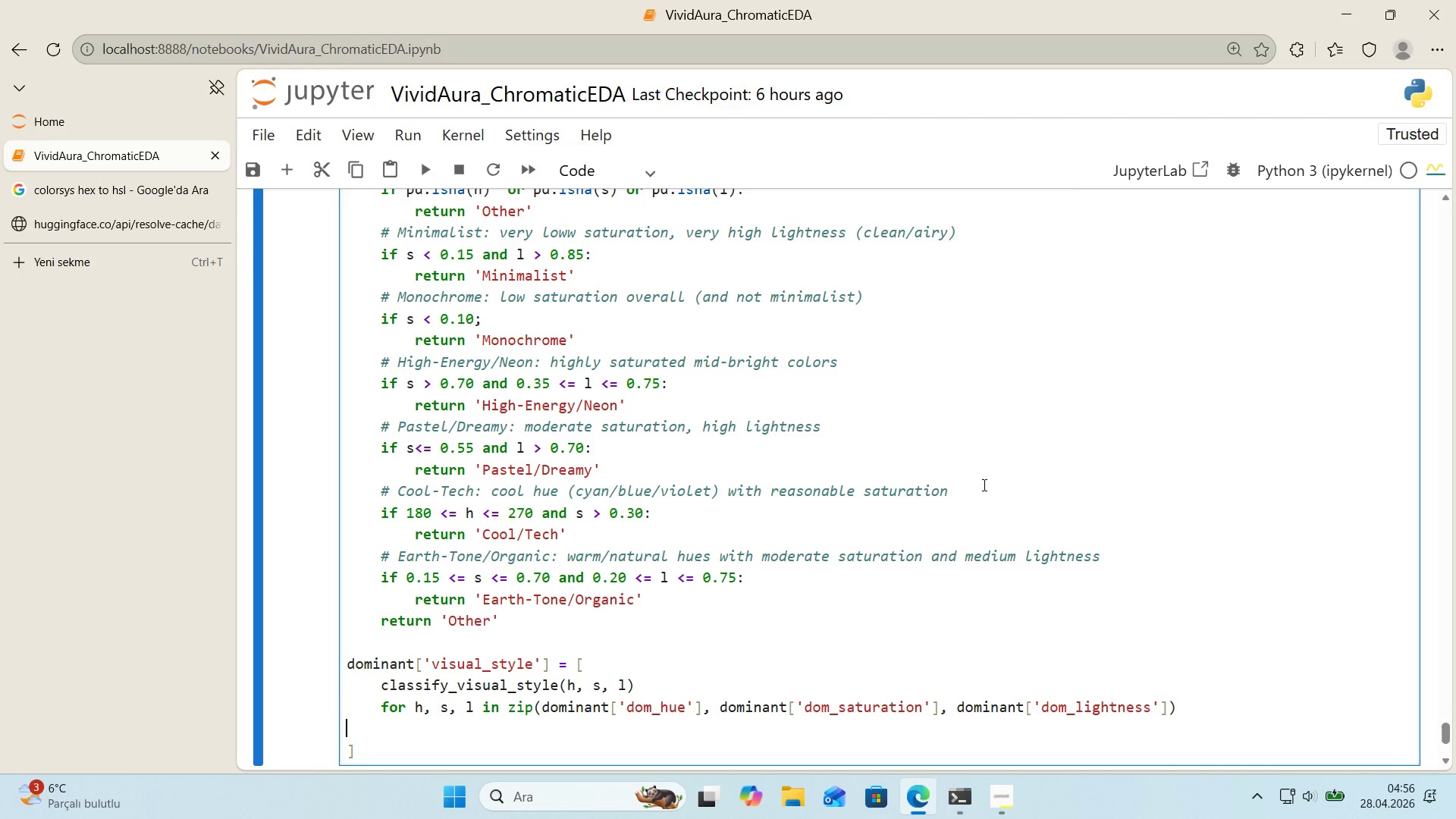 
key(Backspace)
 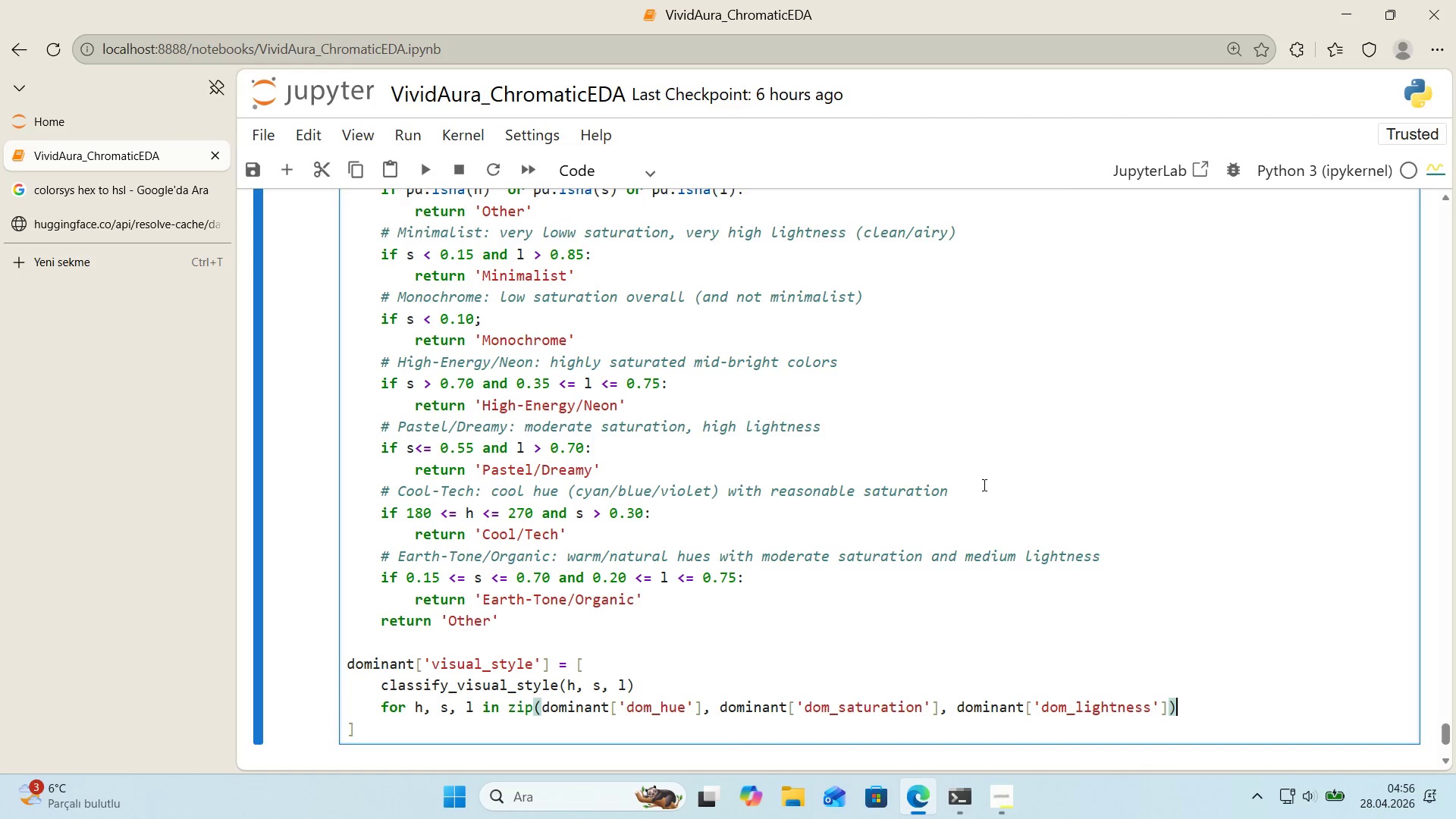 
key(ArrowDown)
 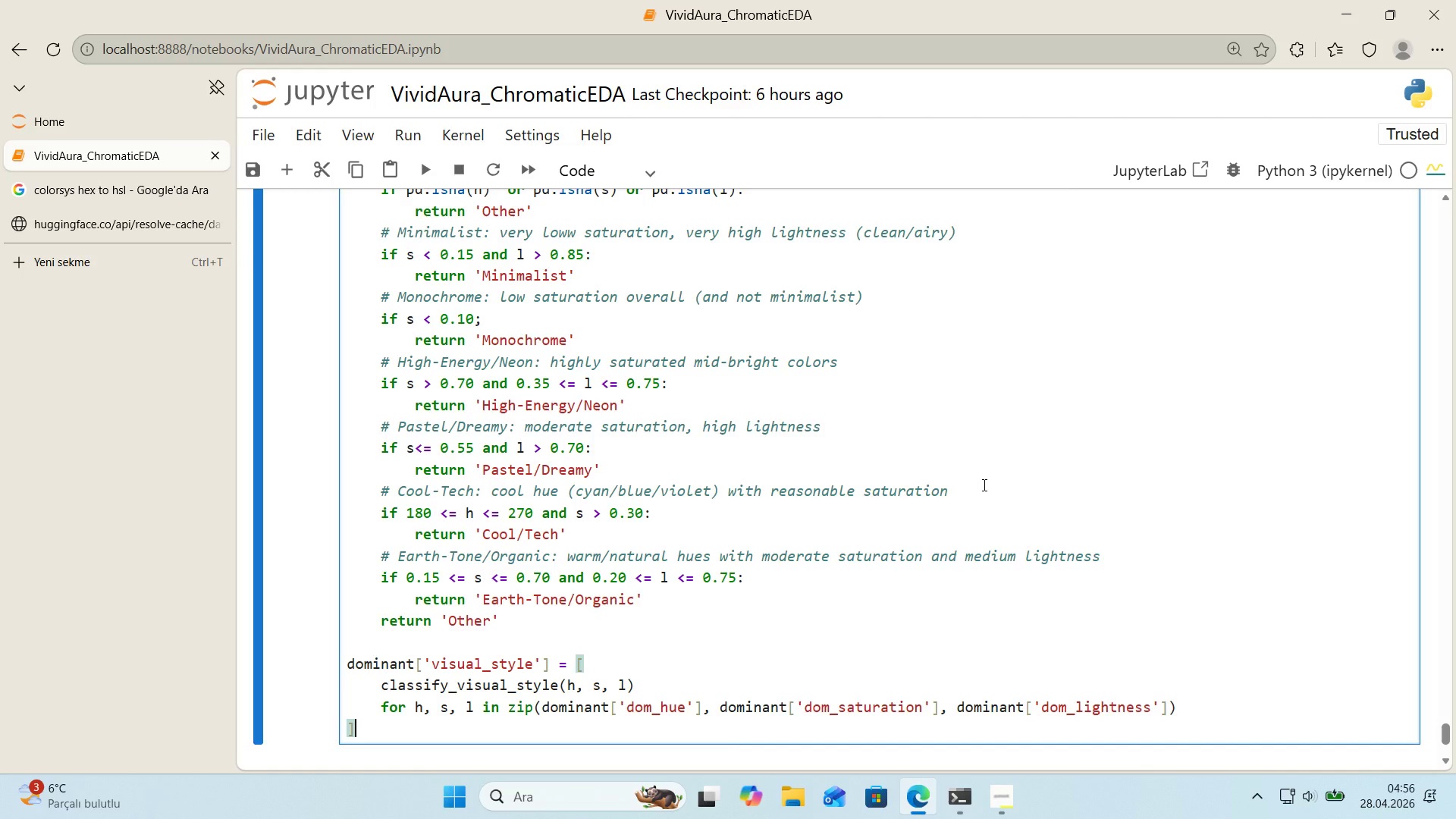 
key(Enter)
 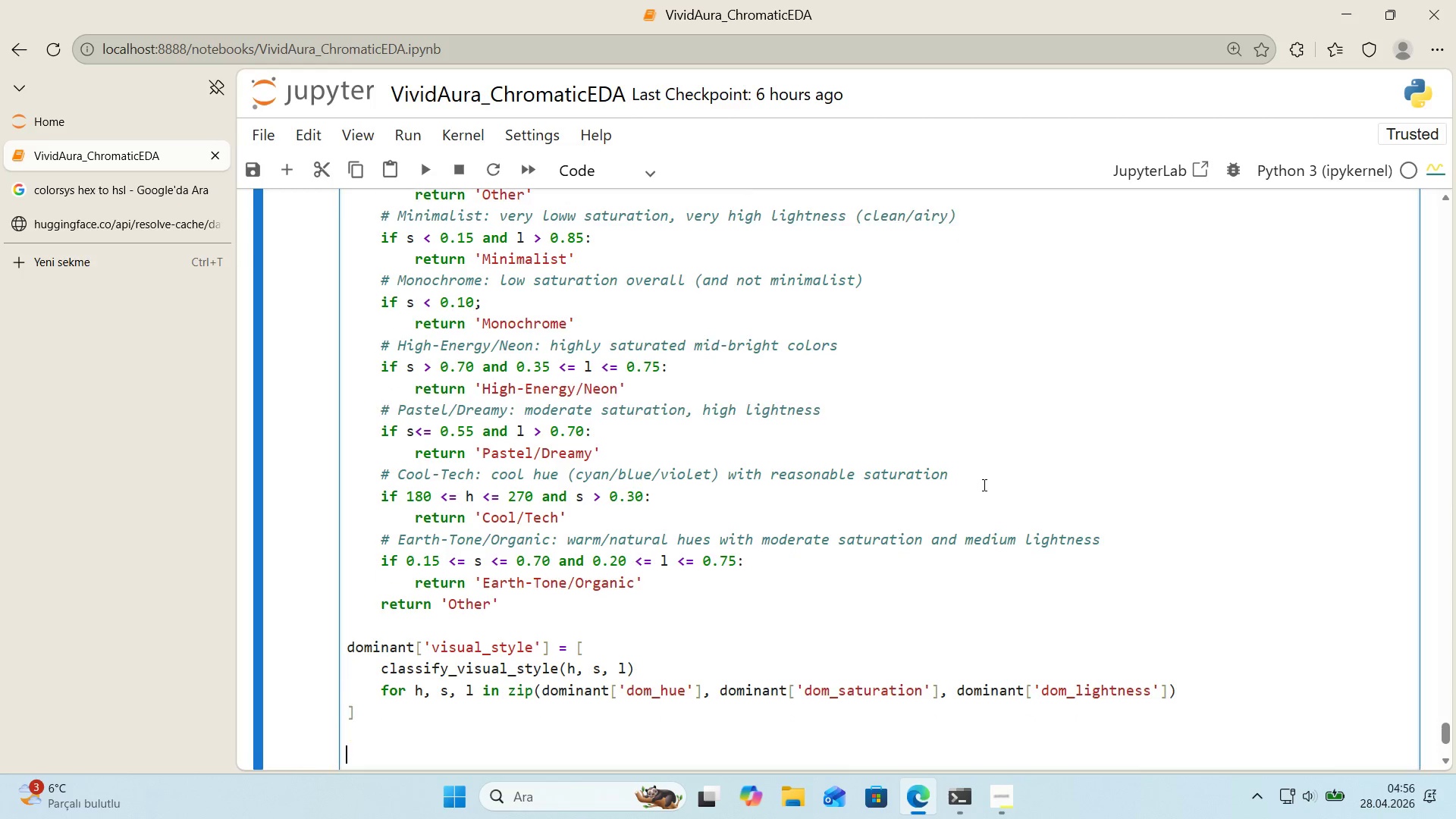 
key(Enter)
 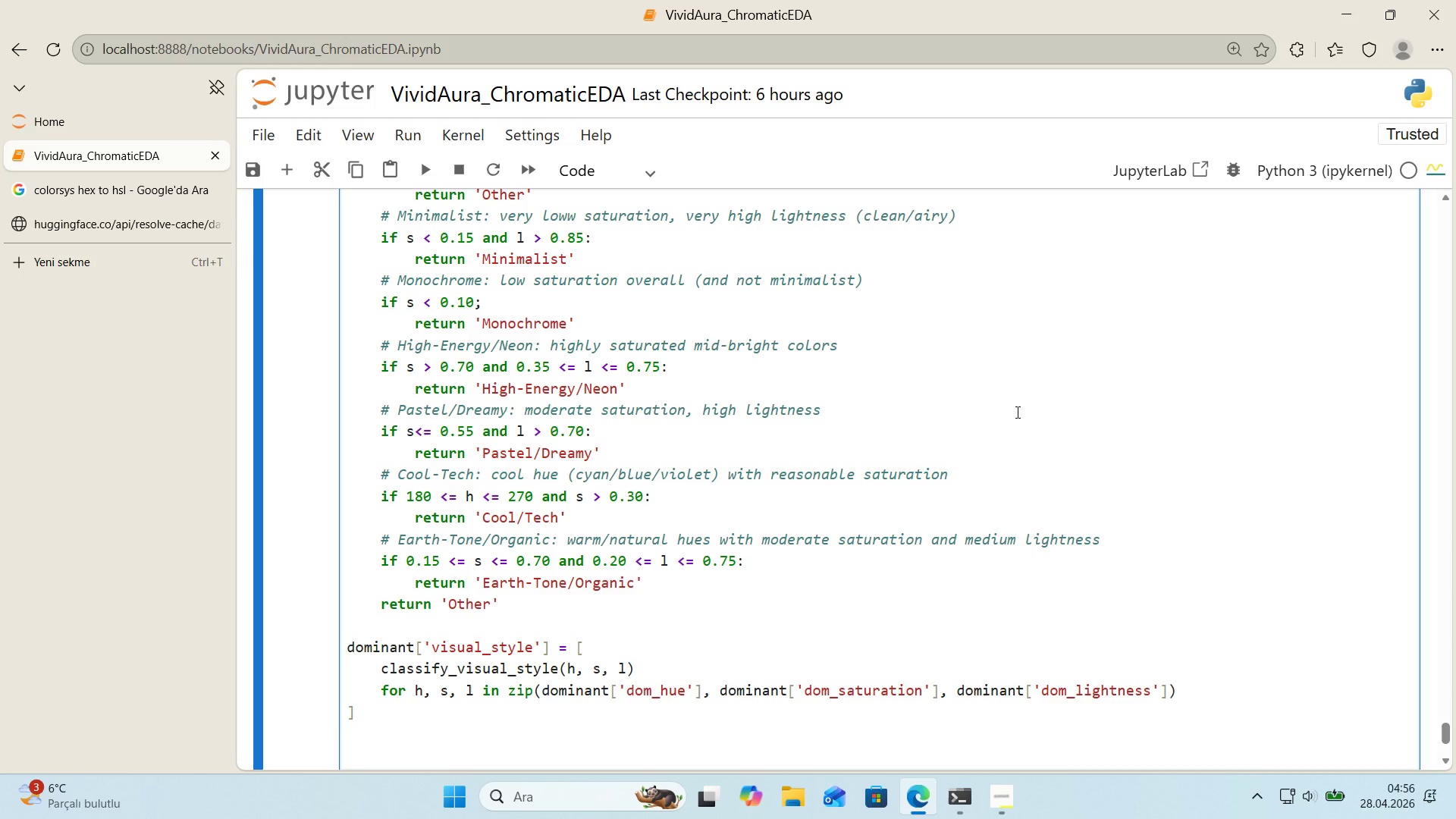 
key(S)
 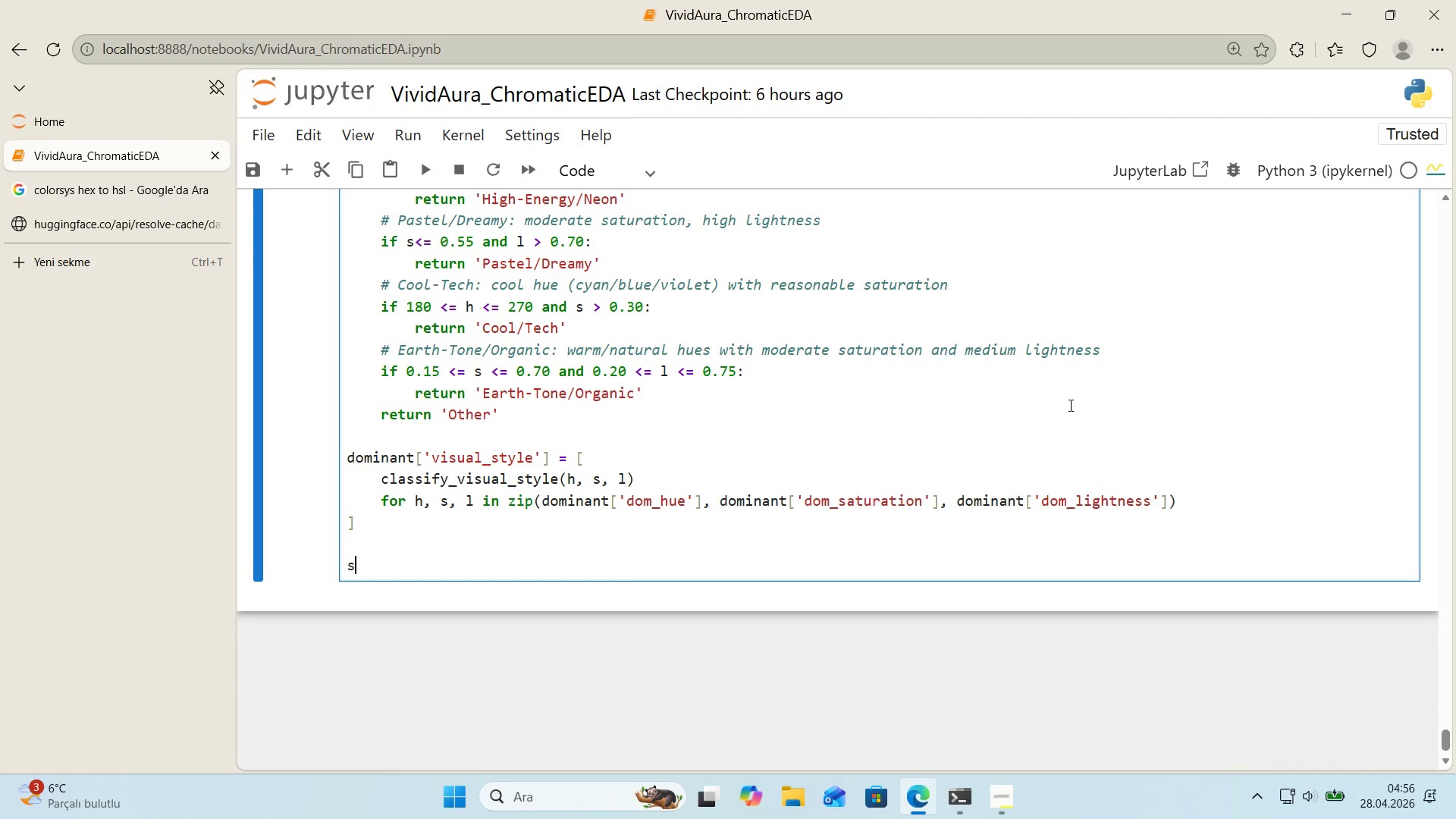 
scroll: coordinate [1016, 412], scroll_direction: down, amount: 2.0
 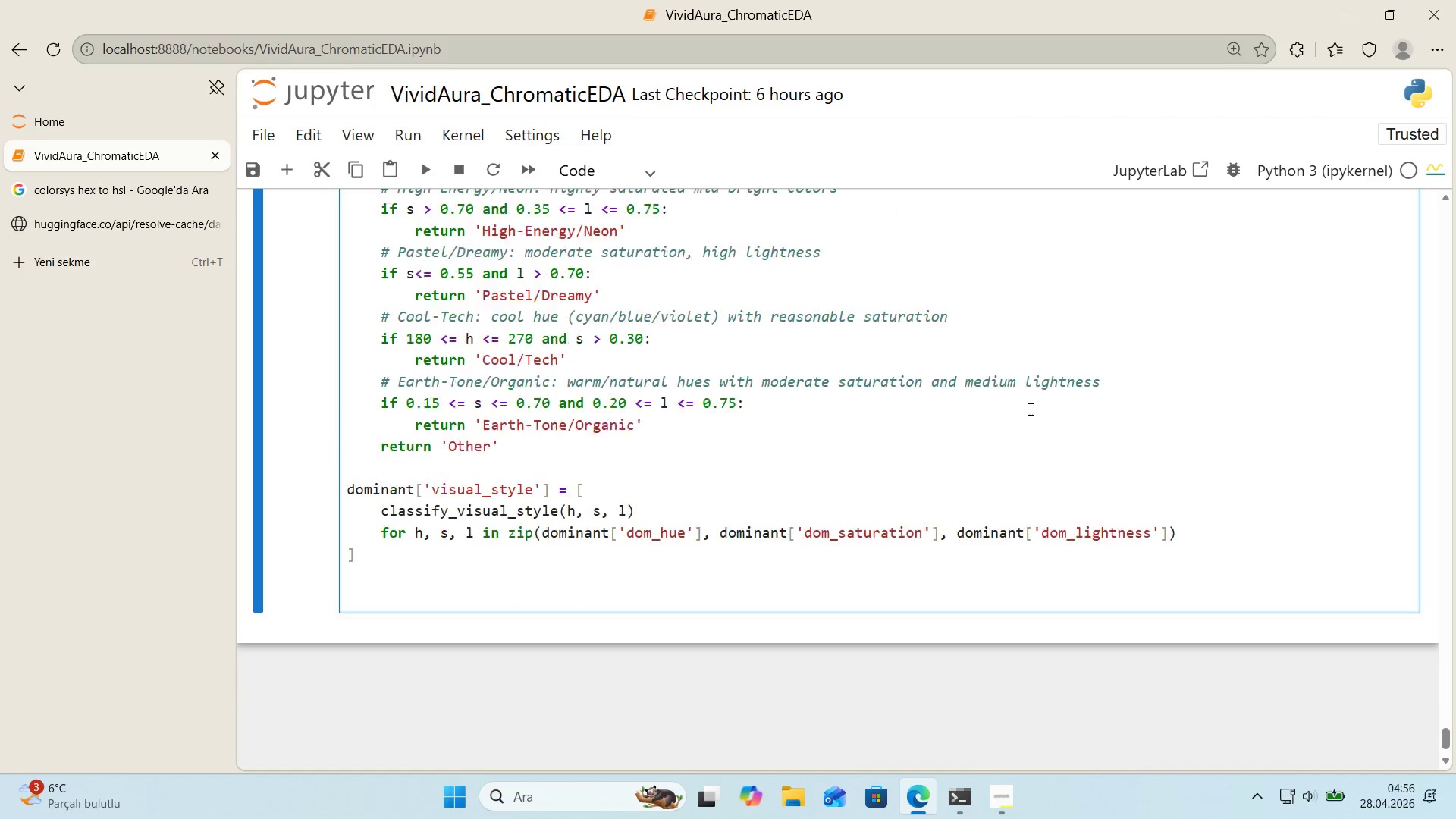 
type(tyle_d'st ) dom'nant)
 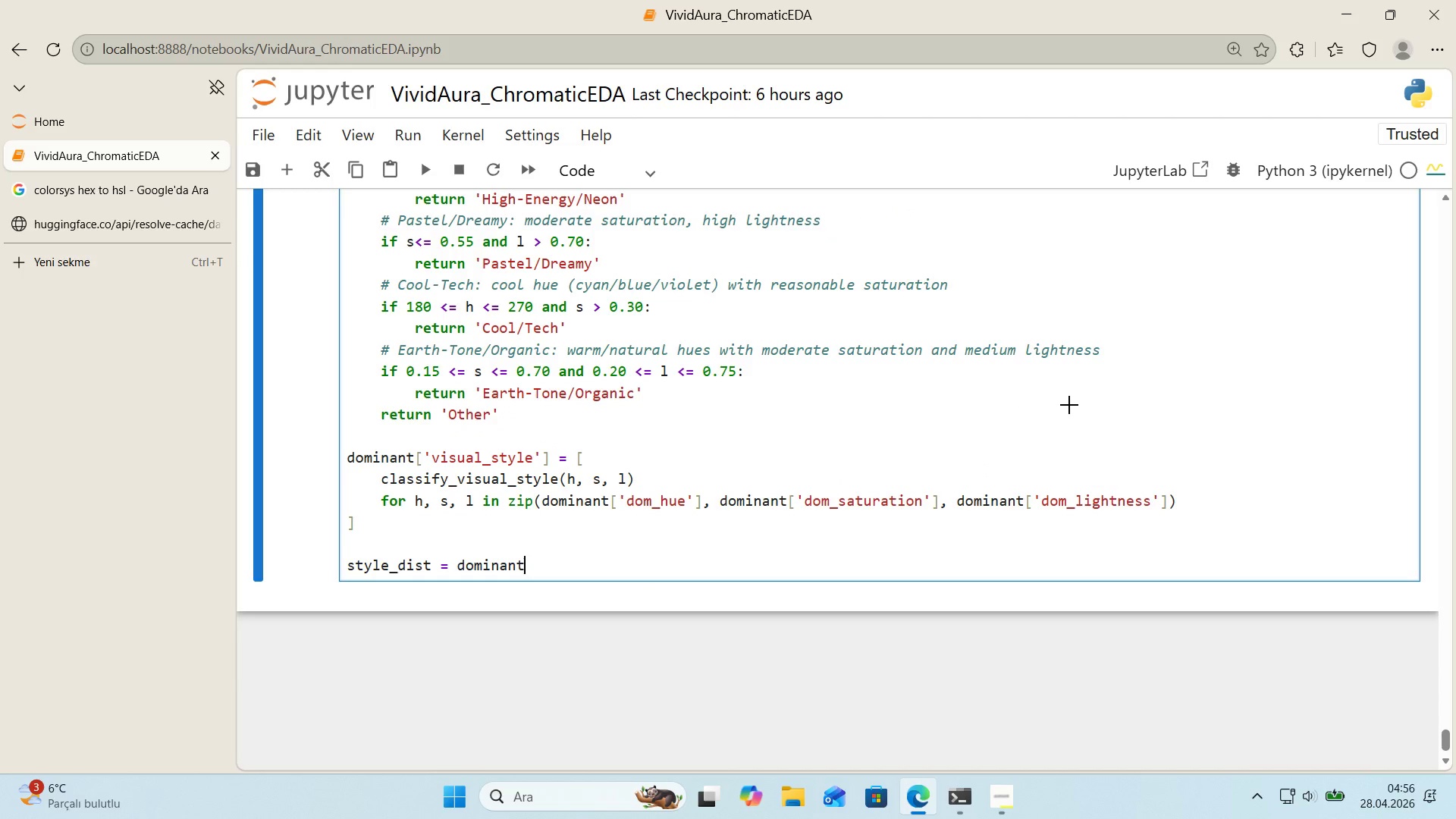 
key(Alt+Control+8)
 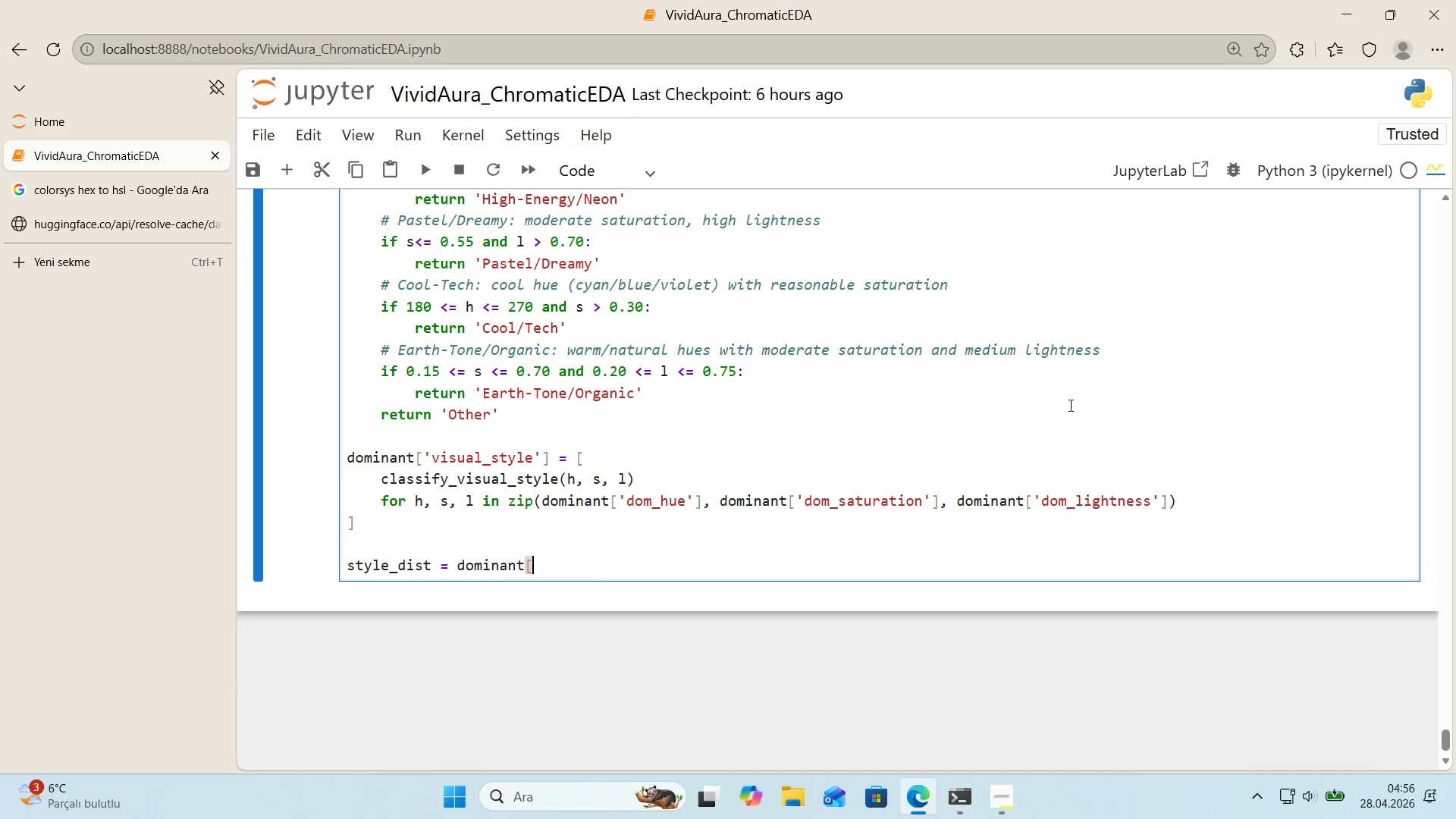 
key(Alt+Control+9)
 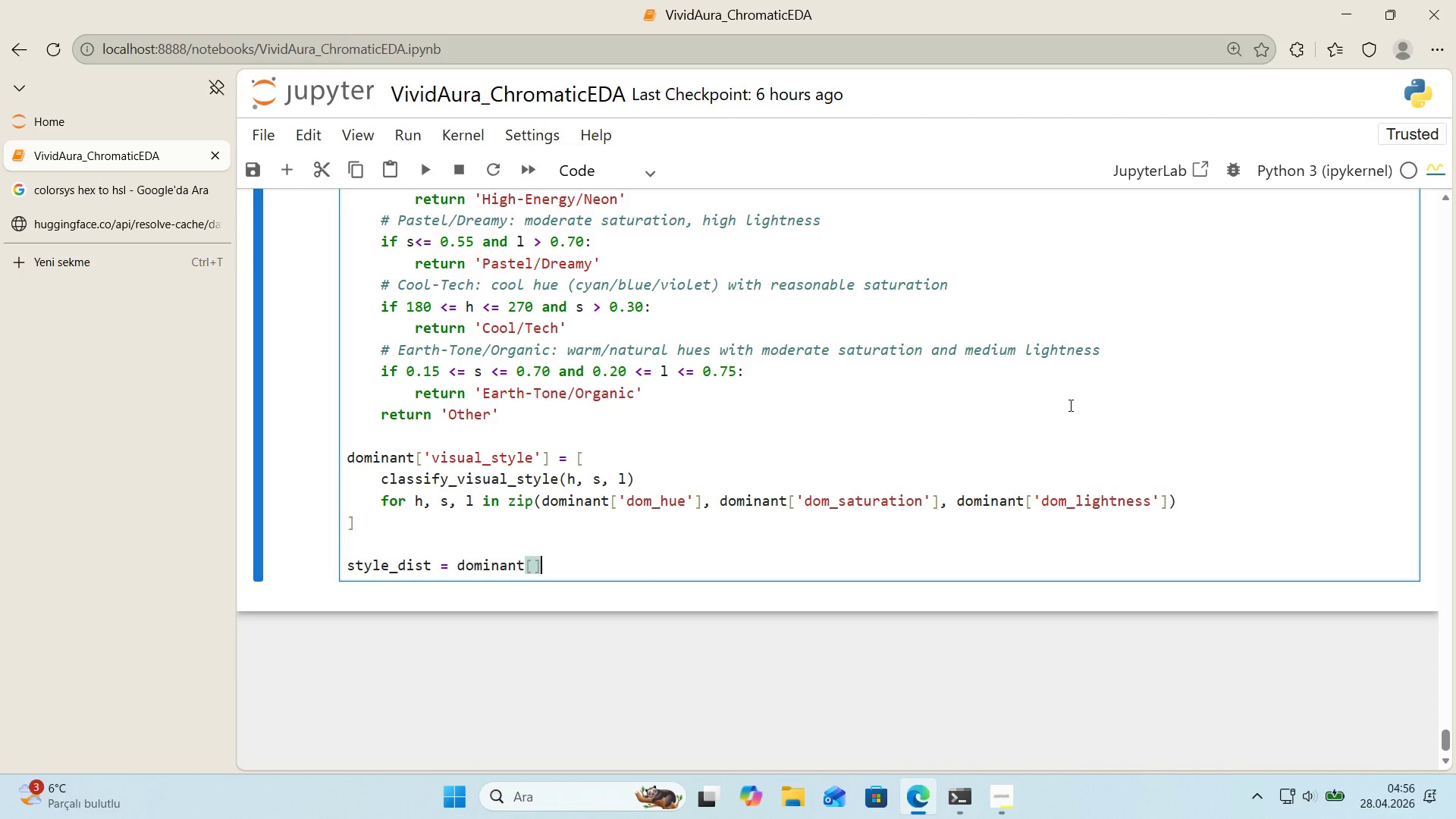 
key(ArrowLeft)
 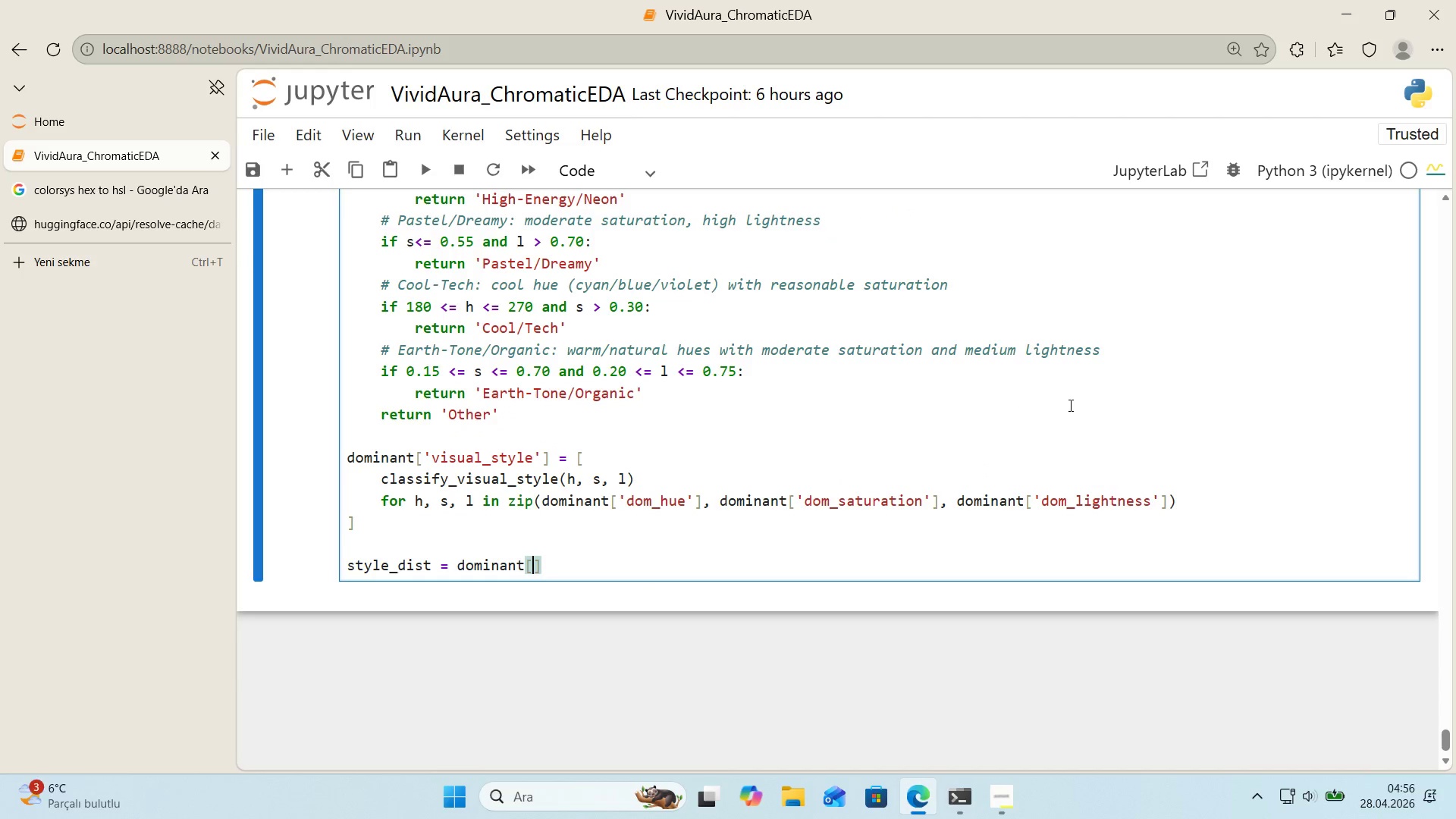 
type(@@)
 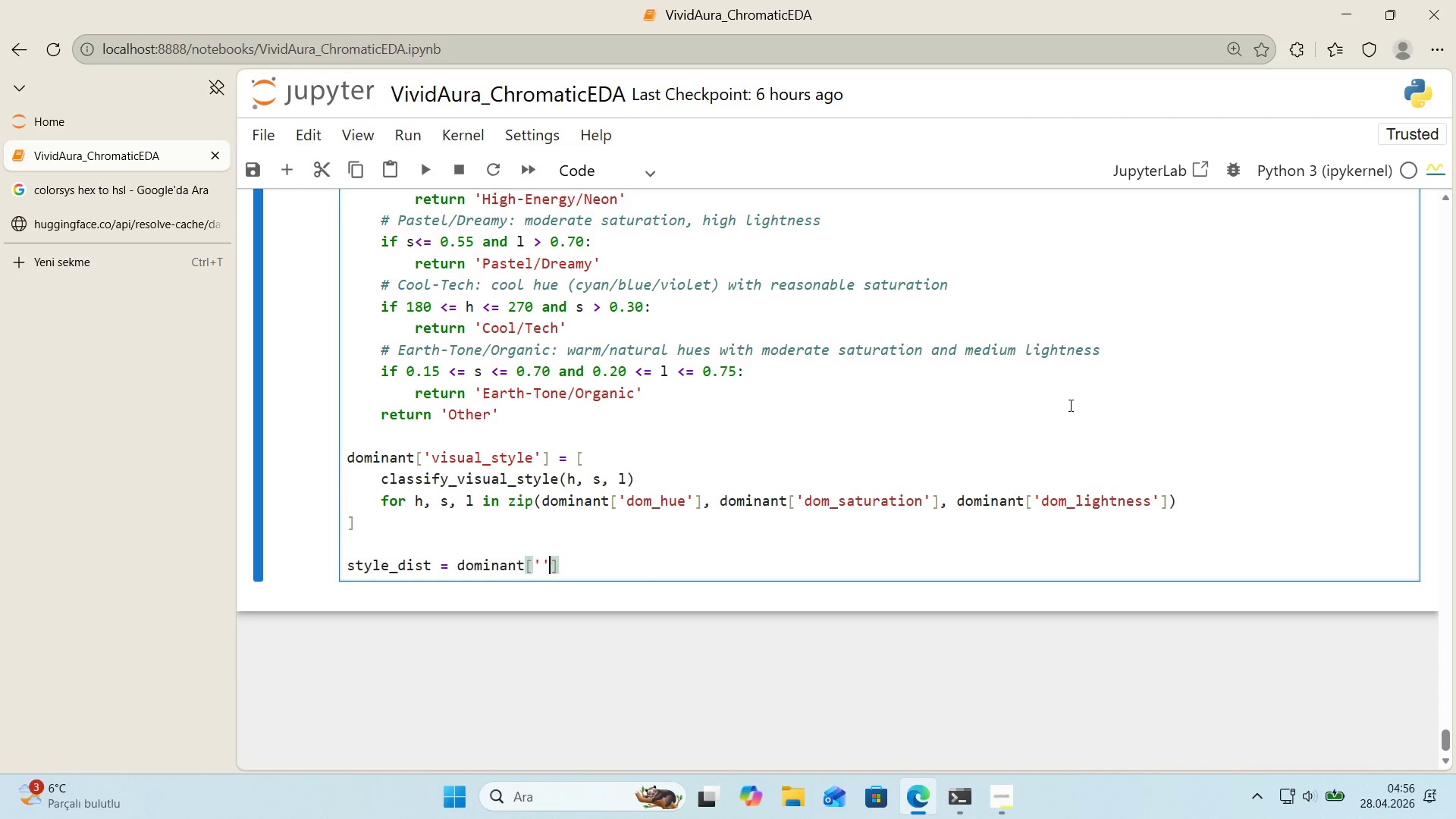 
key(ArrowLeft)
 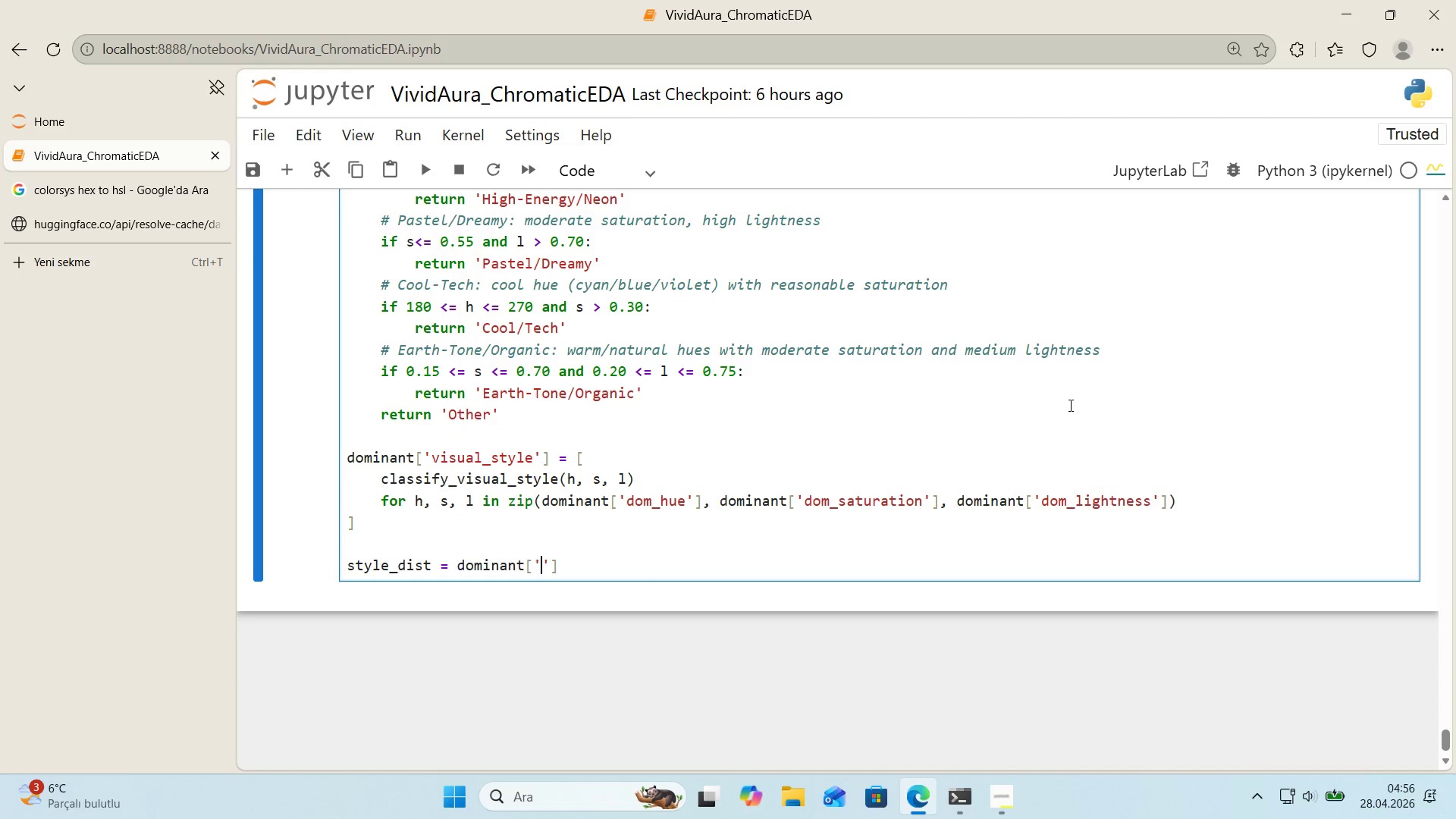 
type(v'sual_style)
 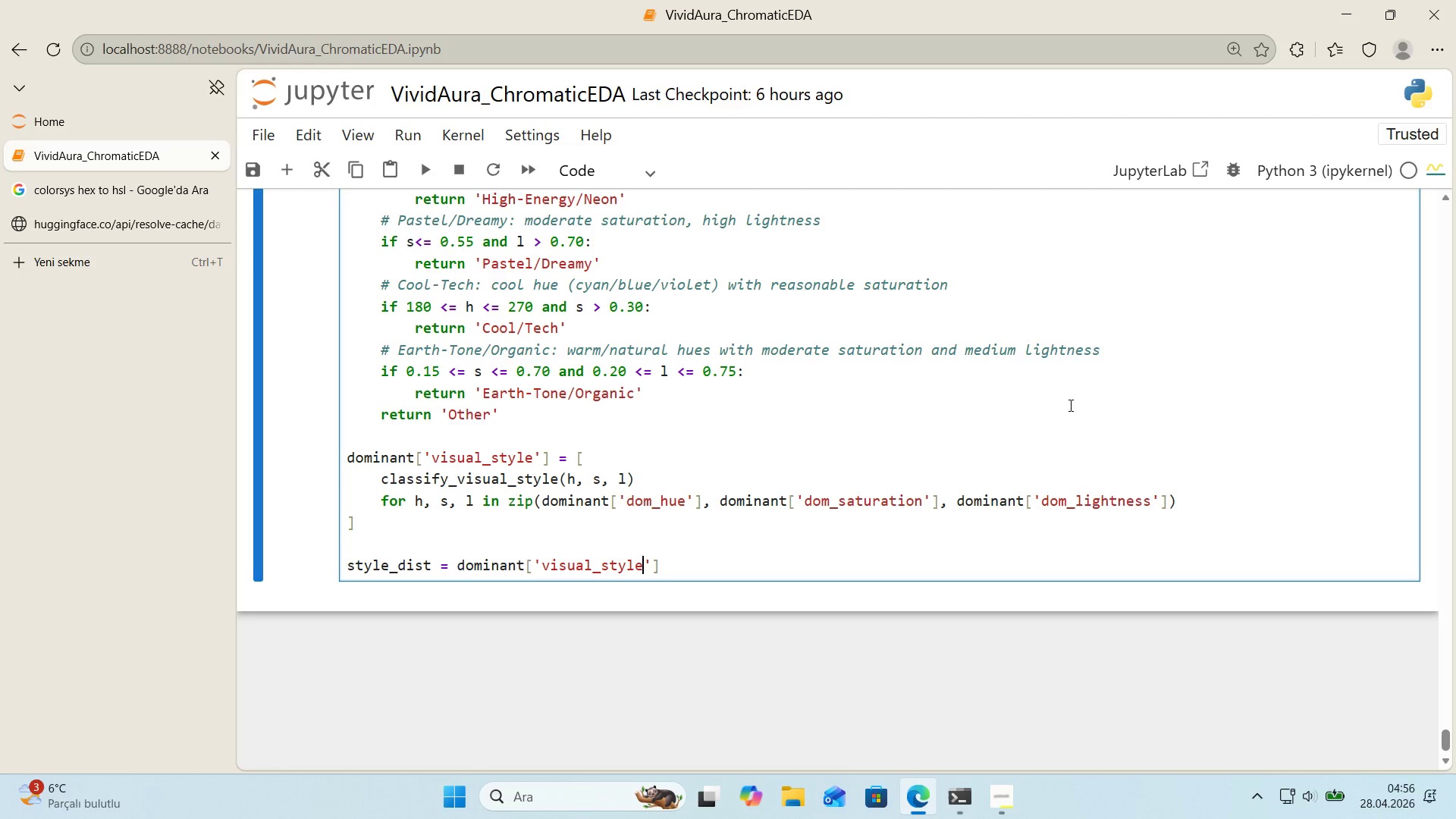 
 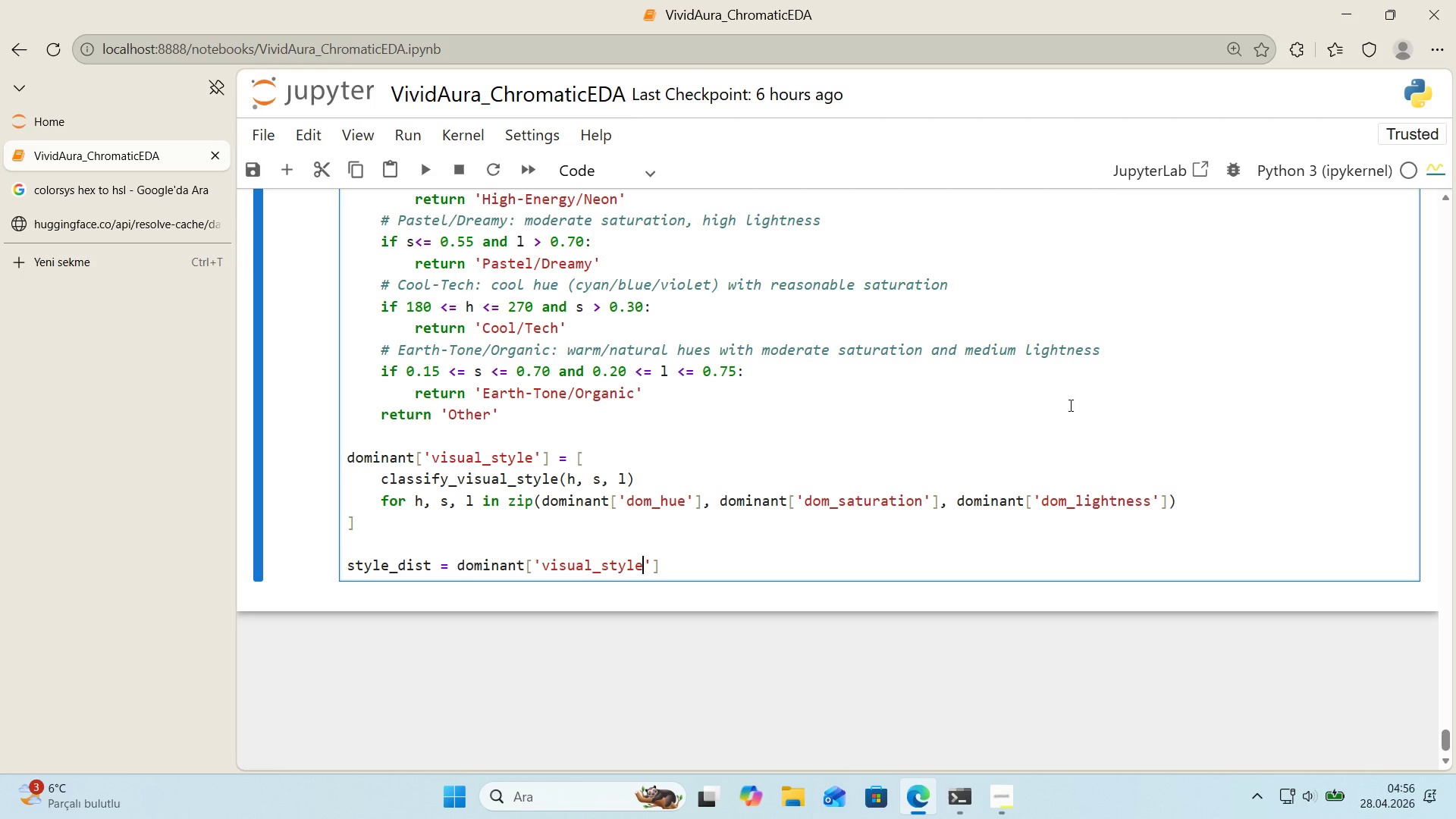 
key(ArrowRight)
 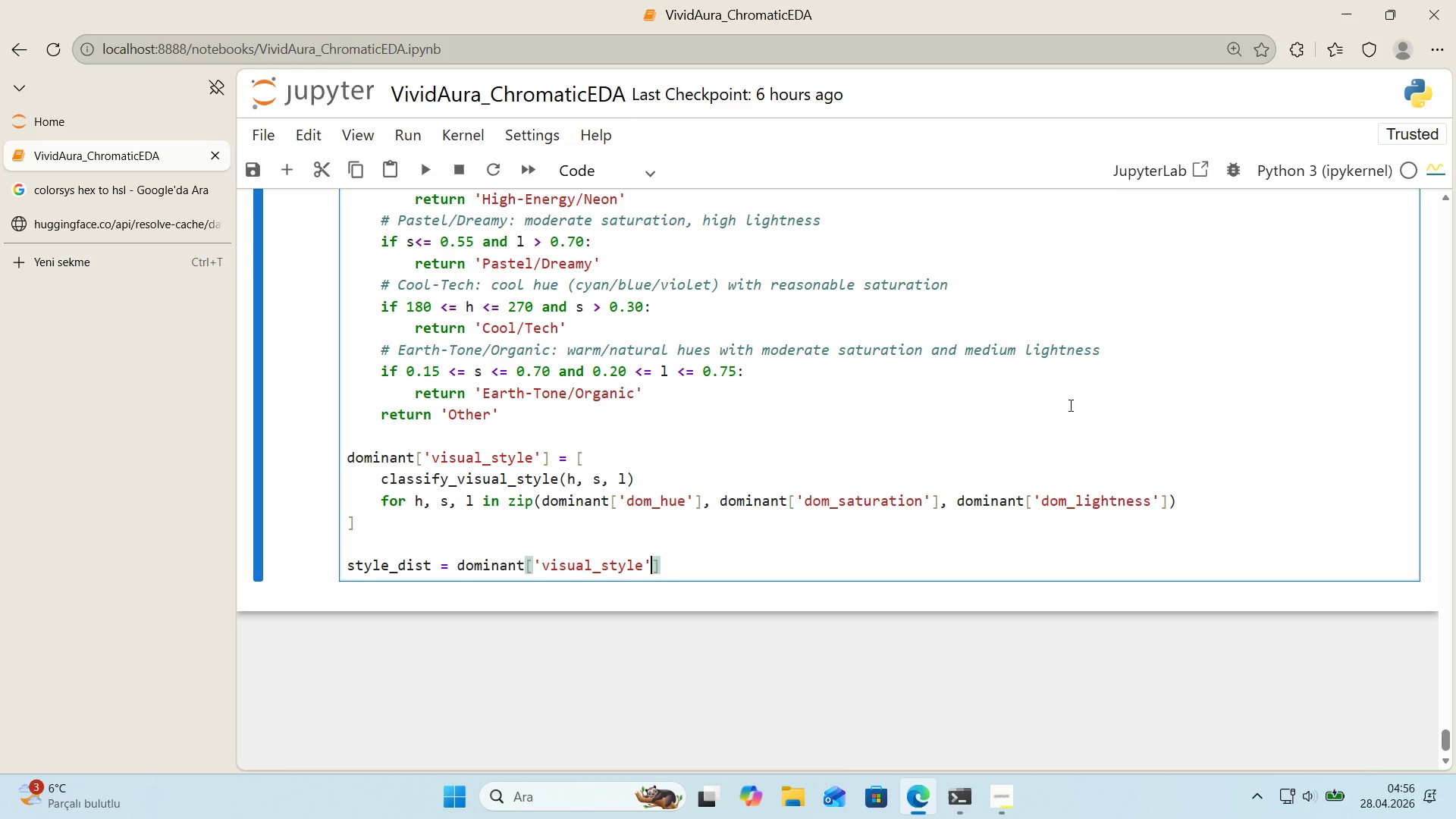 
key(ArrowRight)
 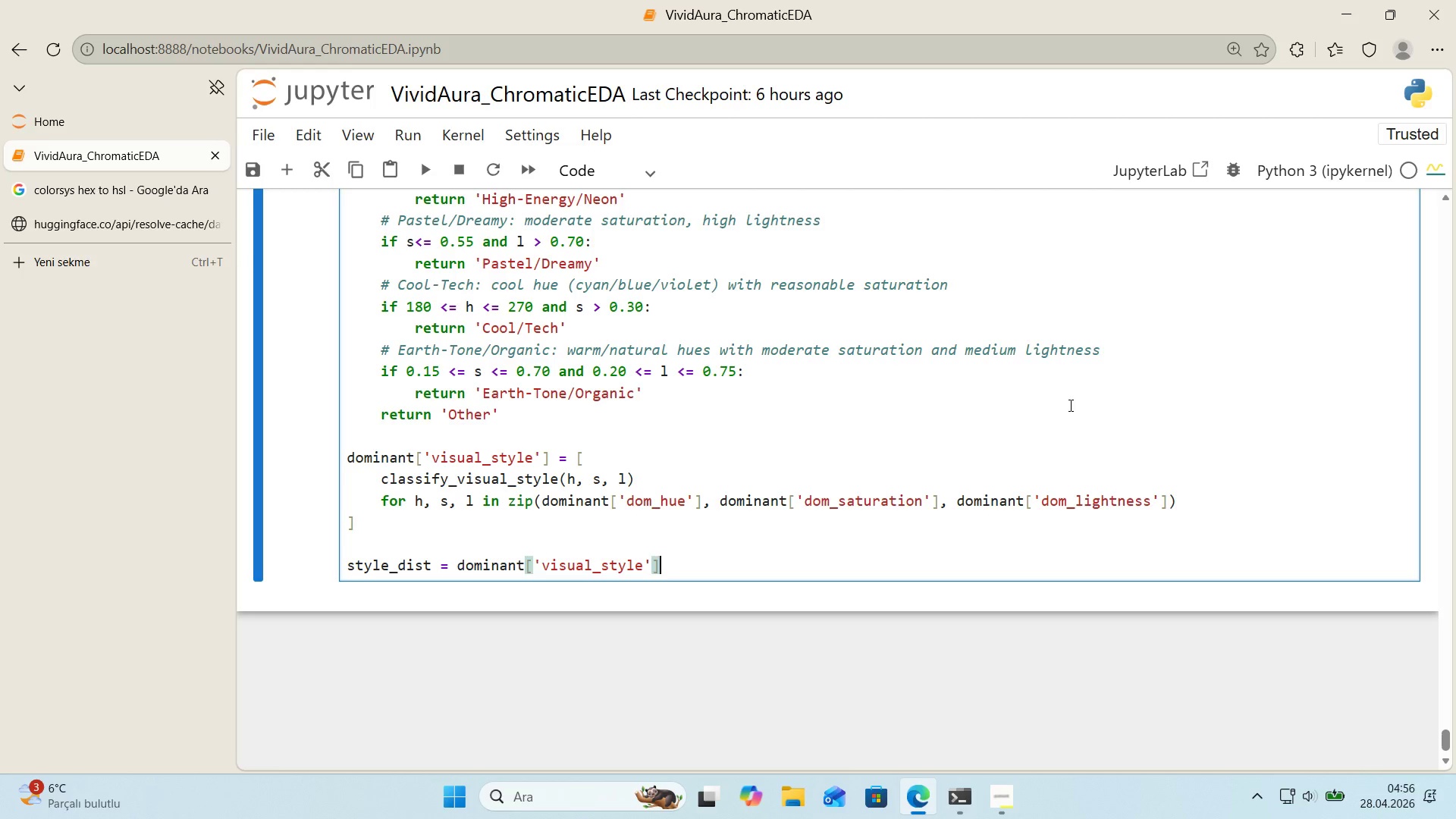 
type(.value_counts*()
 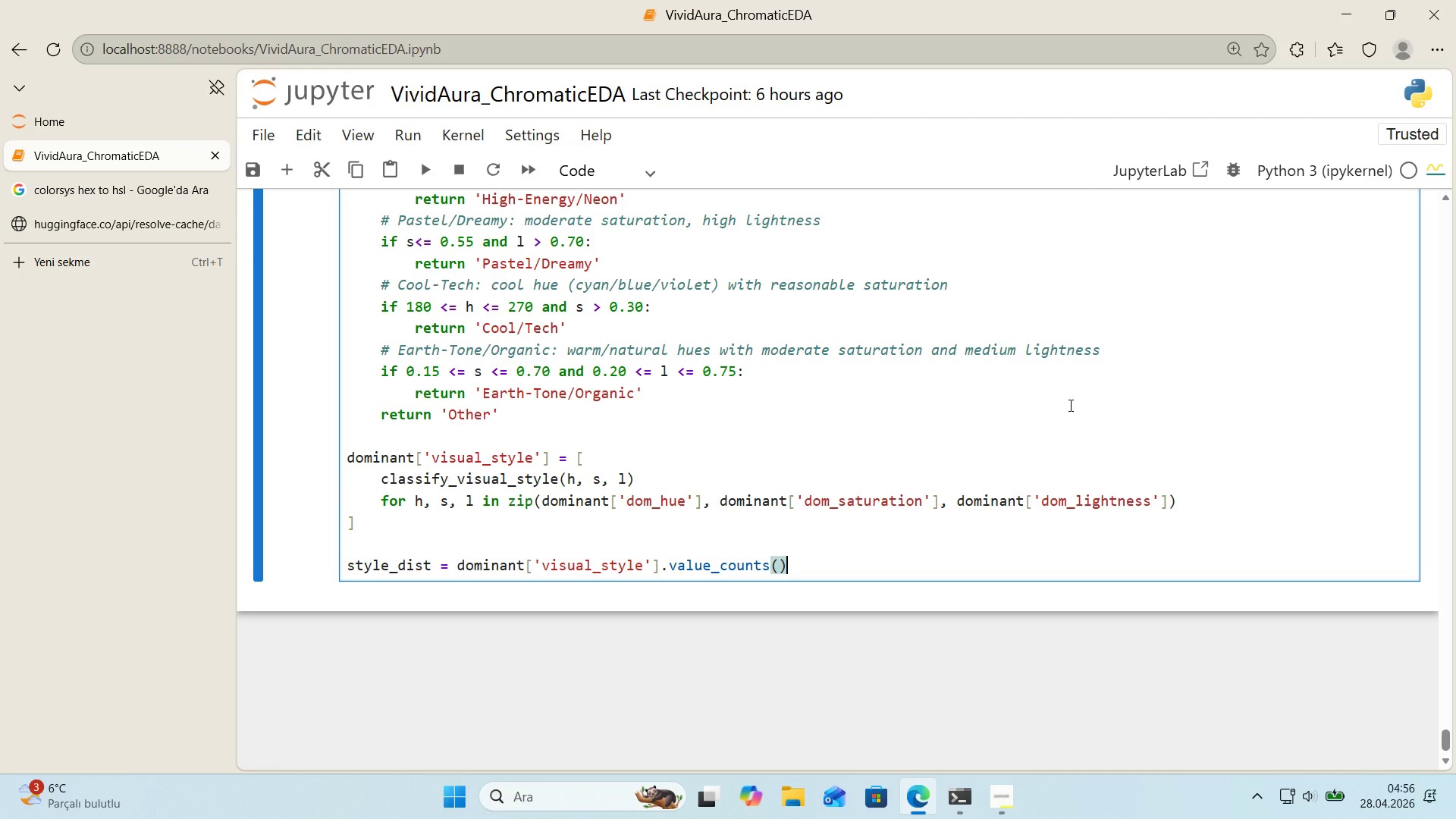 
key(Enter)
 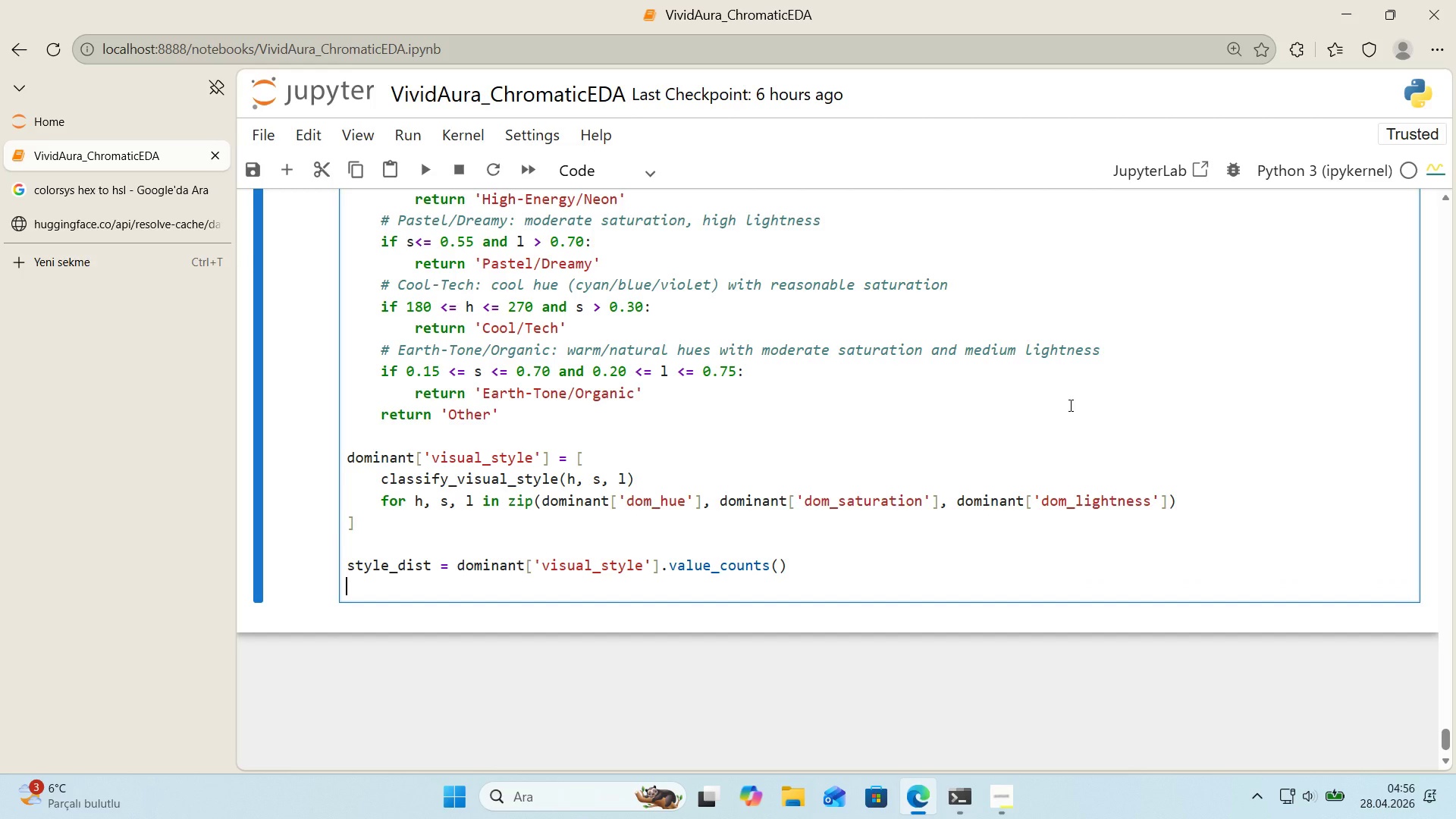 
type(pr'nt*()
 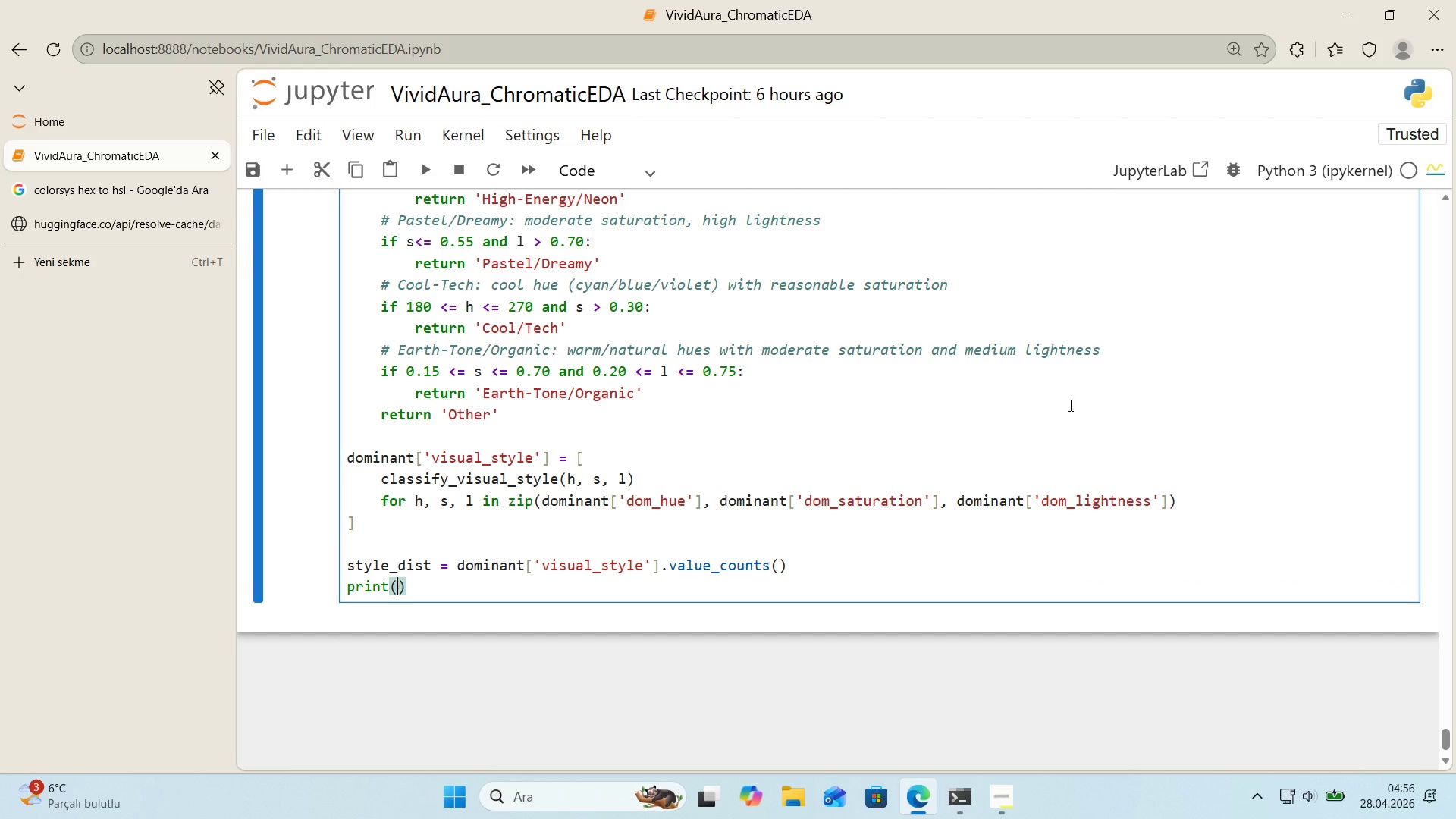 
 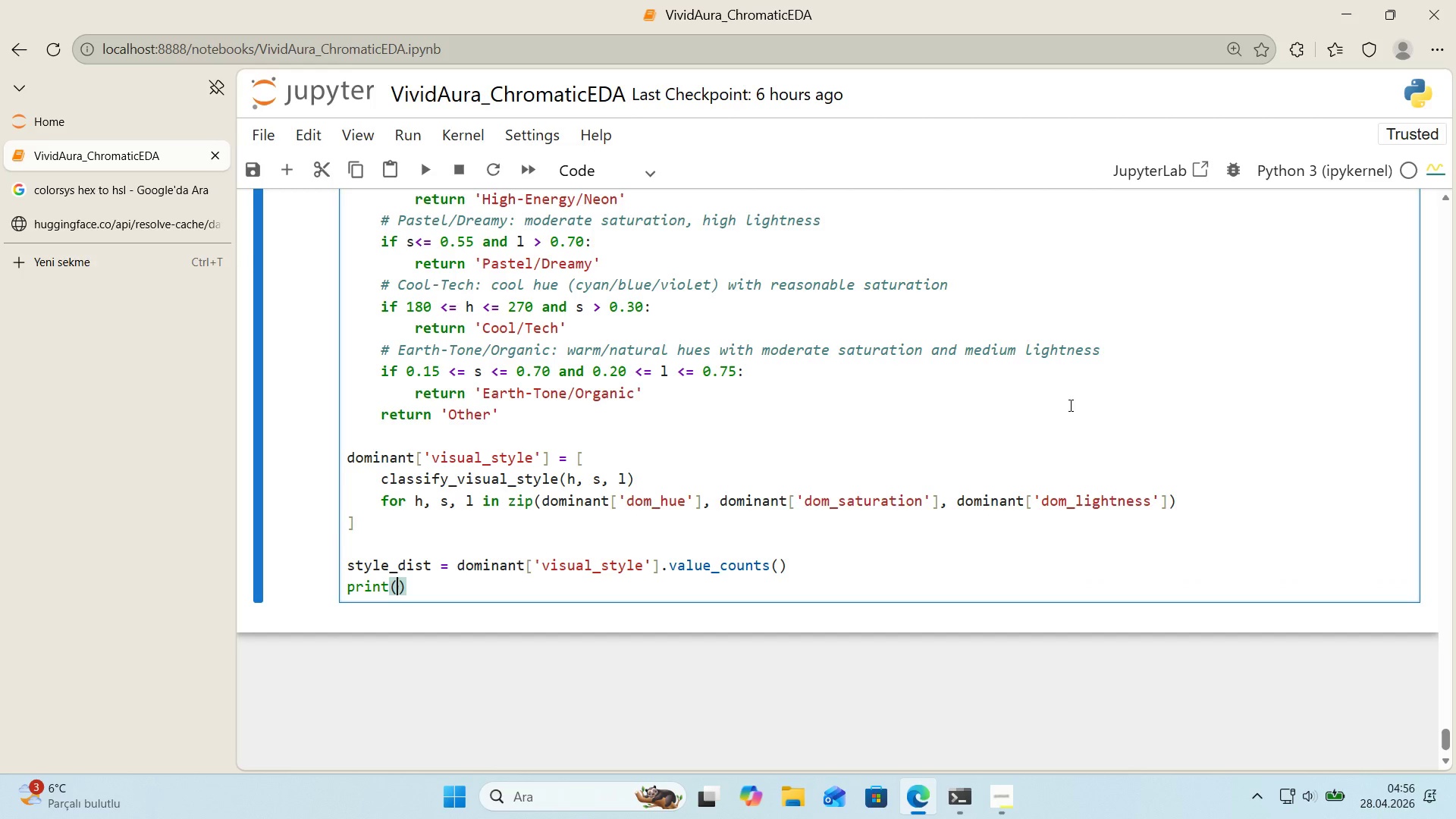 
key(ArrowLeft)
 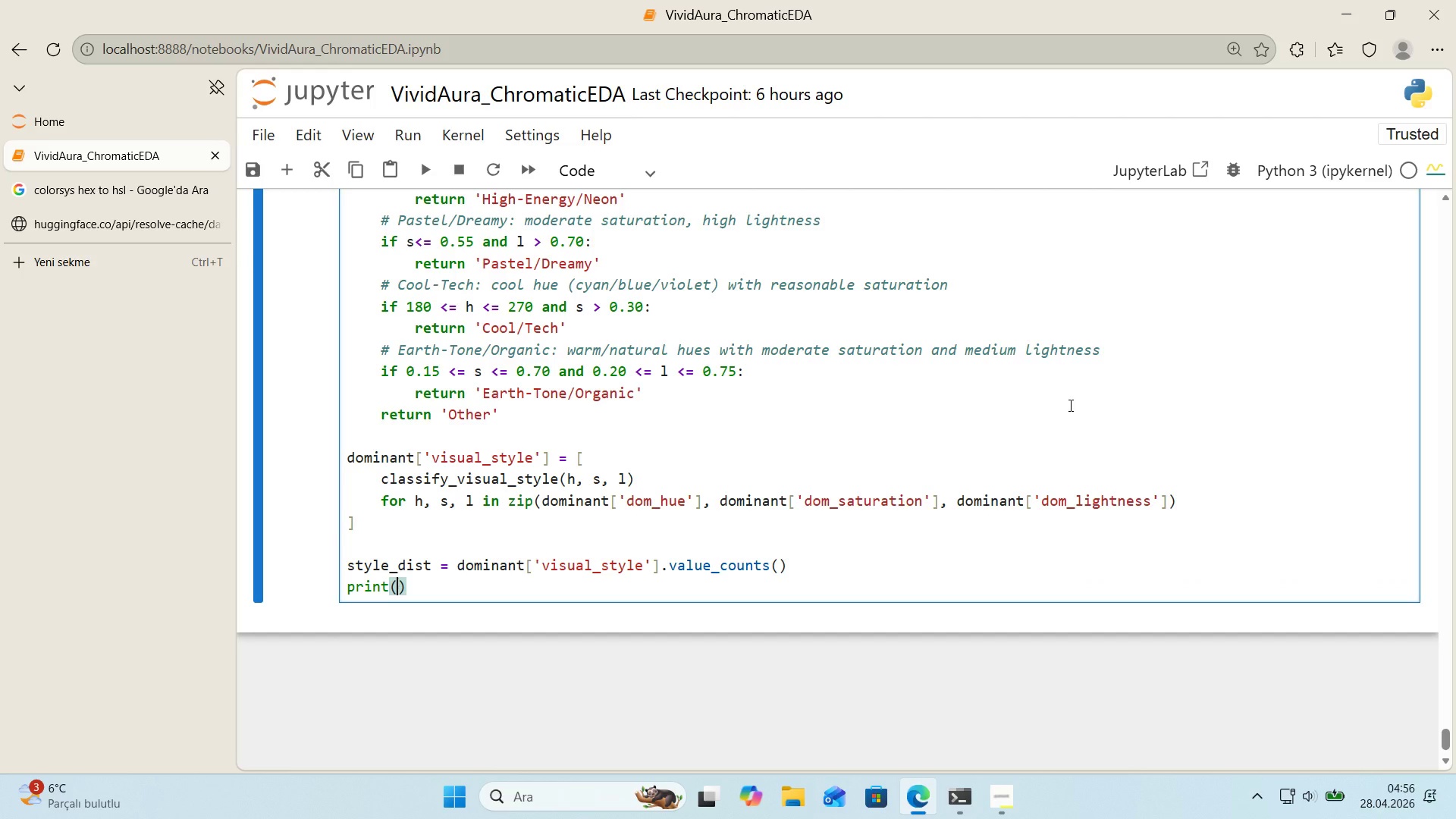 
type(@@)
 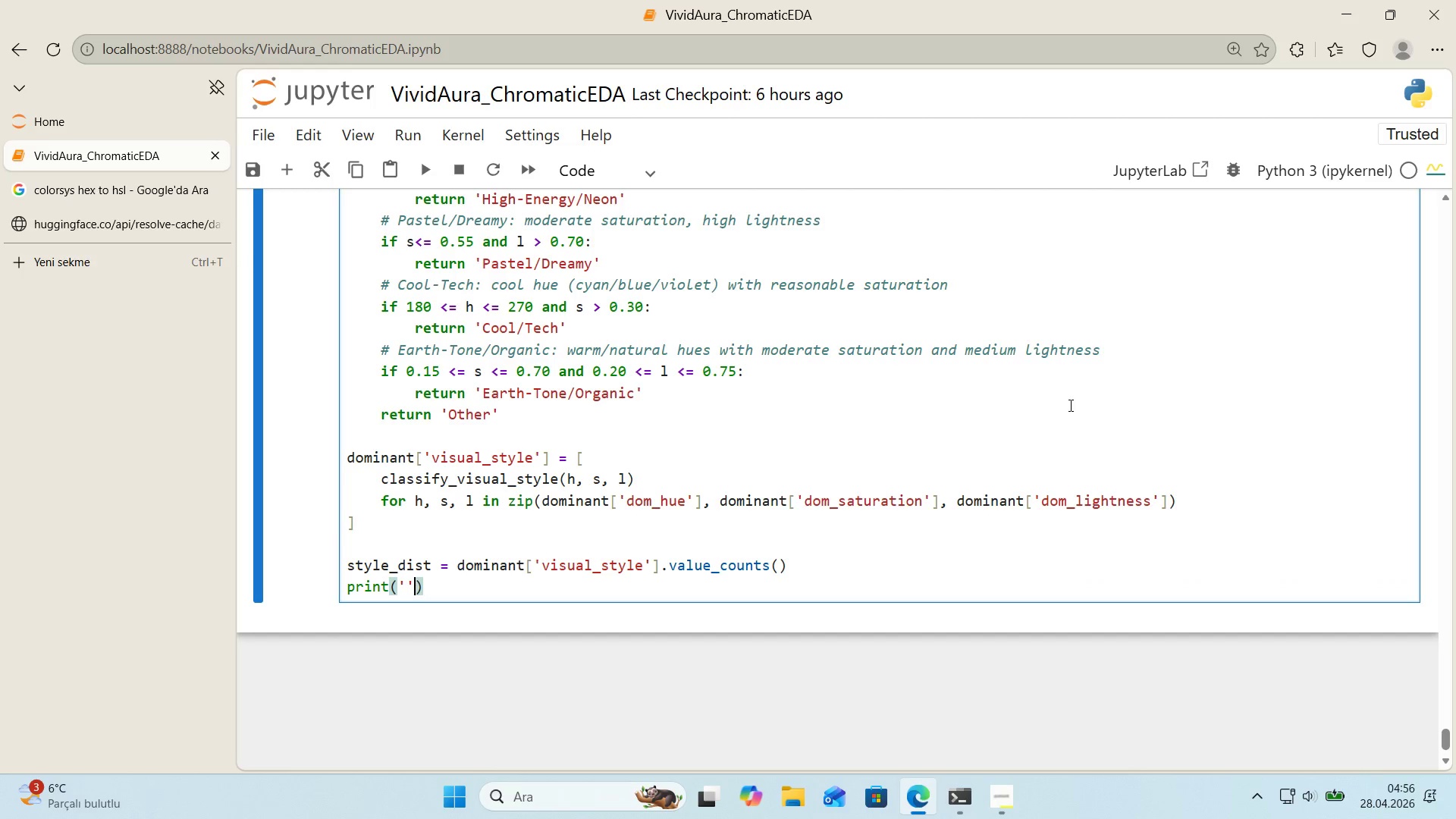 
key(ArrowLeft)
 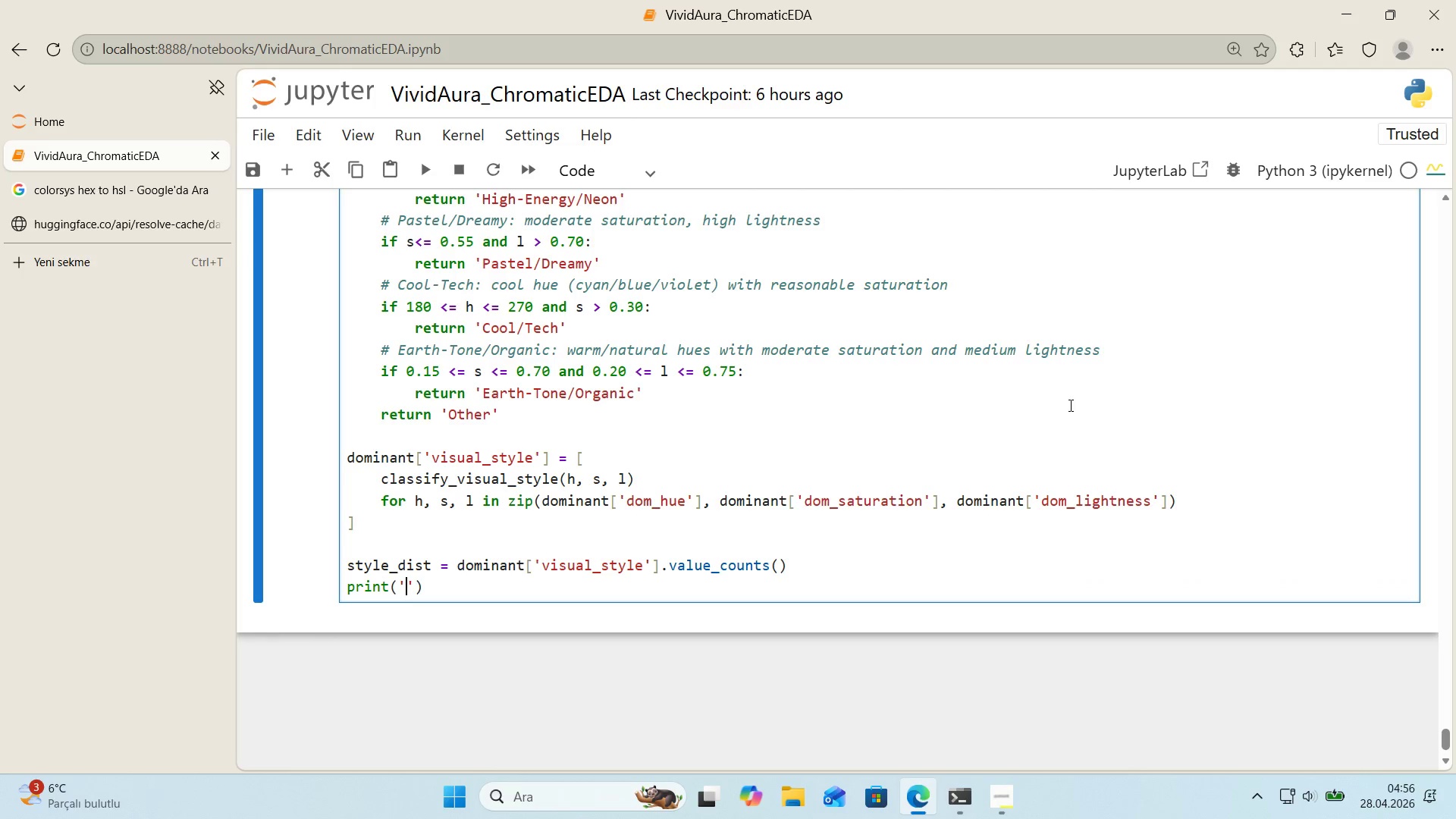 
type(V'sual Style d'str'but'on>)
 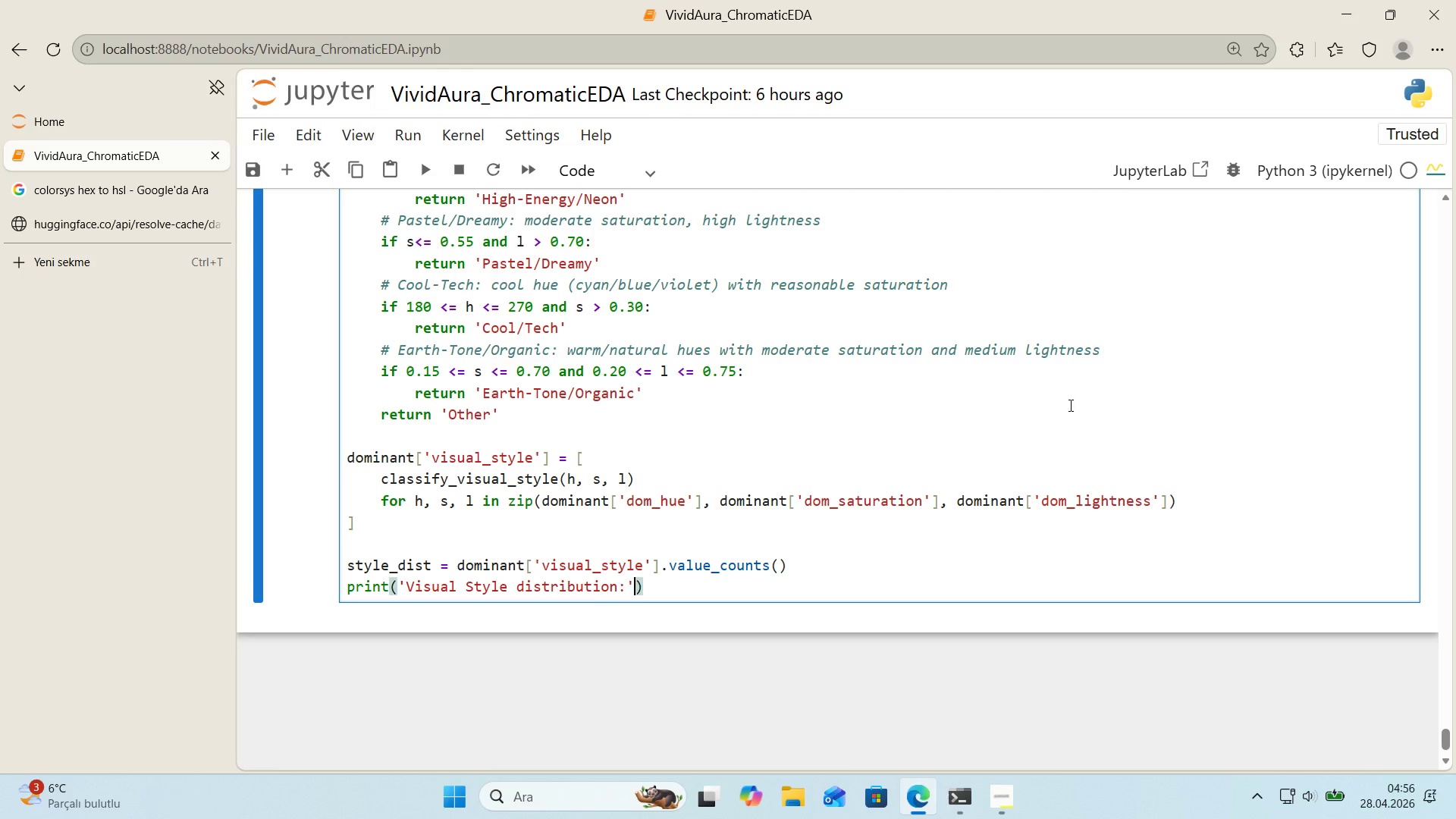 
key(ArrowRight)
 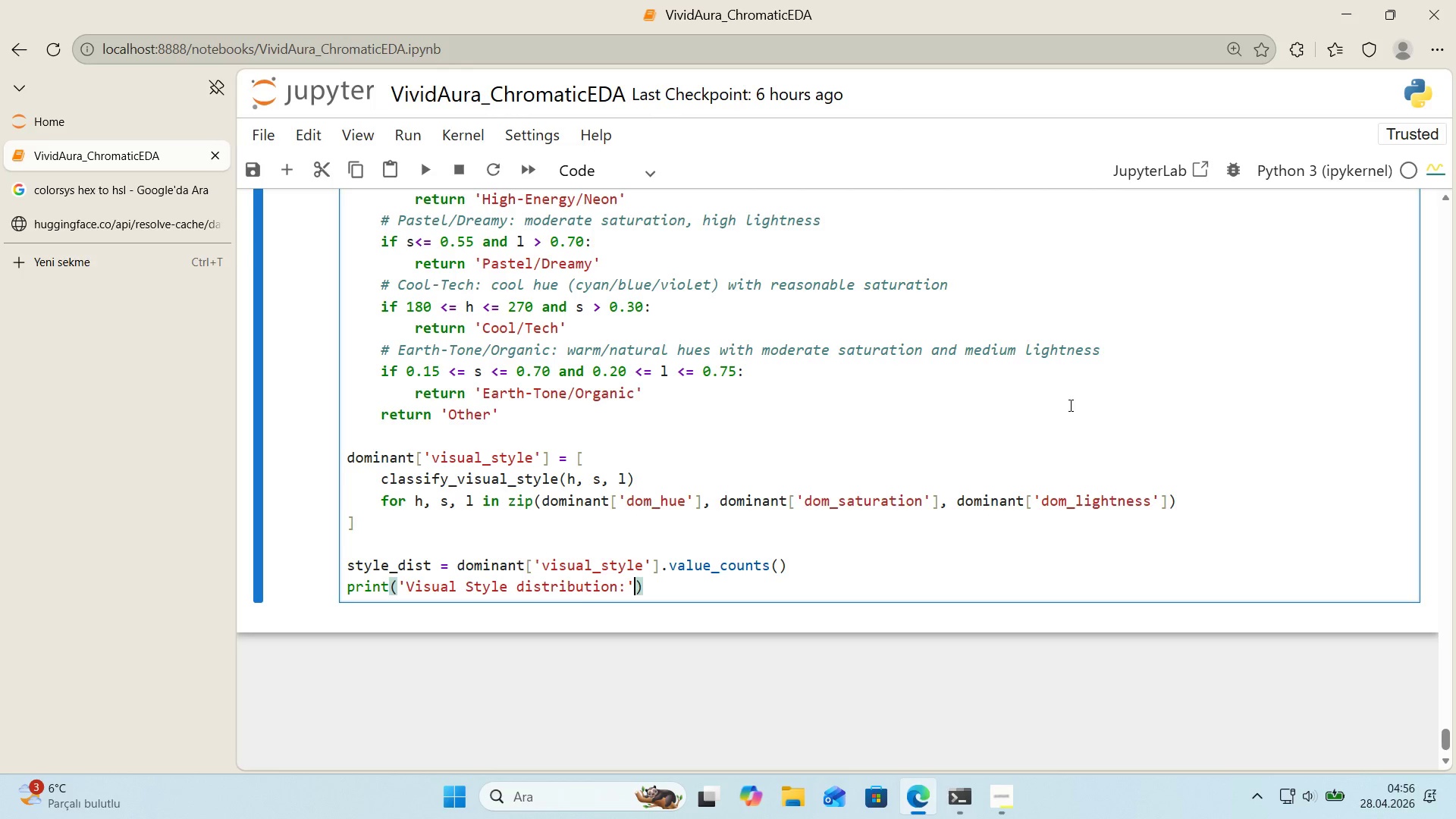 
key(ArrowRight)
 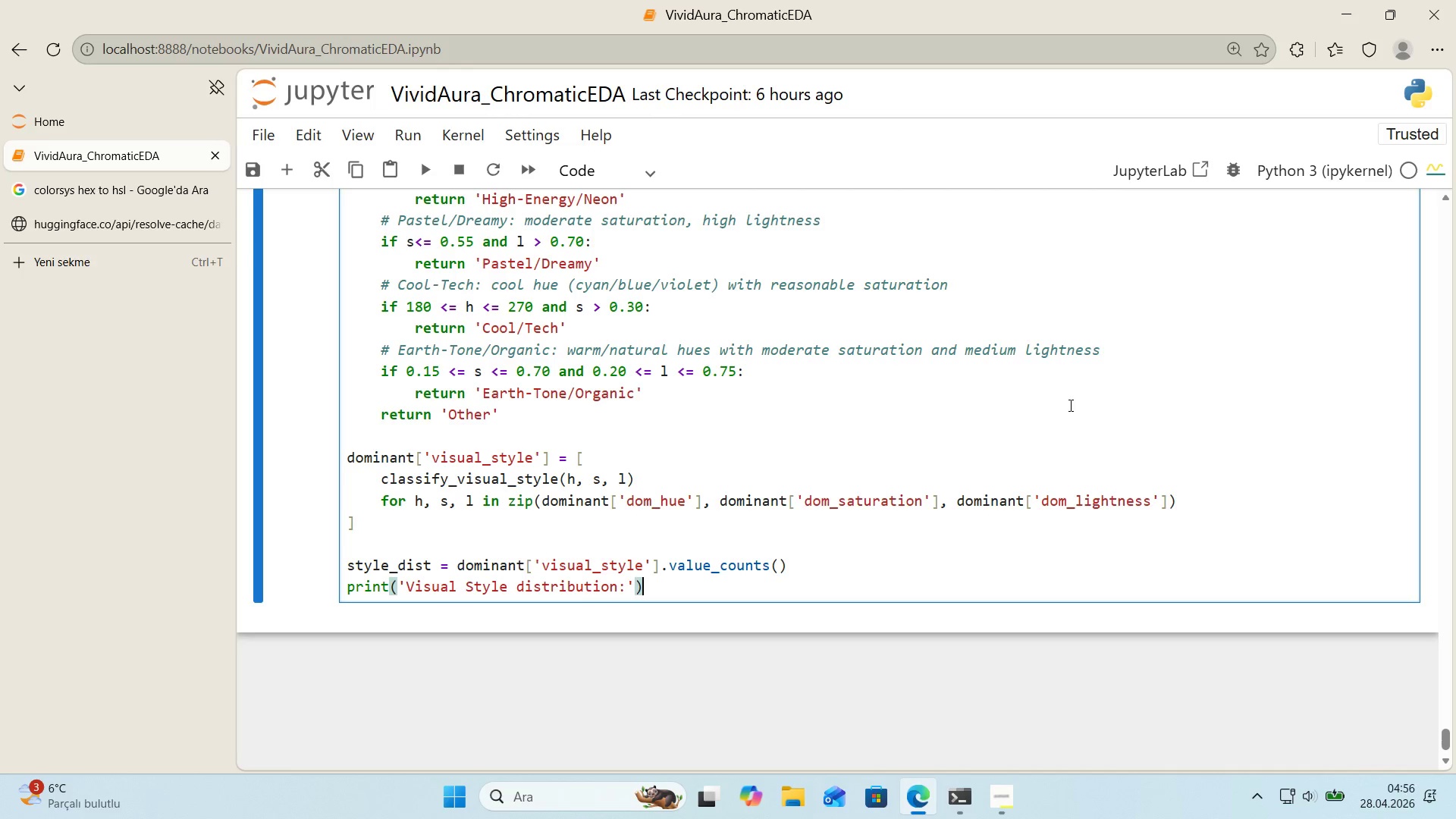 
key(Enter)
 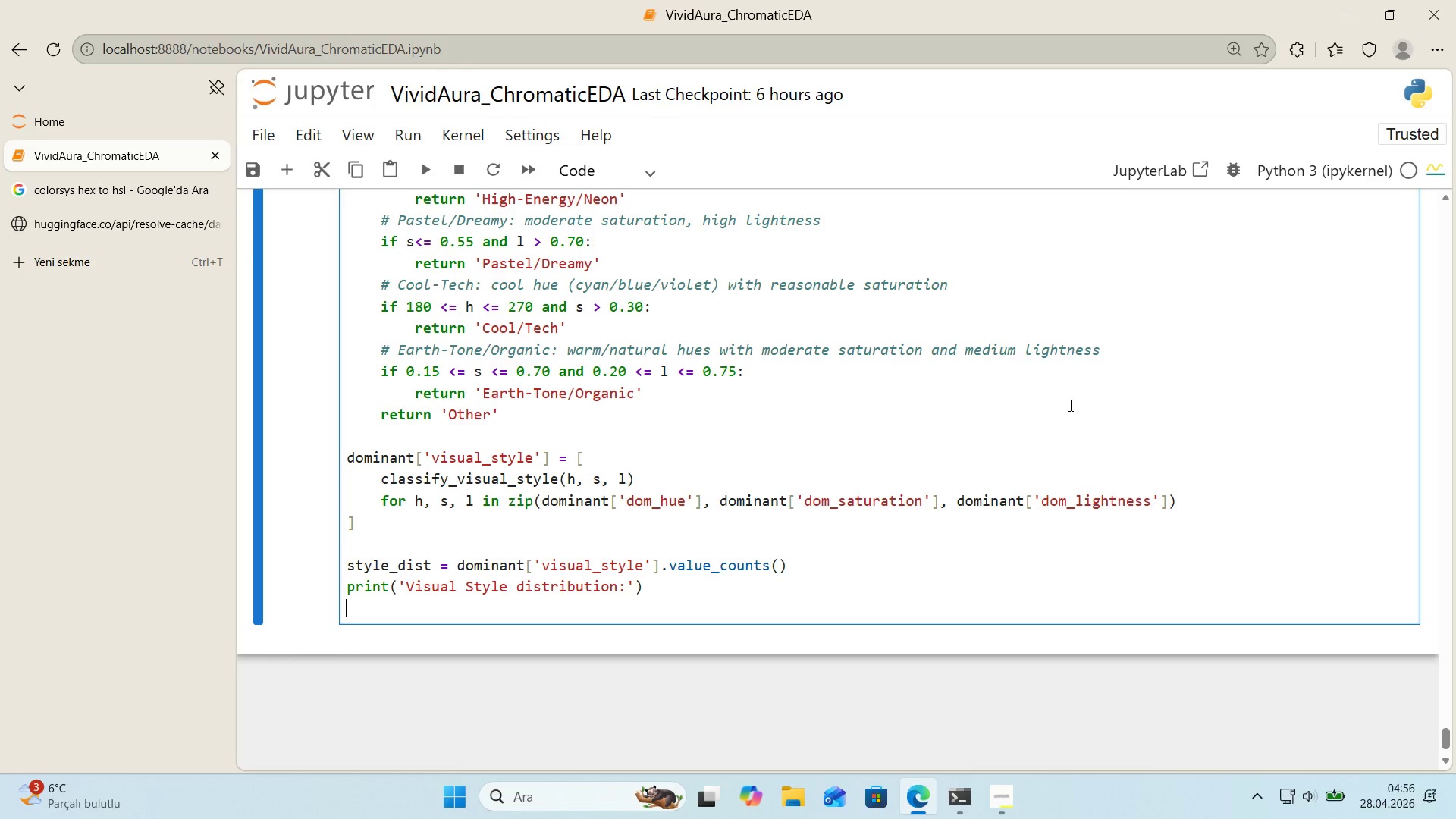 
type(pr'nt*()
 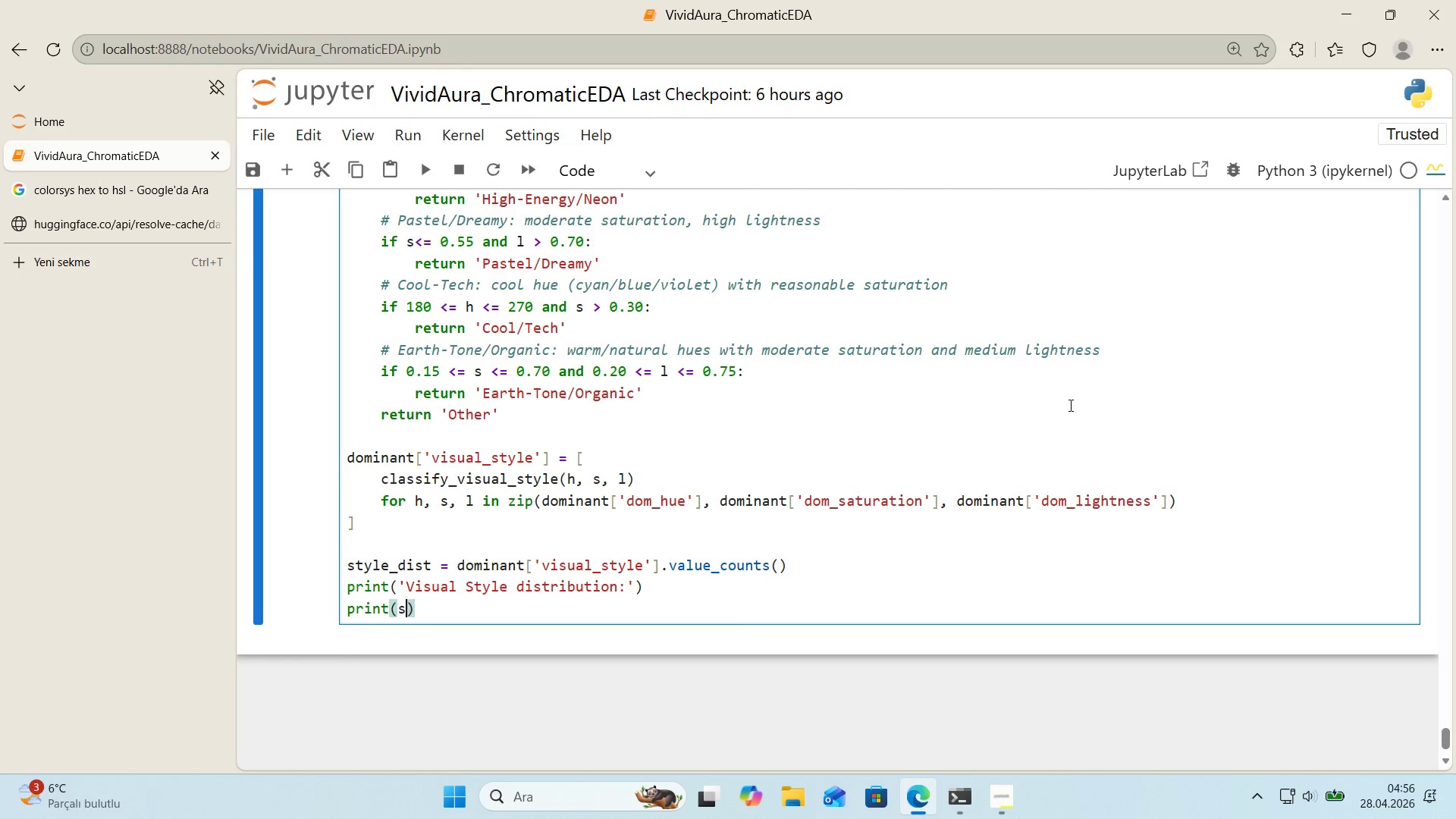 
 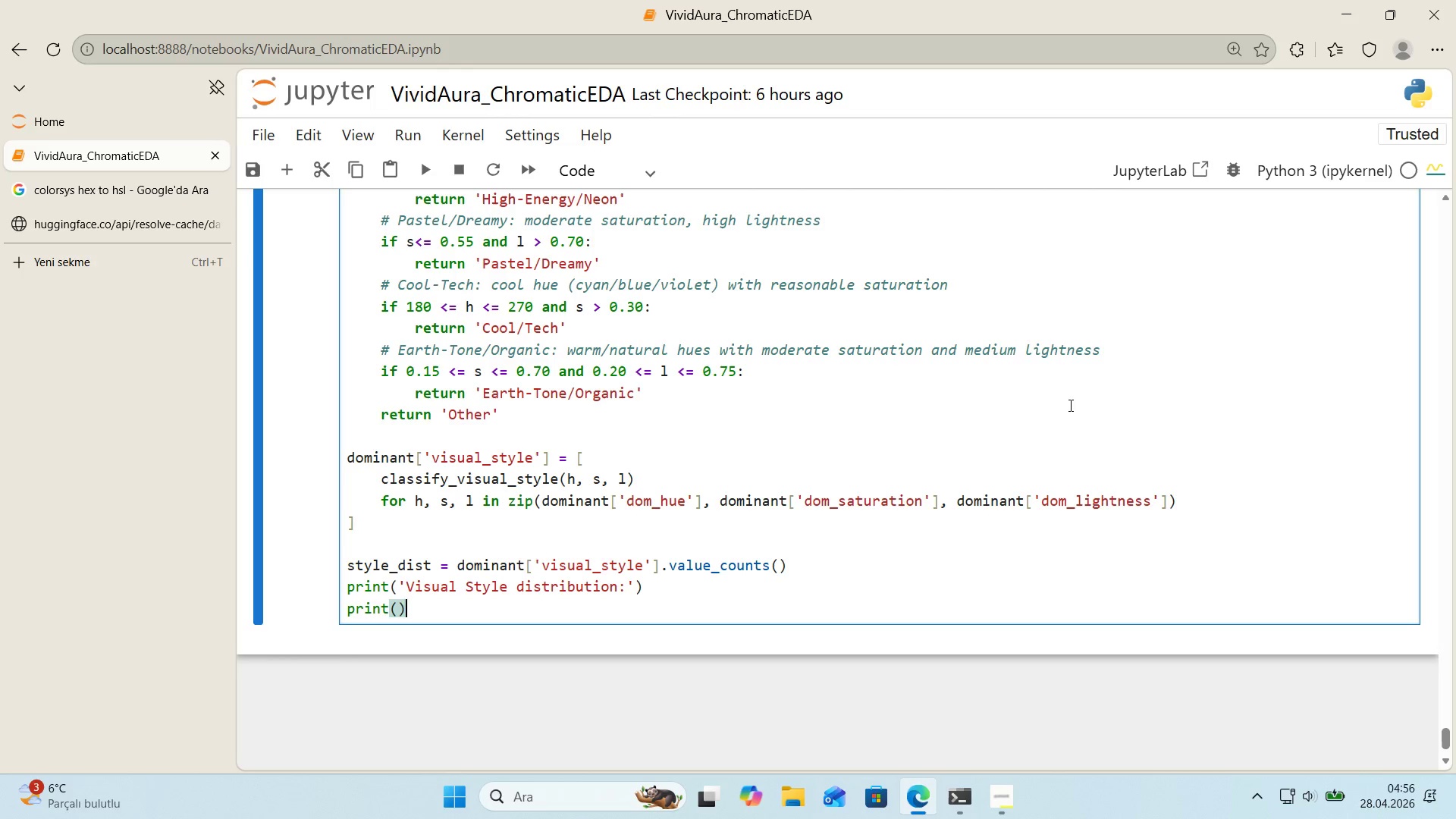 
key(ArrowLeft)
 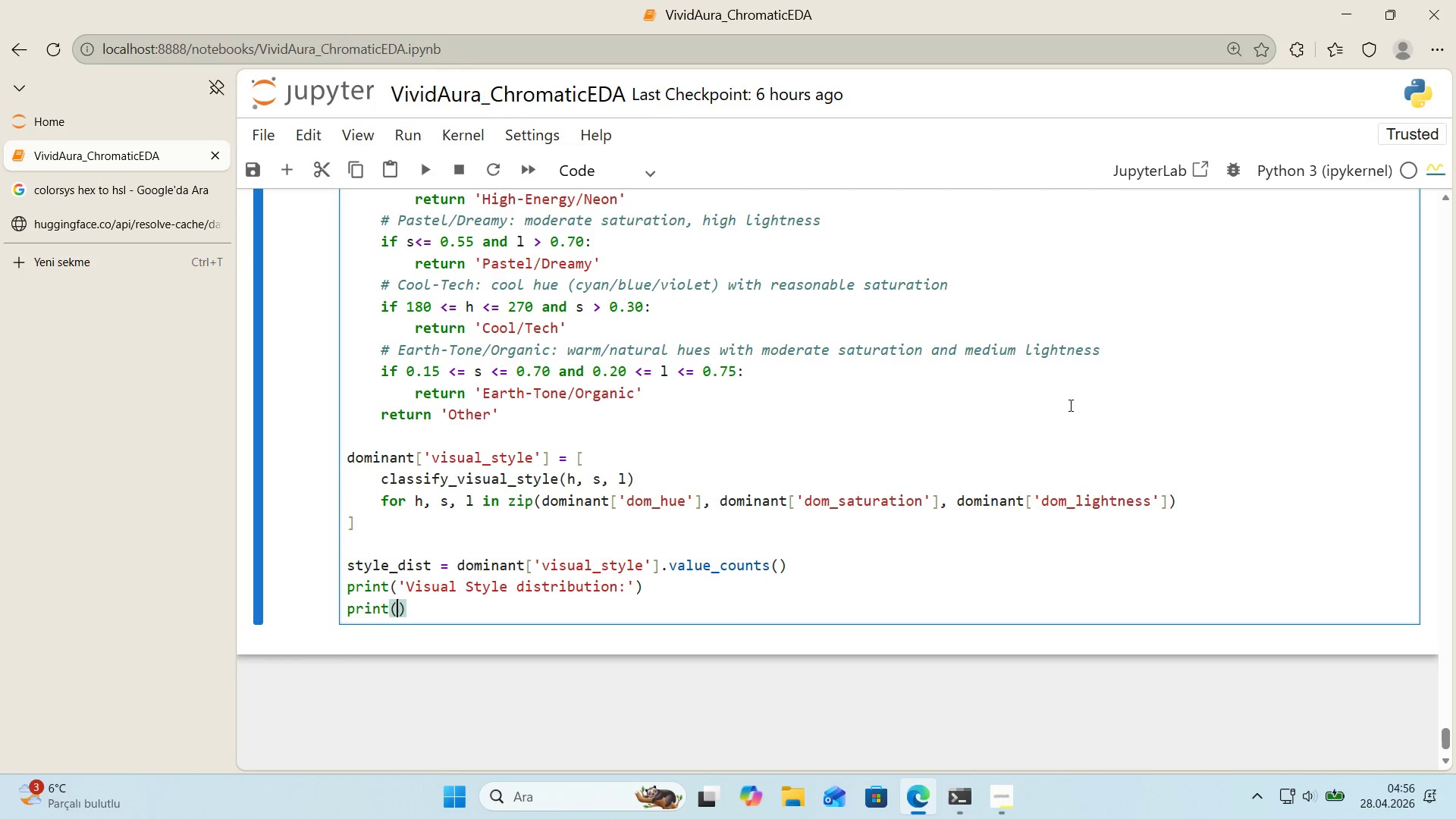 
type(style_d'st)
 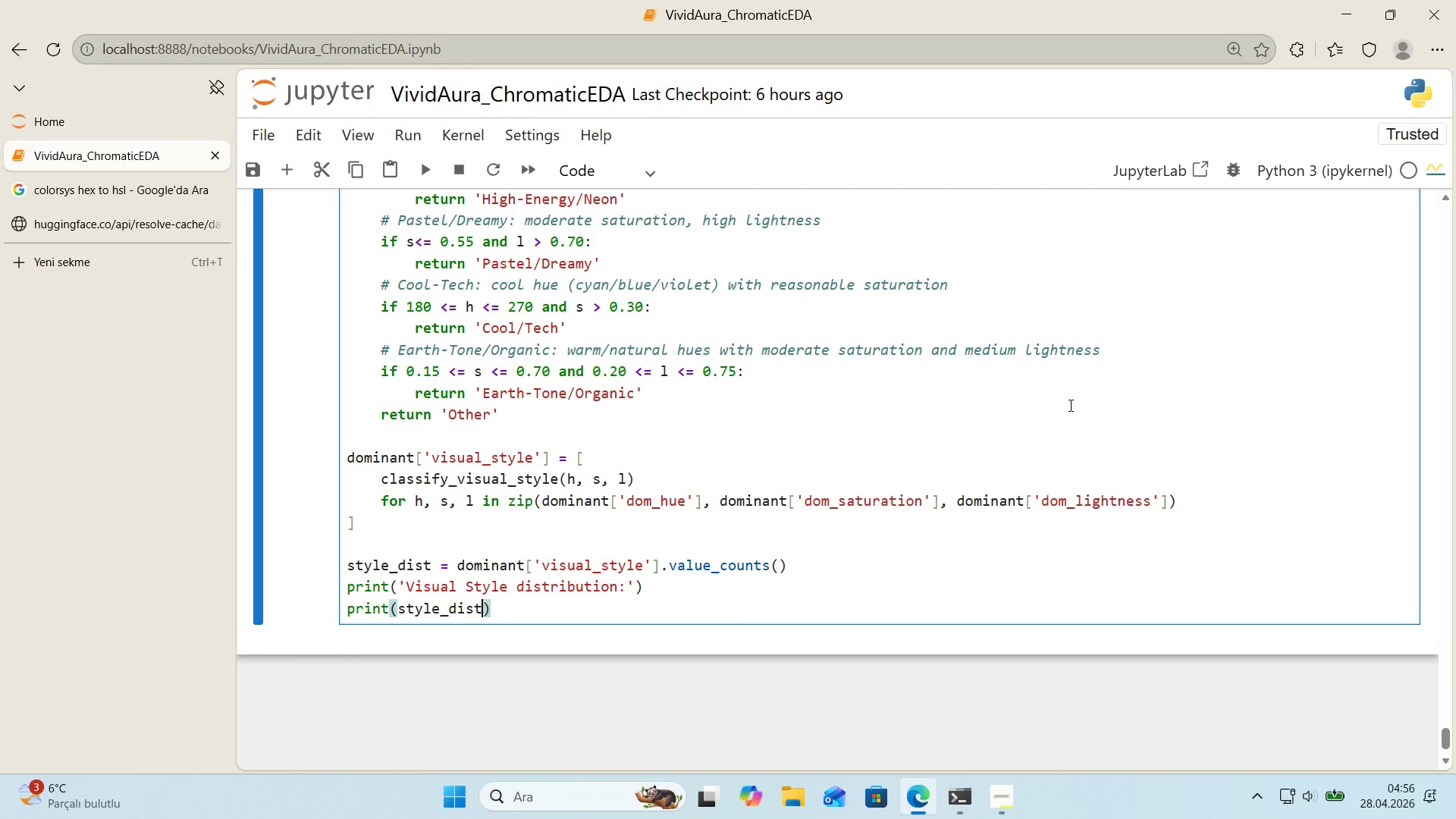 
key(ArrowRight)
 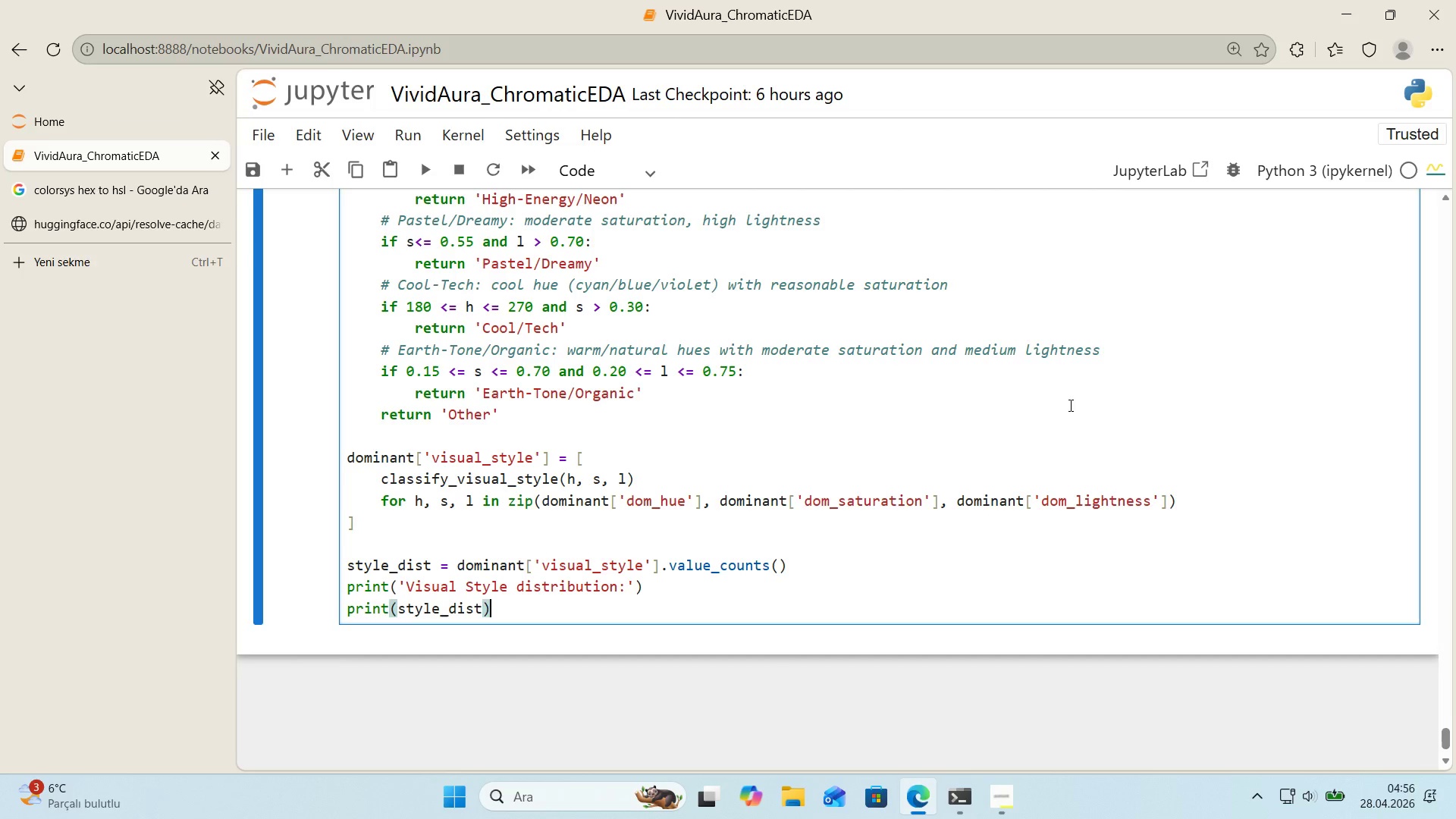 
key(Enter)
 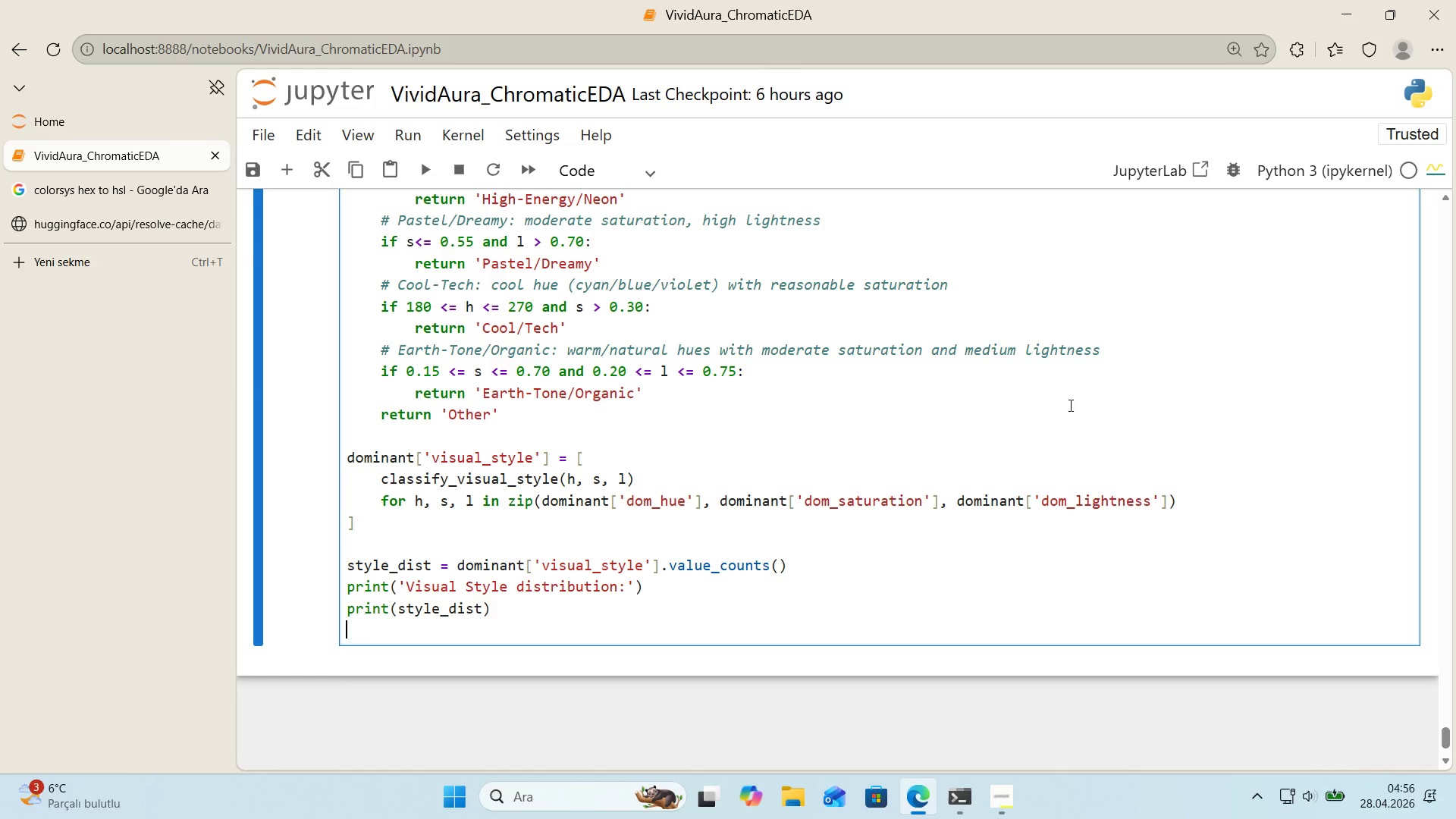 
type(pr'nt*()
 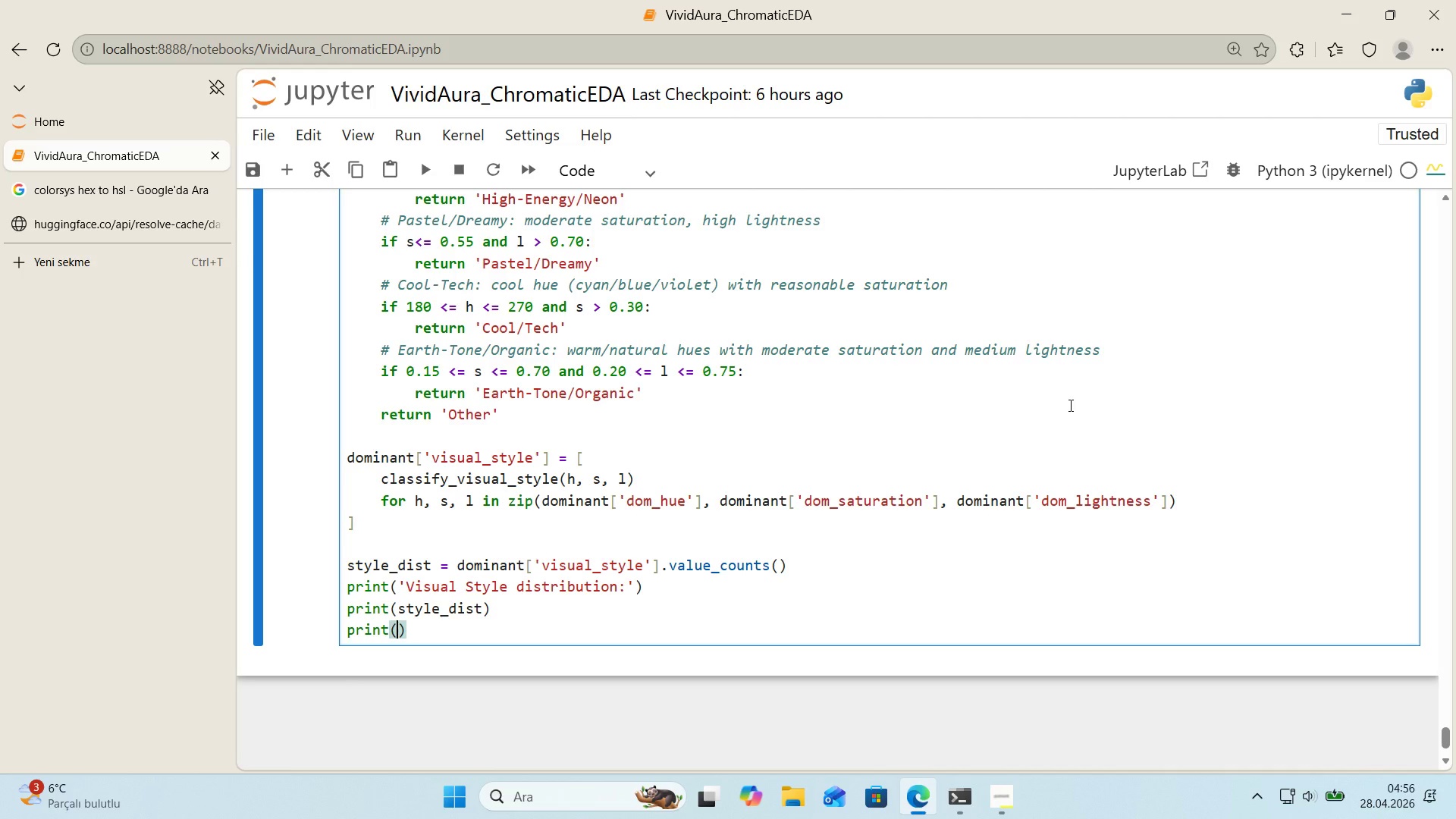 
 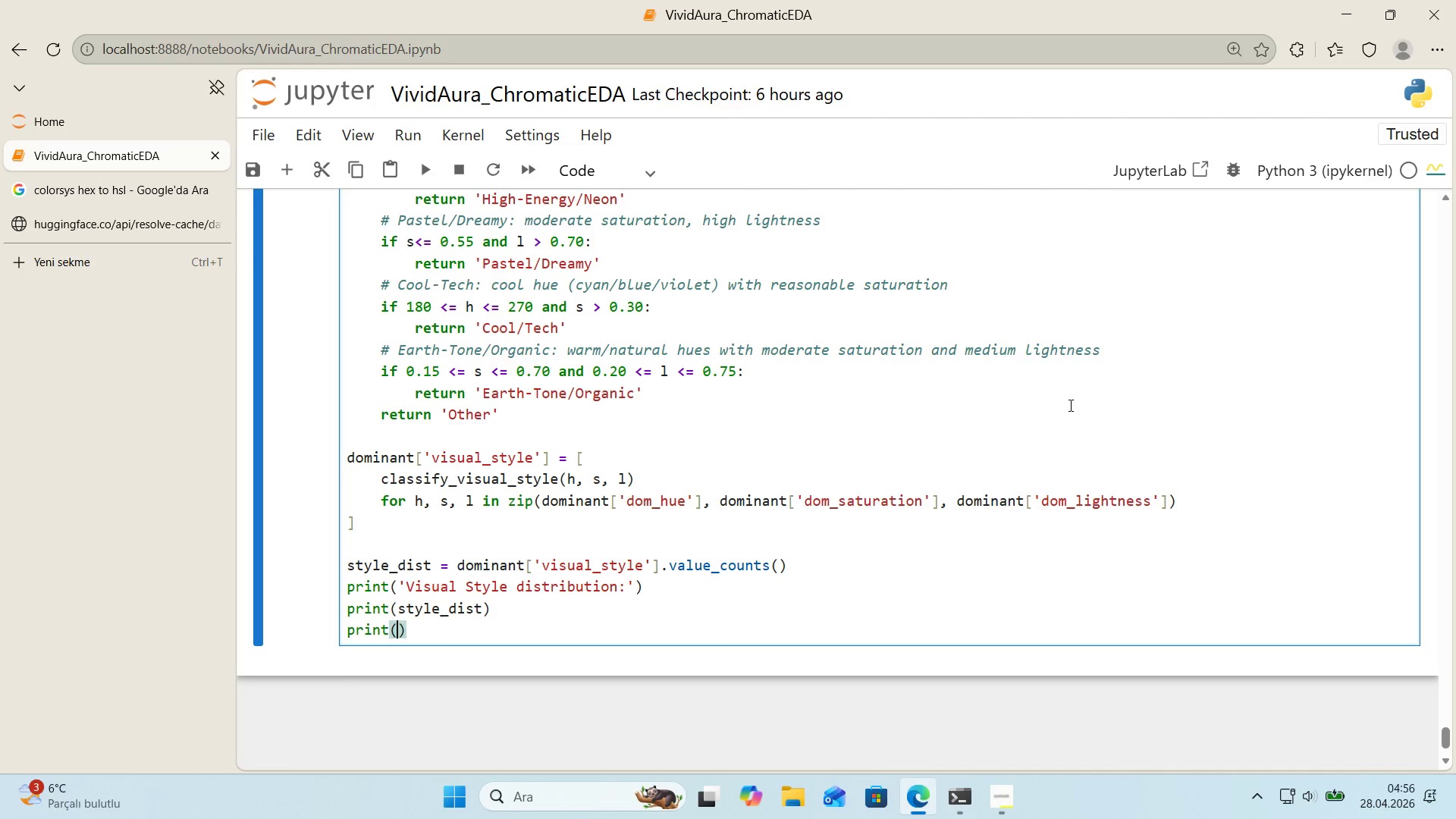 
key(ArrowLeft)
 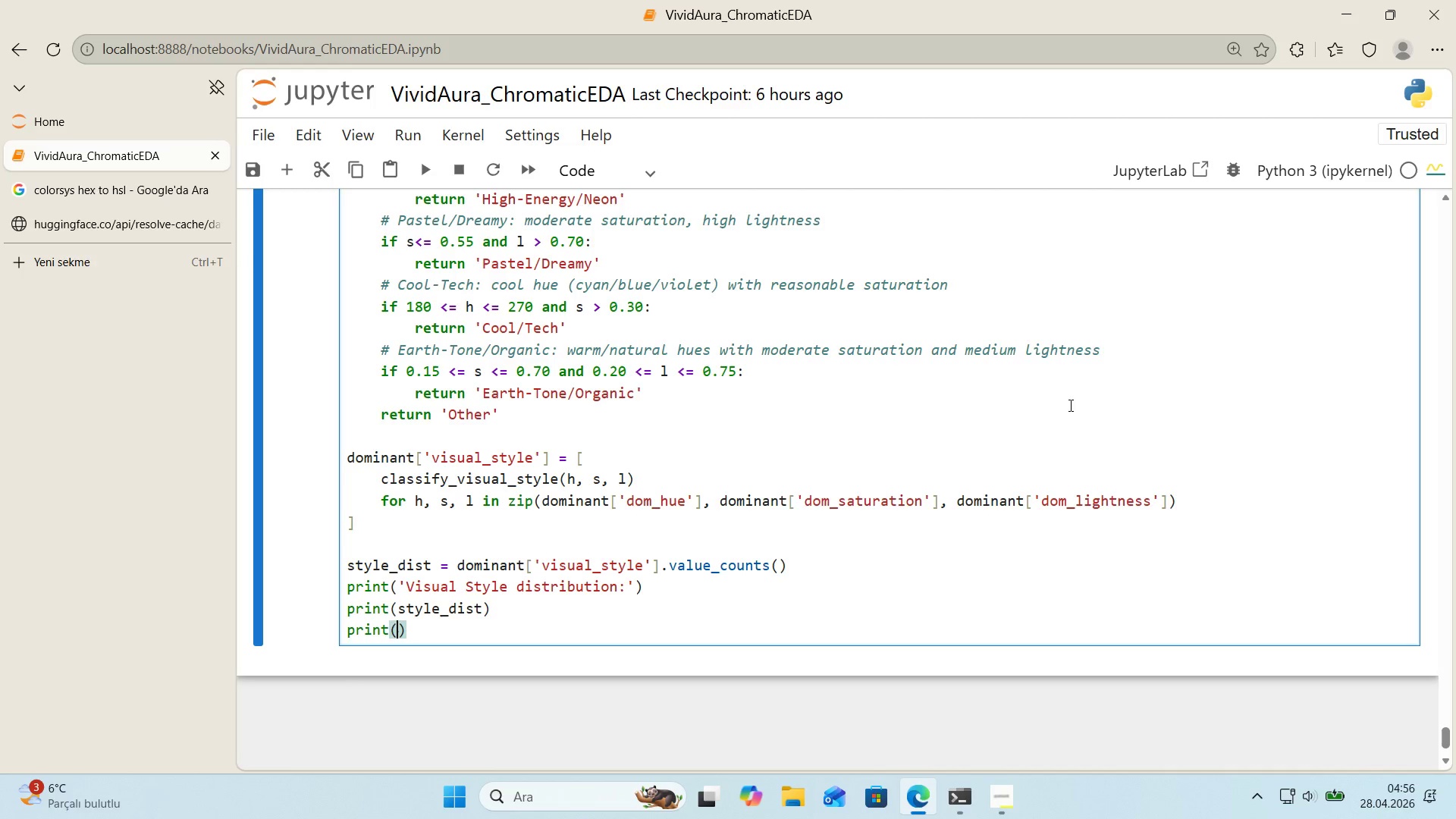 
type(f@@)
 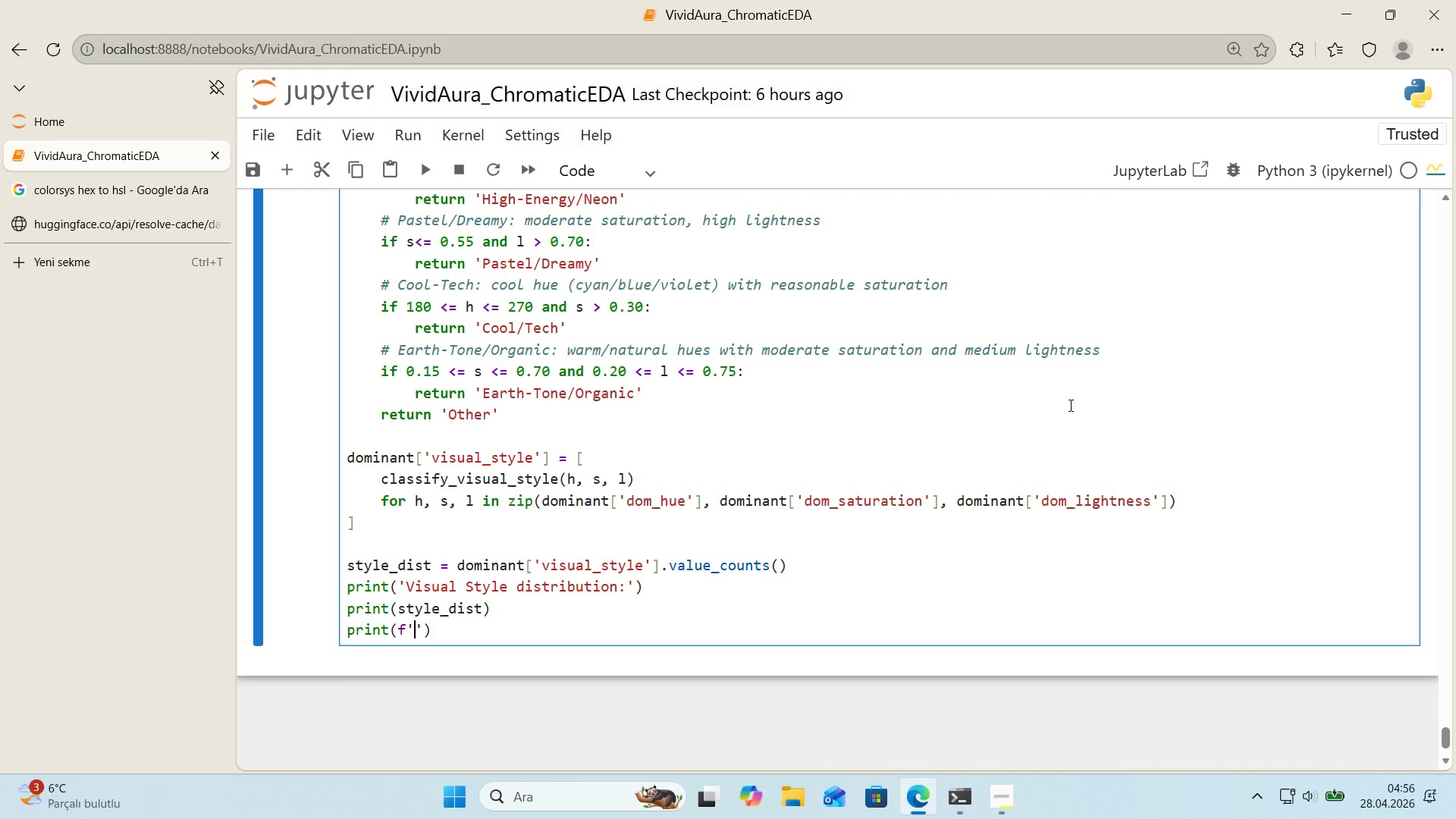 
 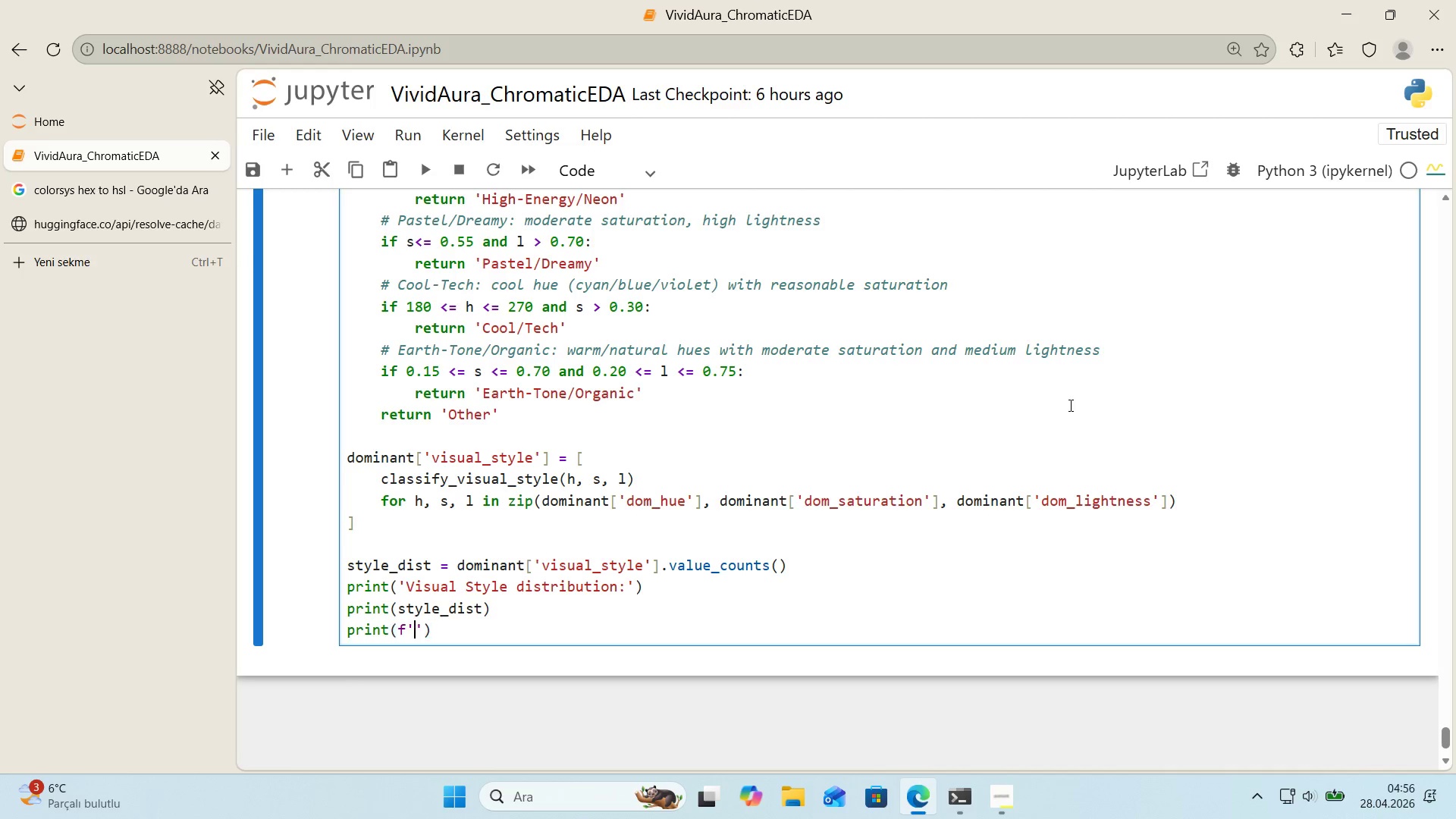 
key(ArrowLeft)
 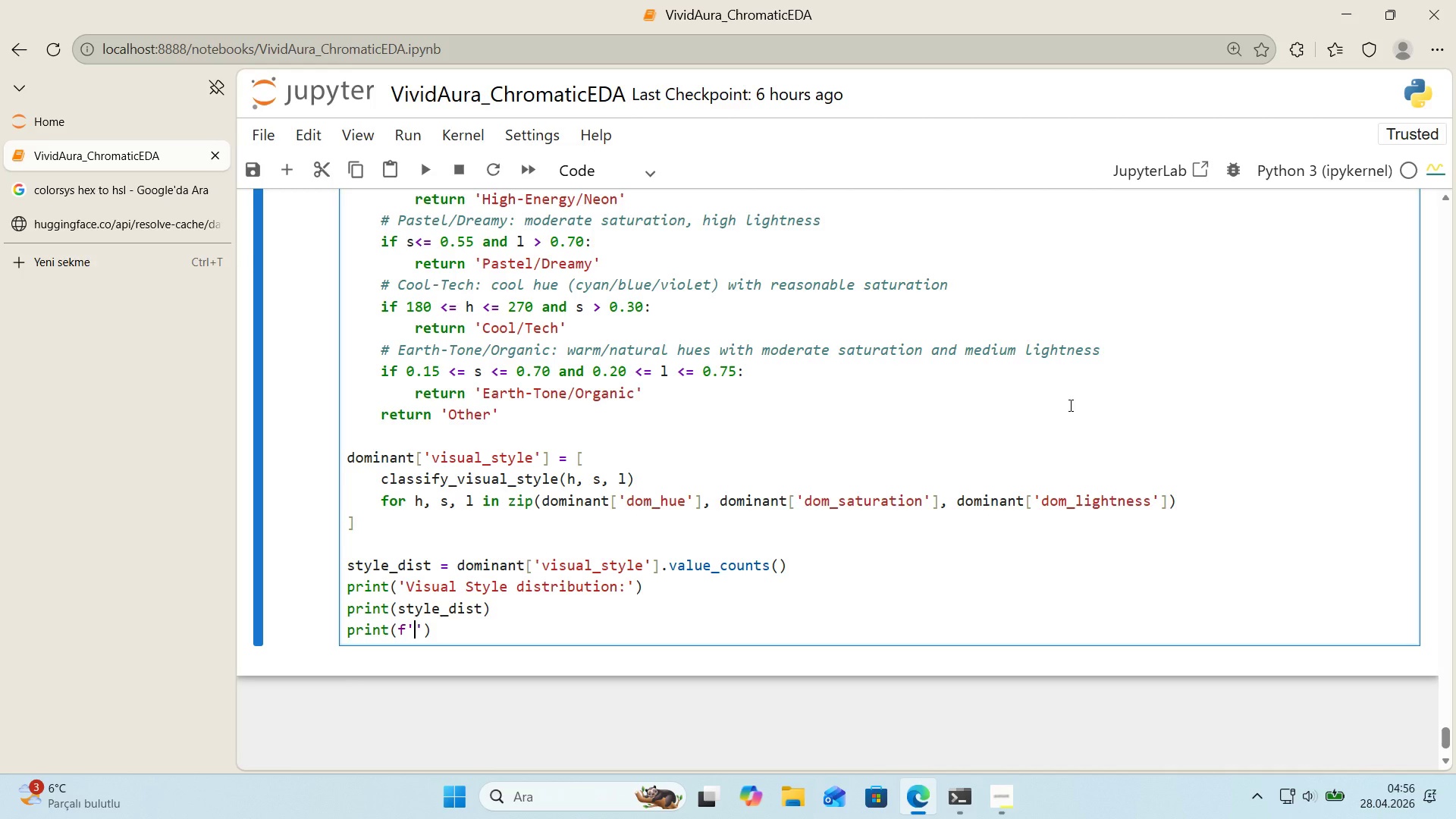 
key(CapsLock)
 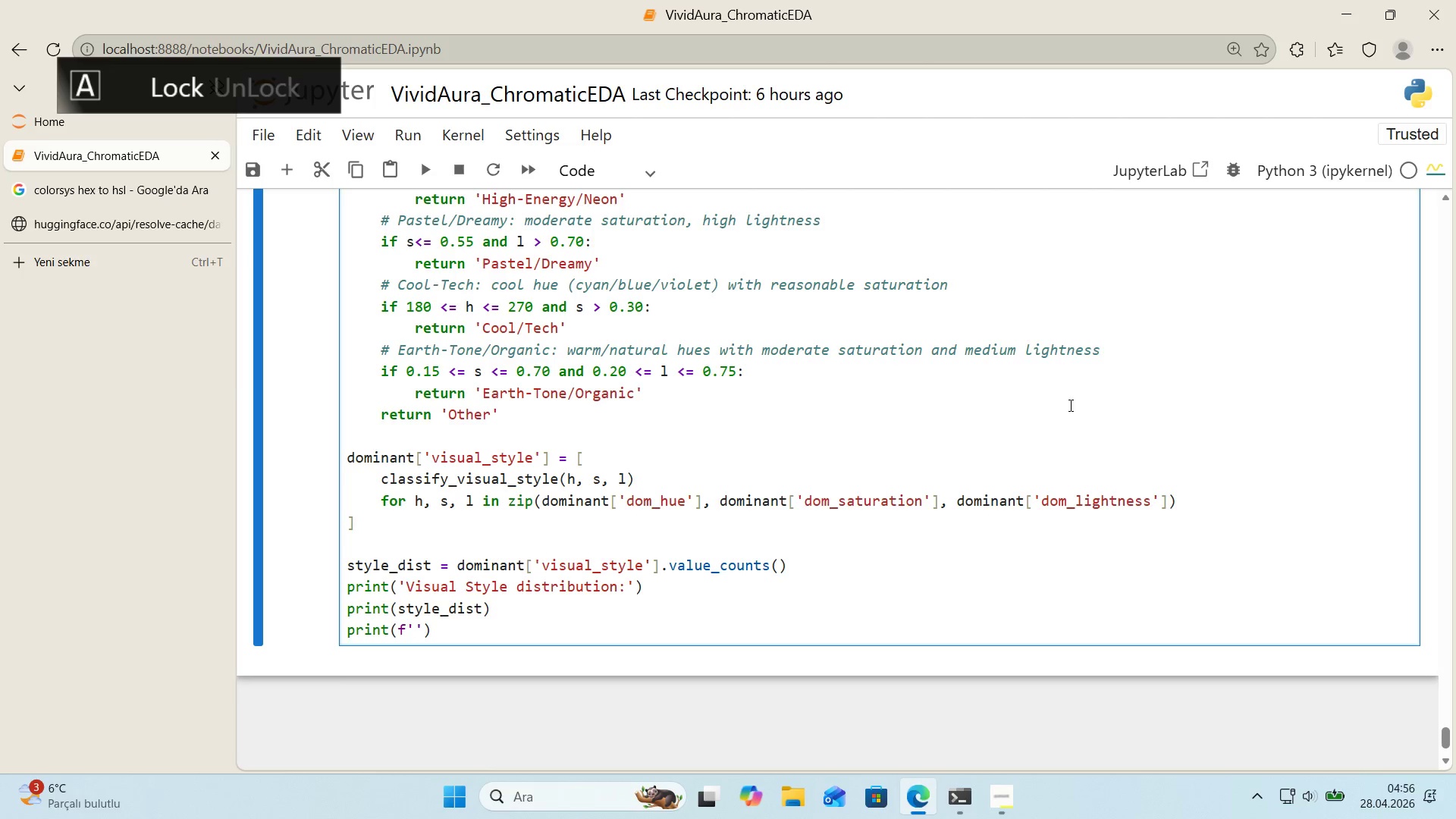 
key(Alt+Control+IntlYen)
 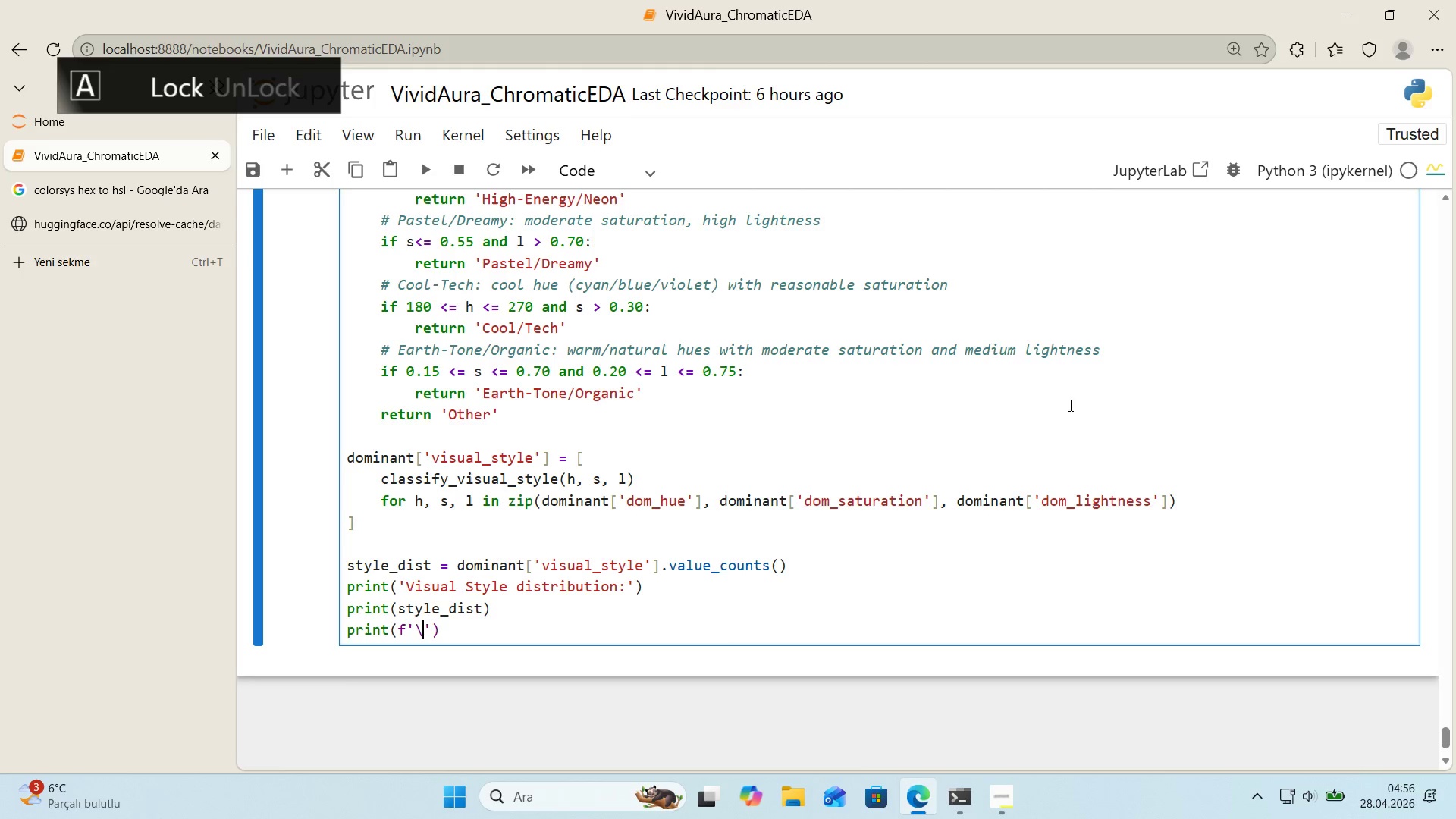 
type(NO)
key(Backspace)
key(Backspace)
type(nOther )
key(Backspace)
 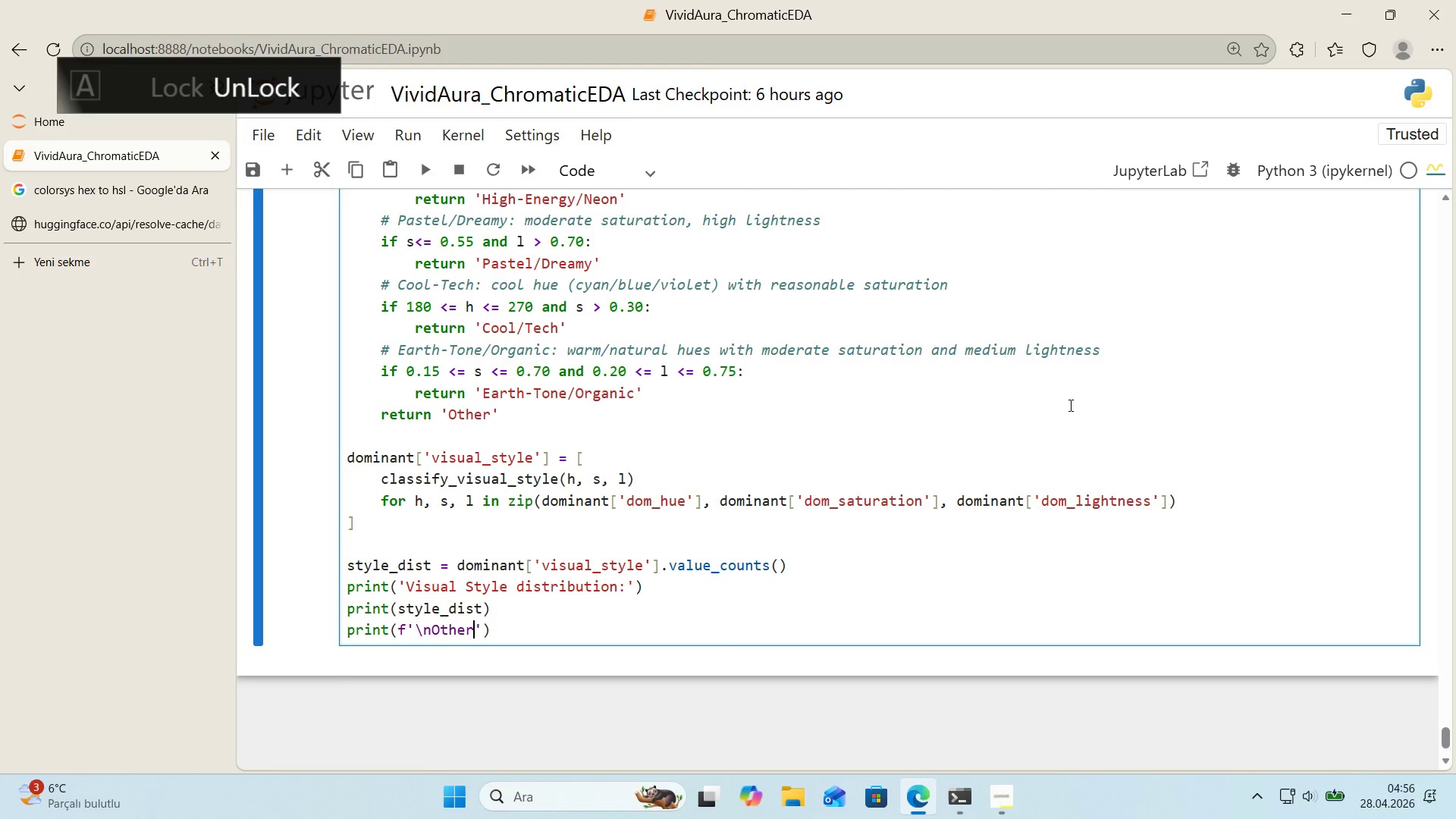 
key(ArrowRight)
 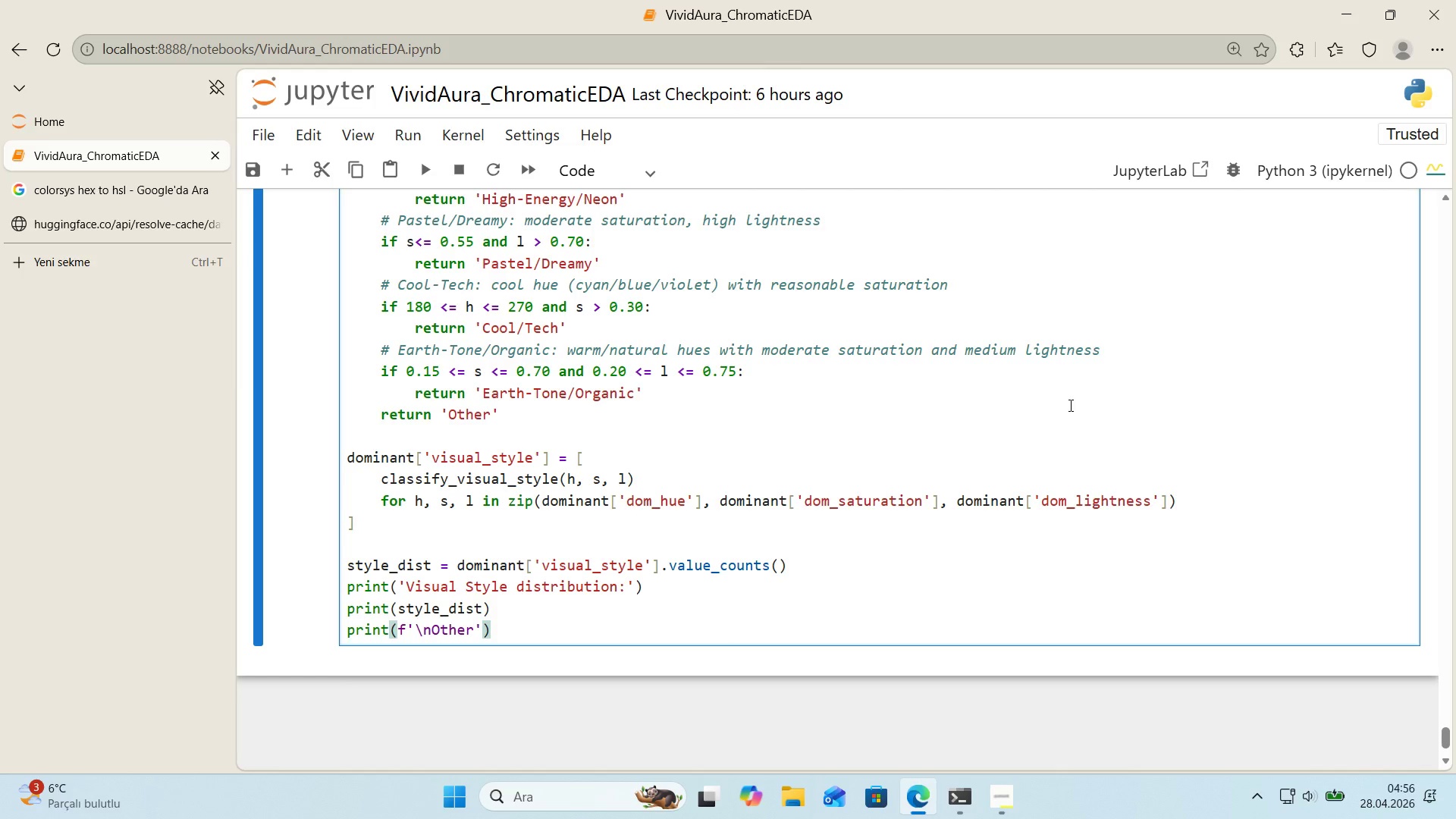 
type( share> )
 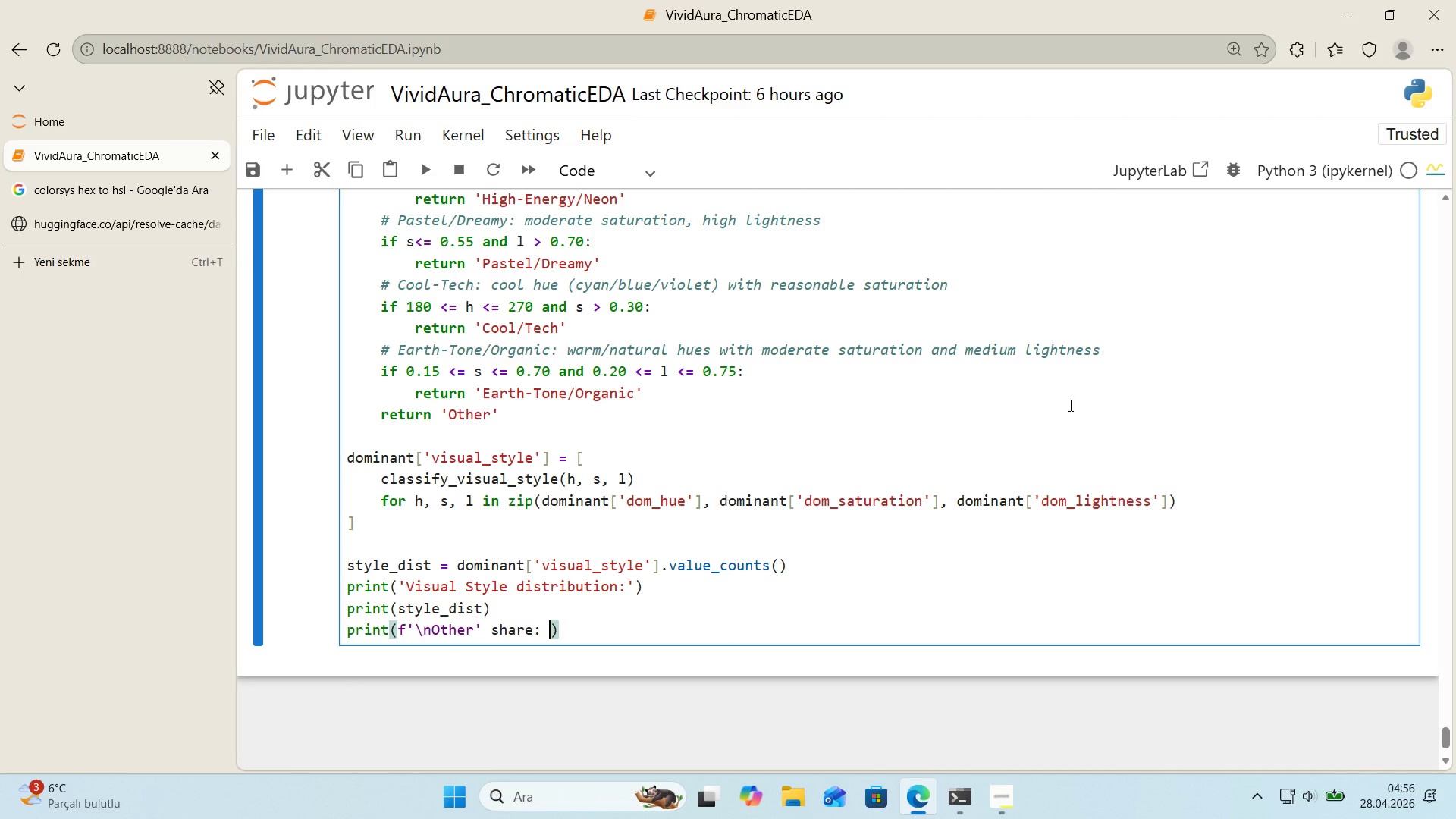 
key(Alt+Control+7)
 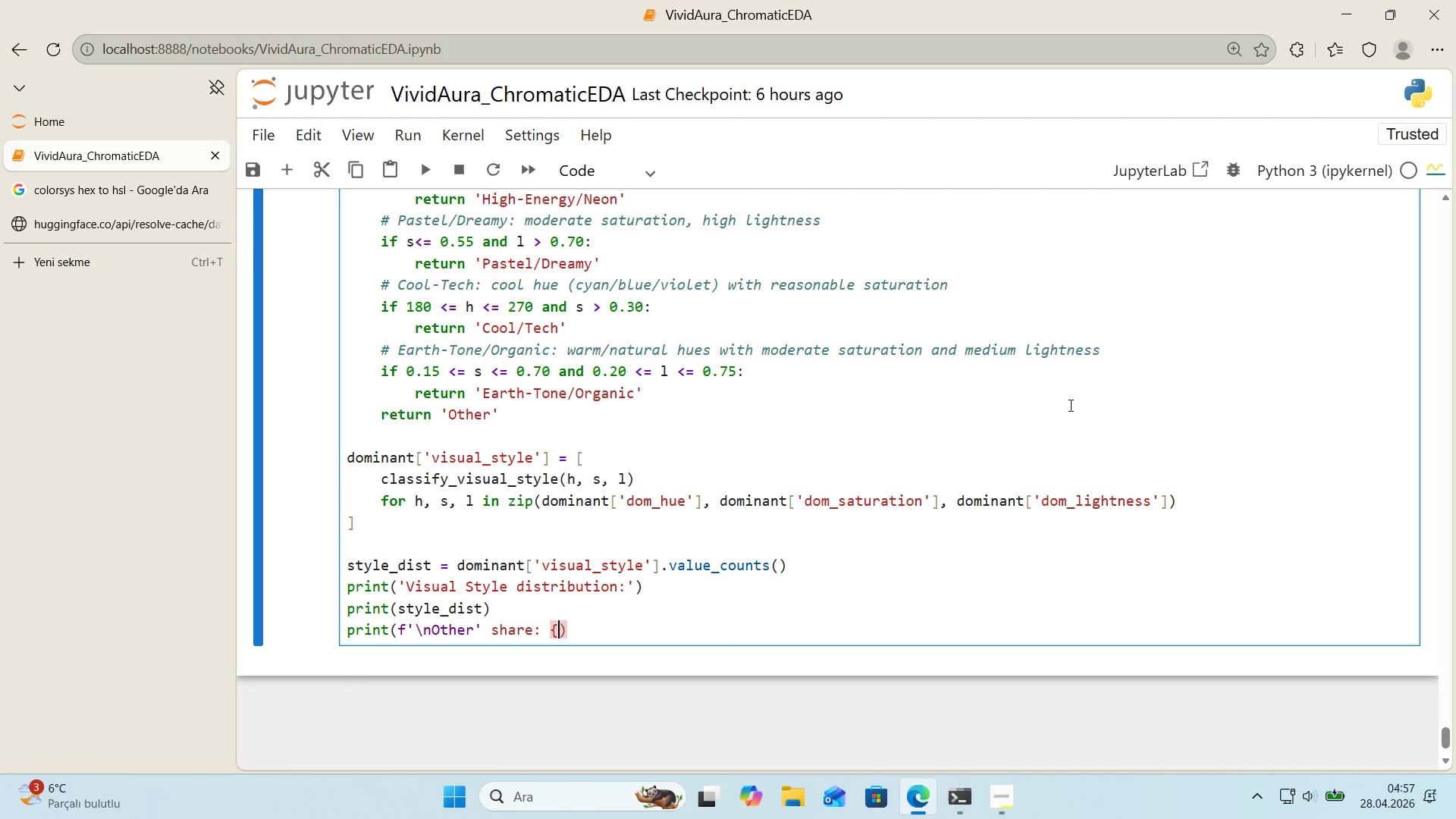 
key(Alt+Control+0)
 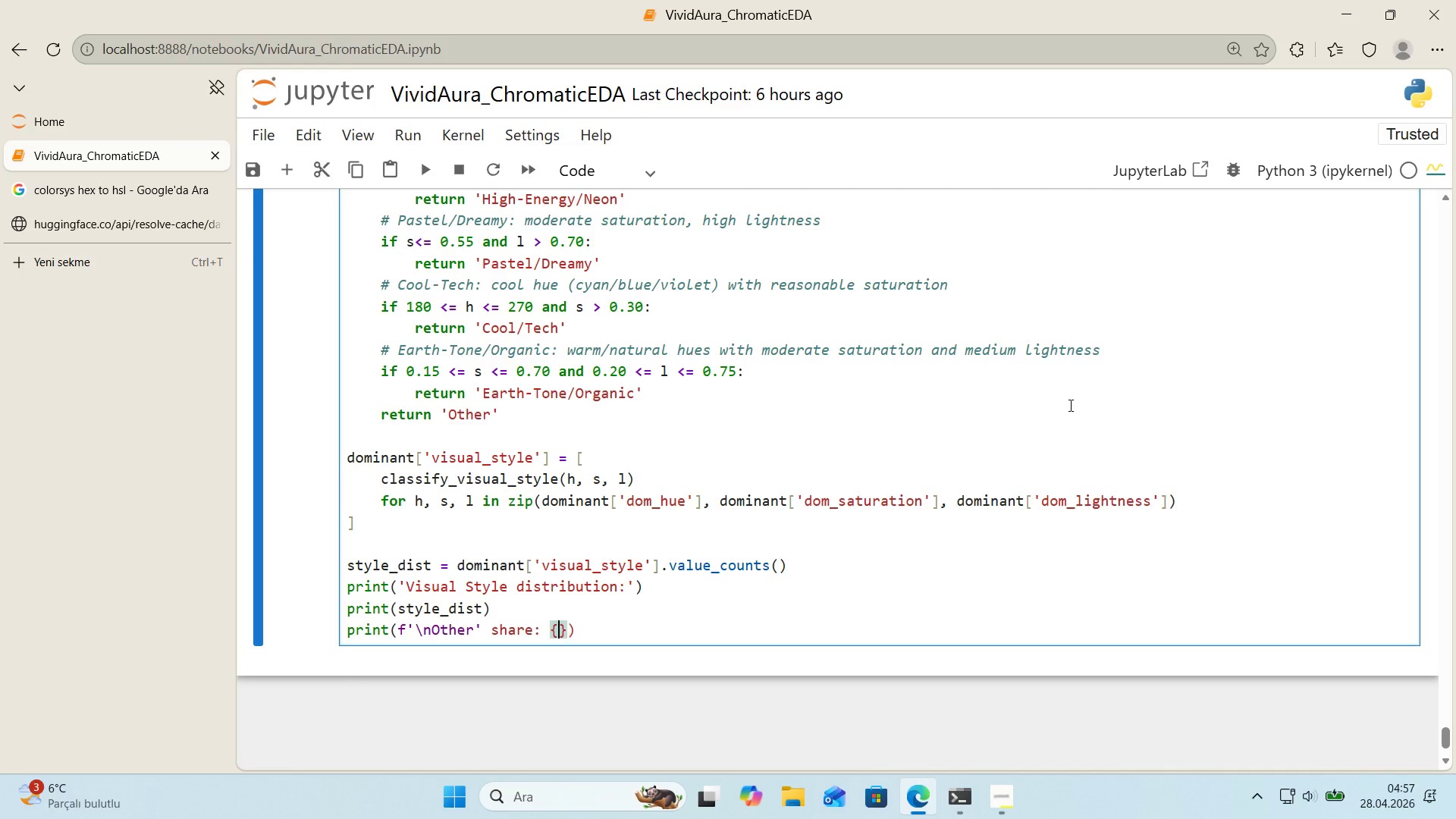 
key(ArrowLeft)
 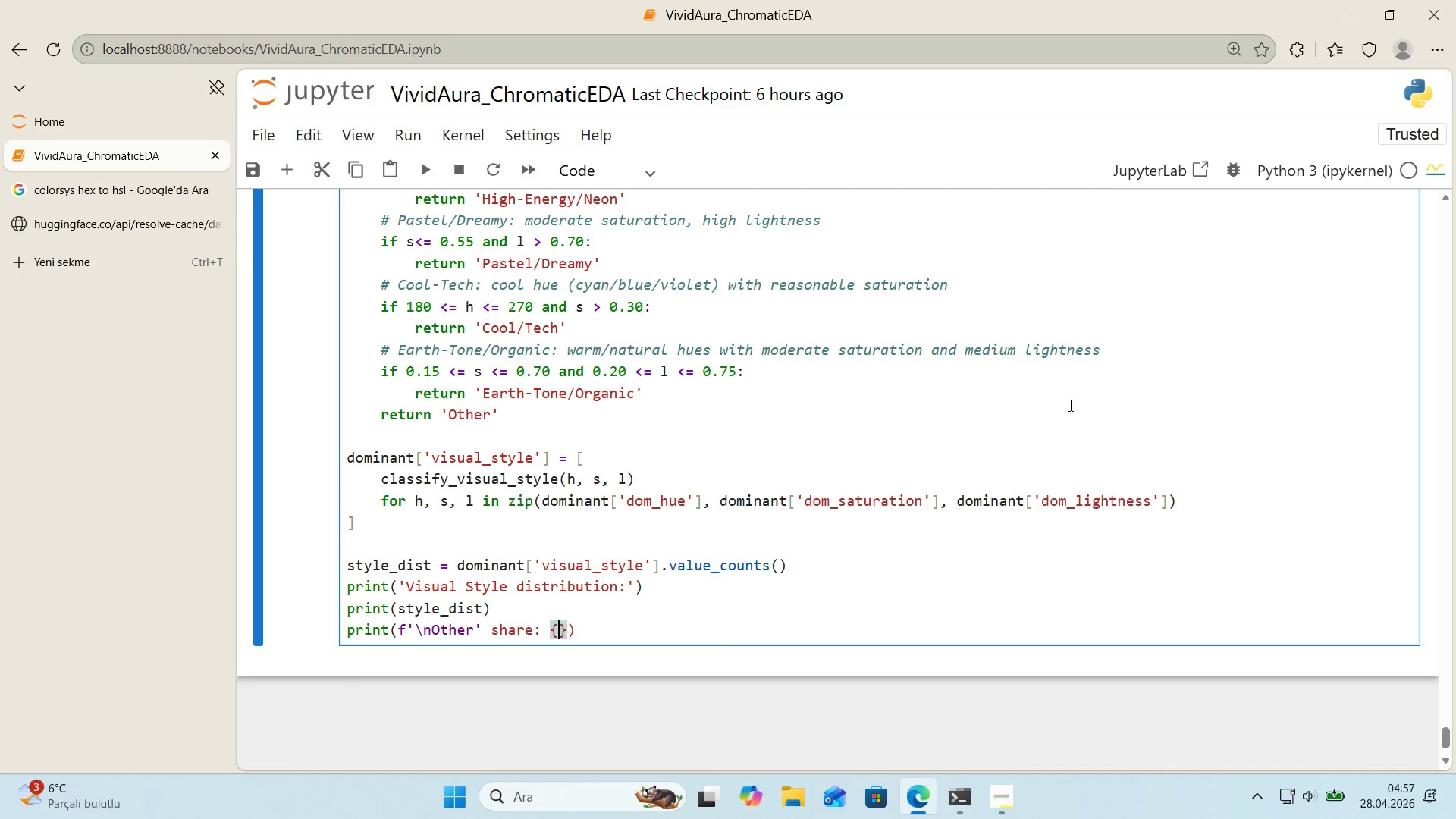 
type(style_d'st.get*()
 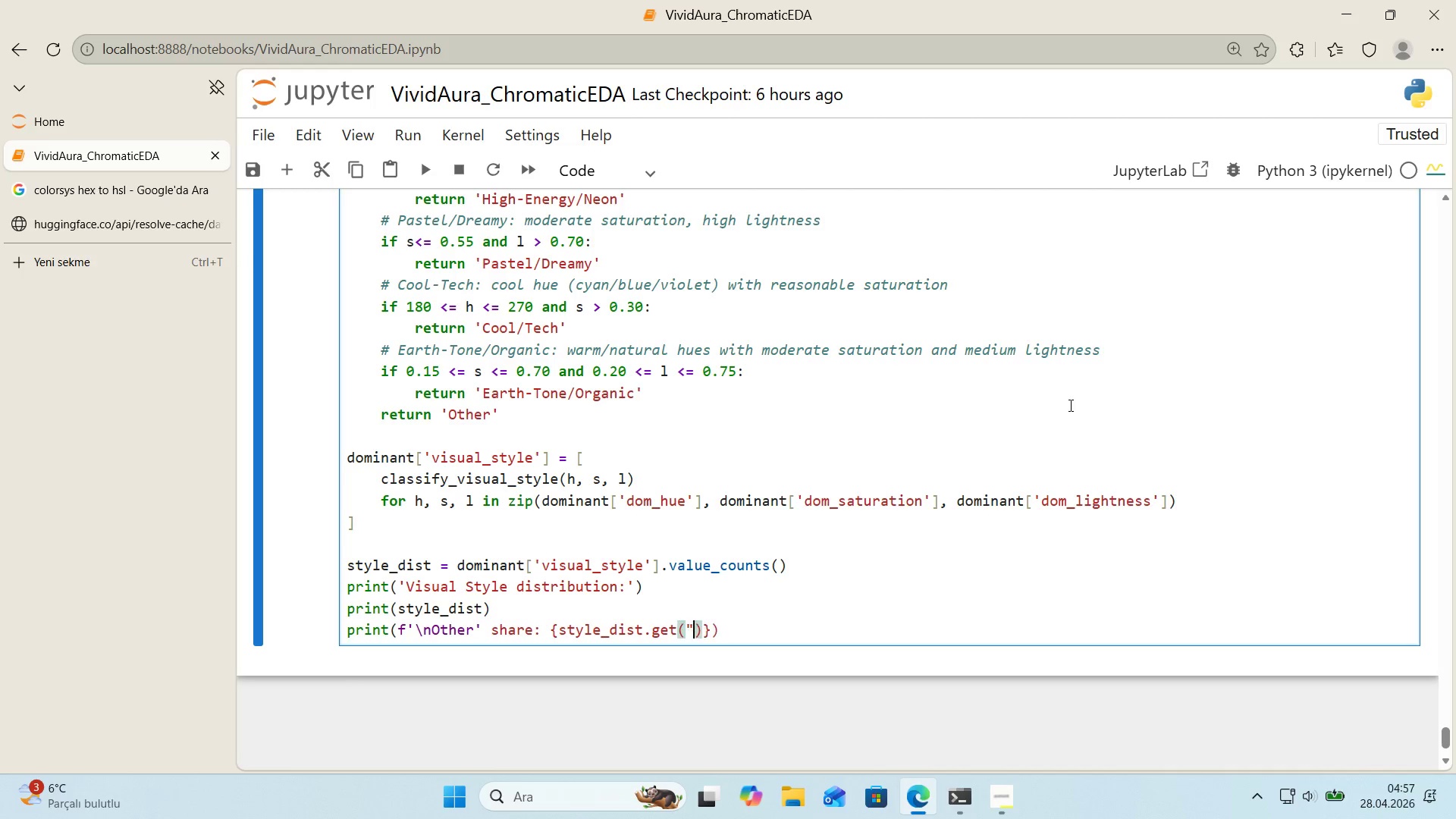 
 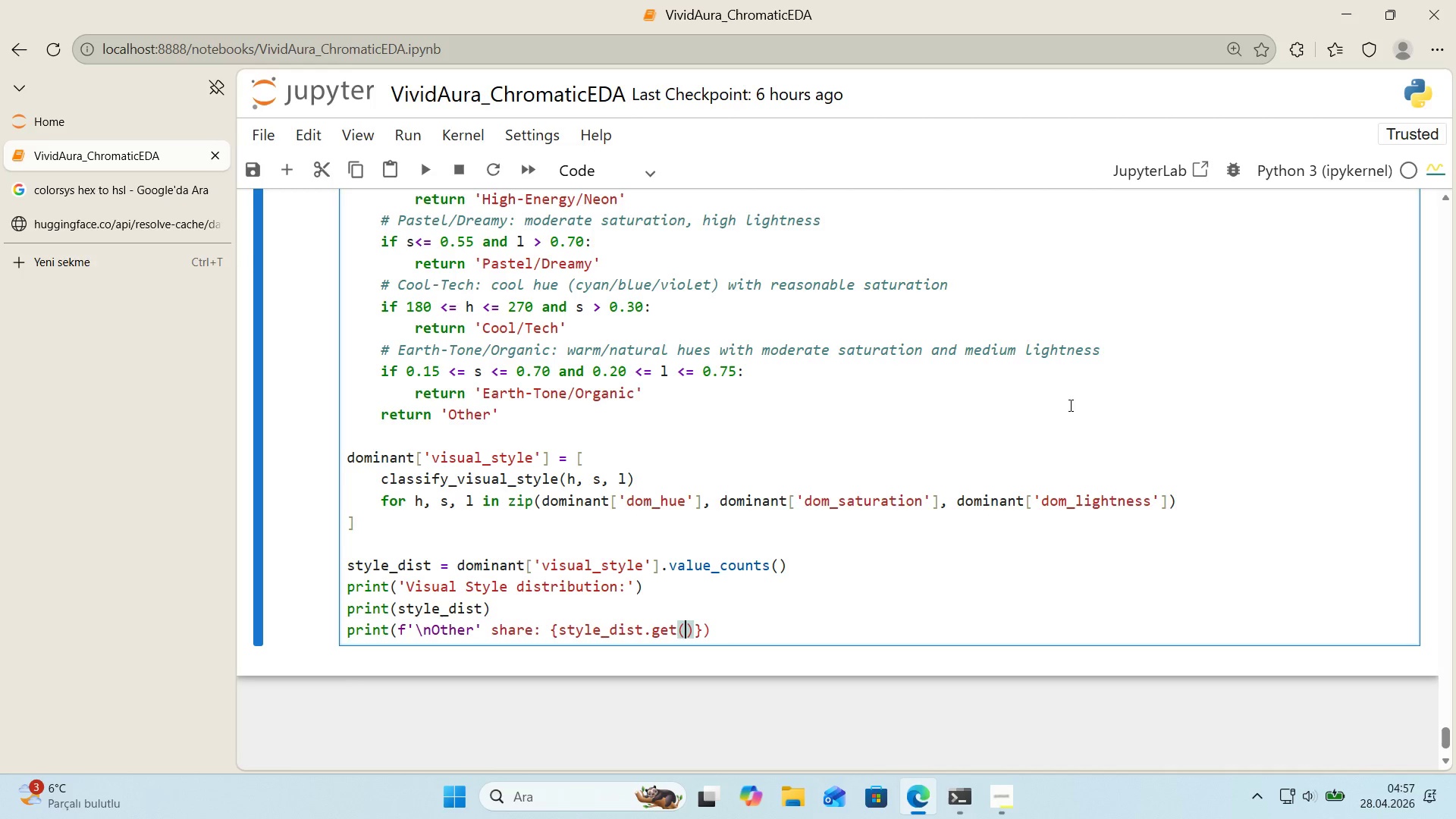 
key(ArrowLeft)
 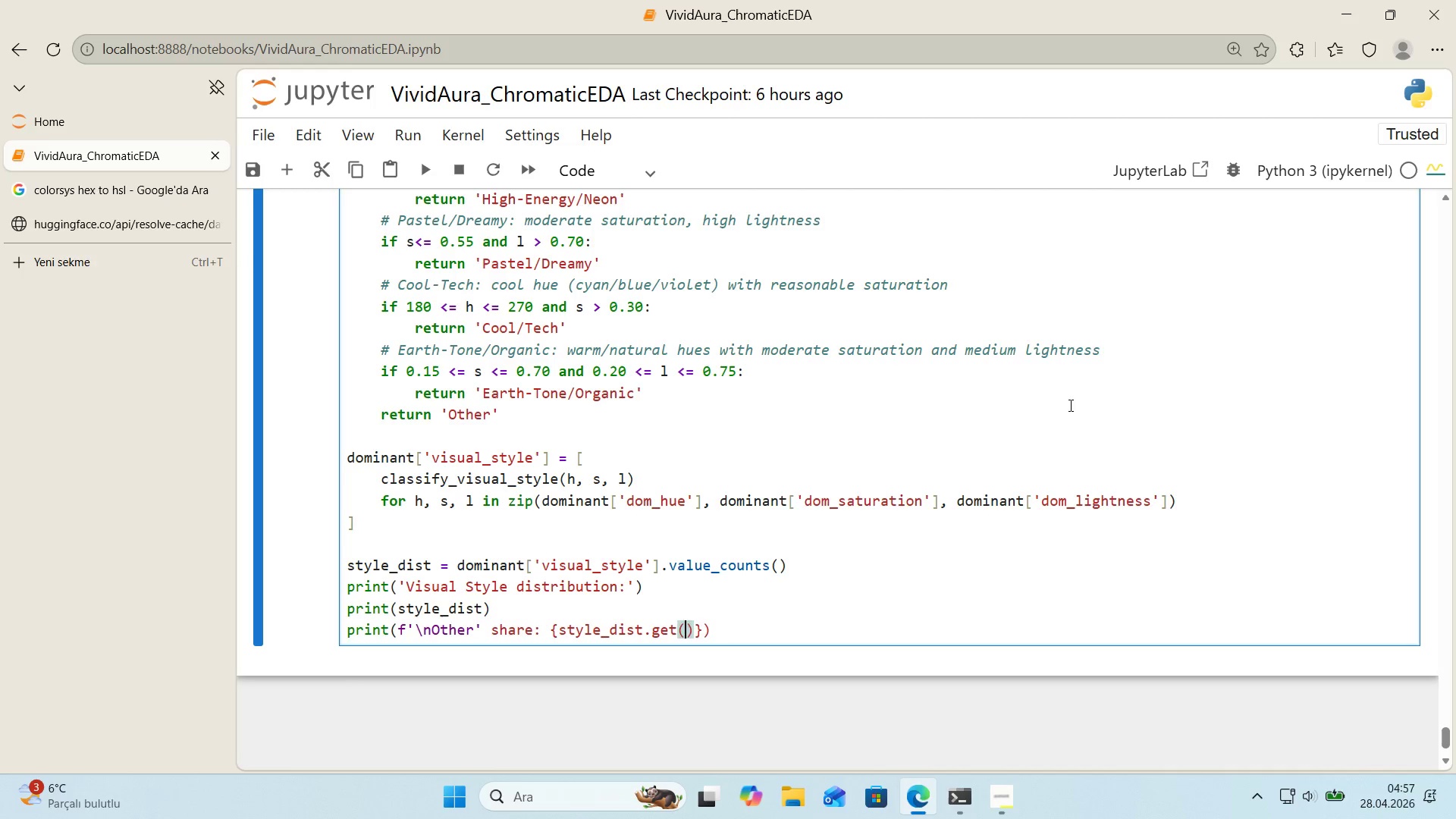 
key(Backquote)
 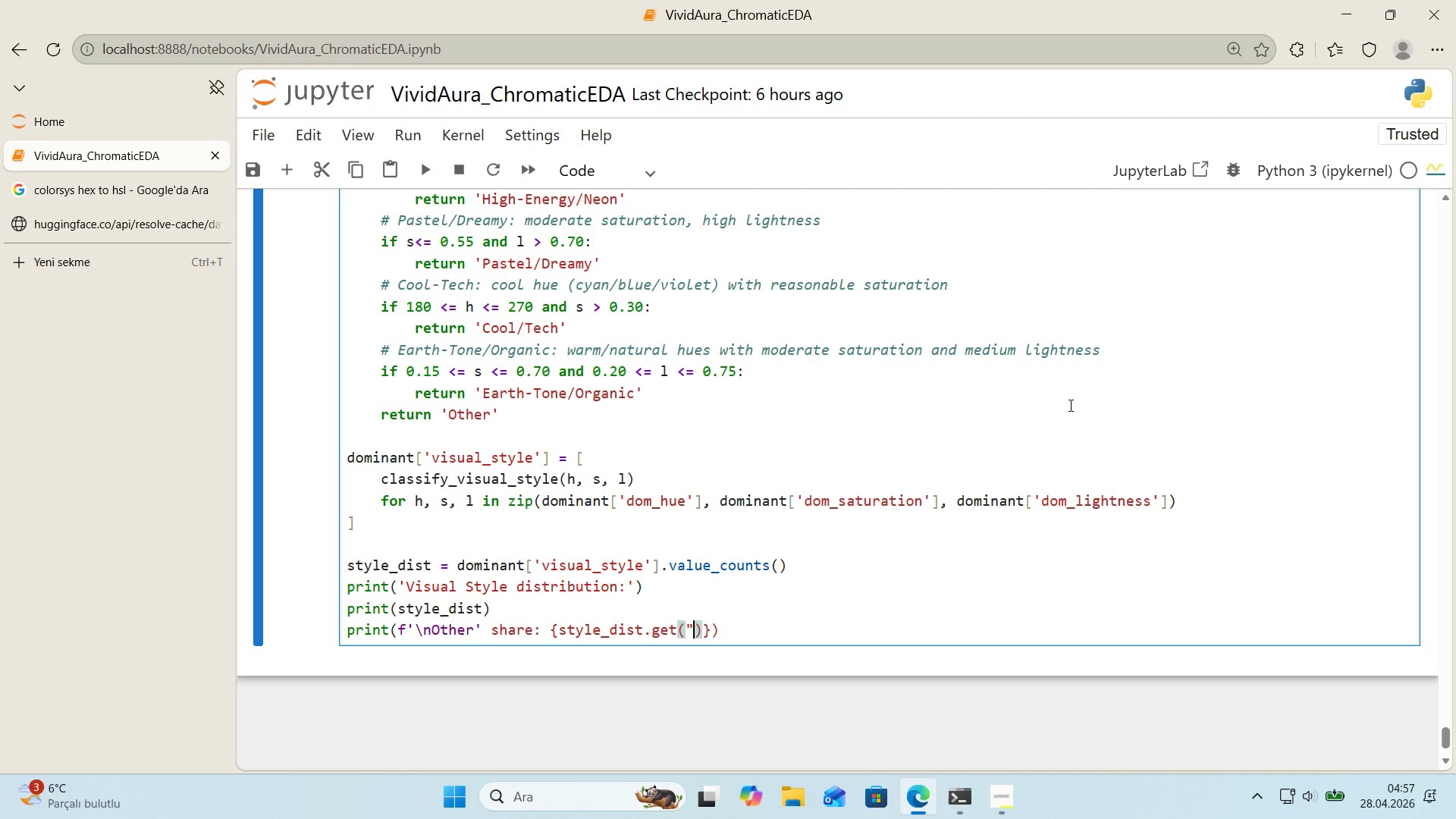 
key(Backquote)
 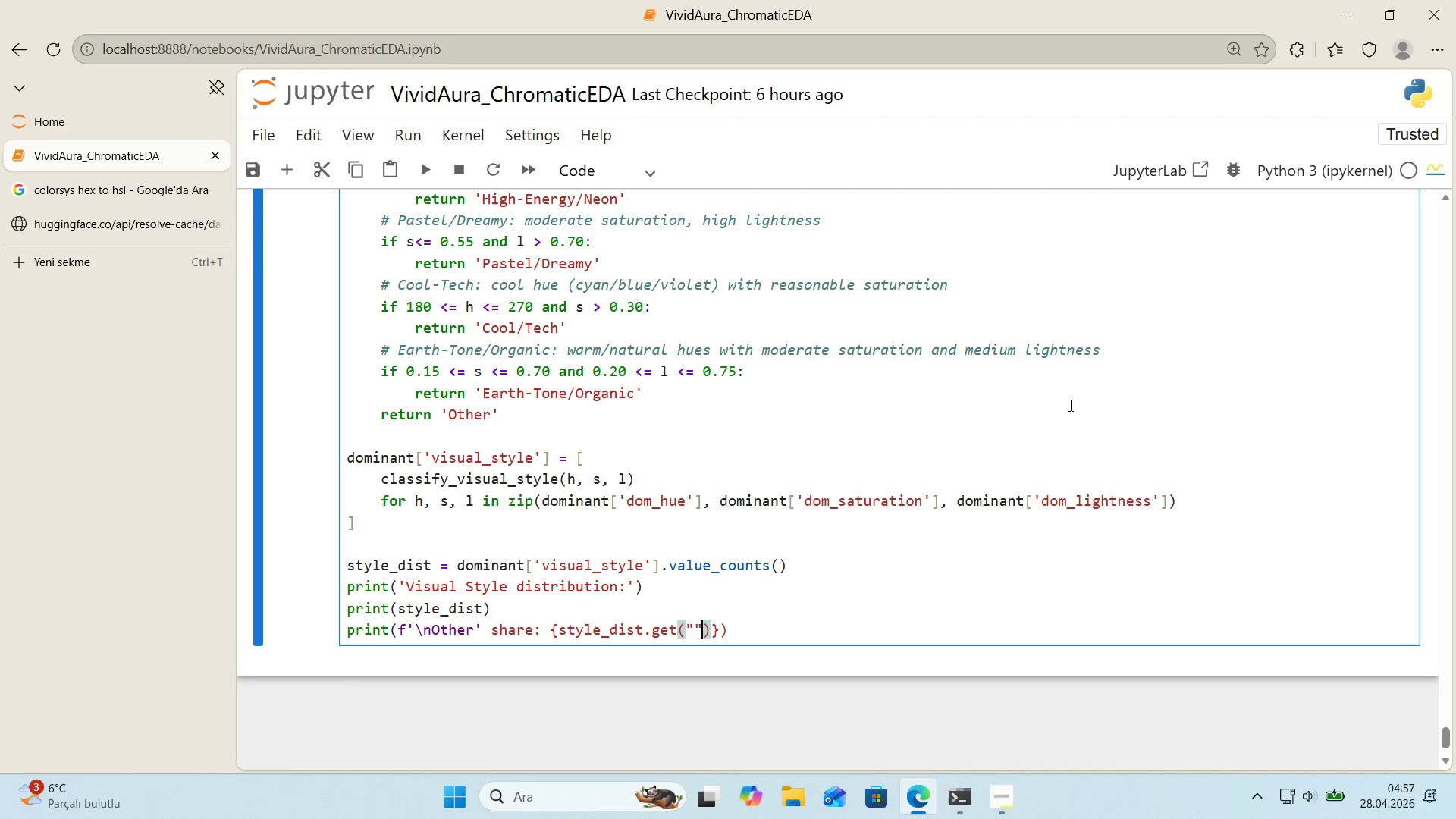 
key(ArrowLeft)
 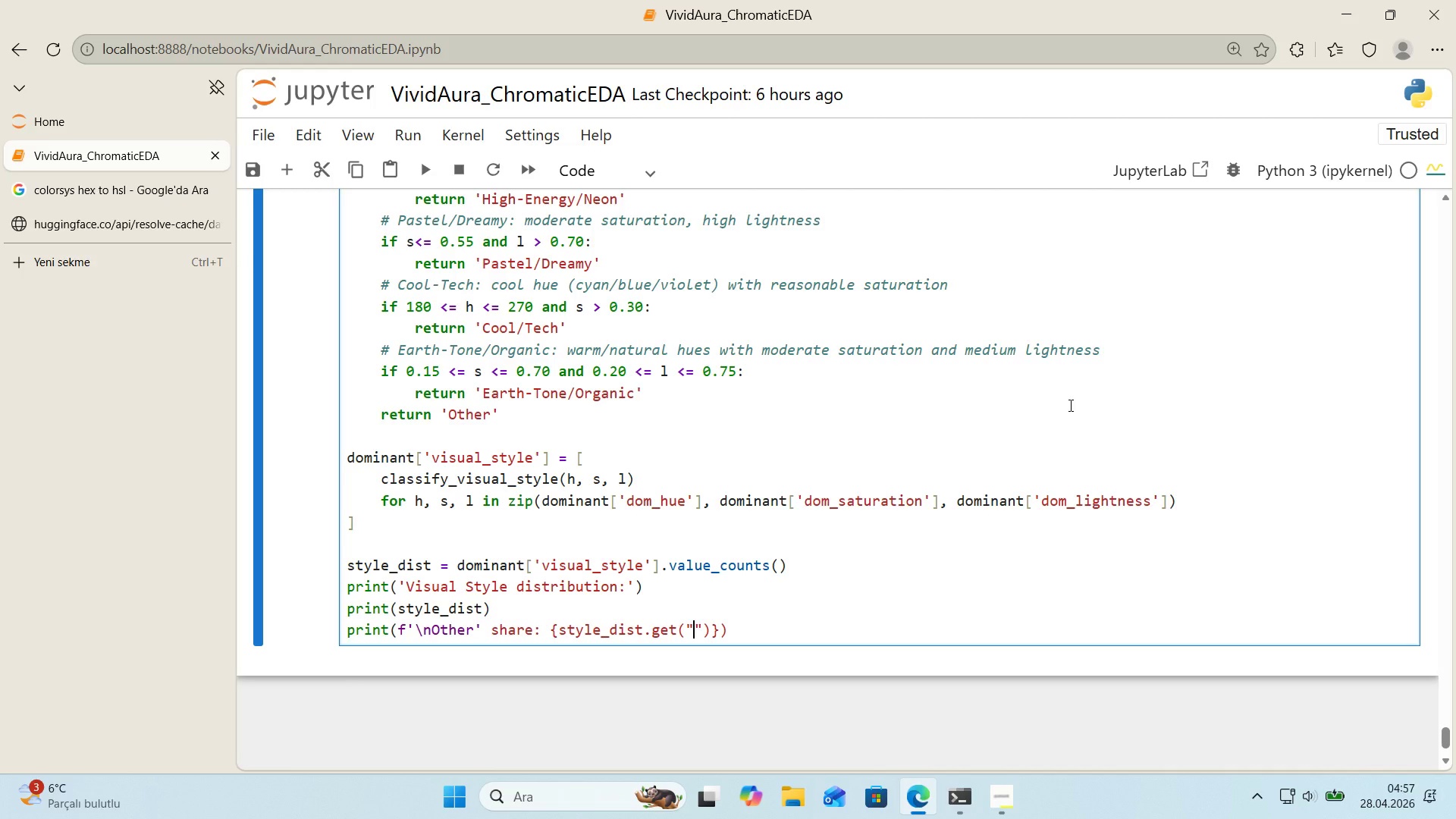 
type(Other)
 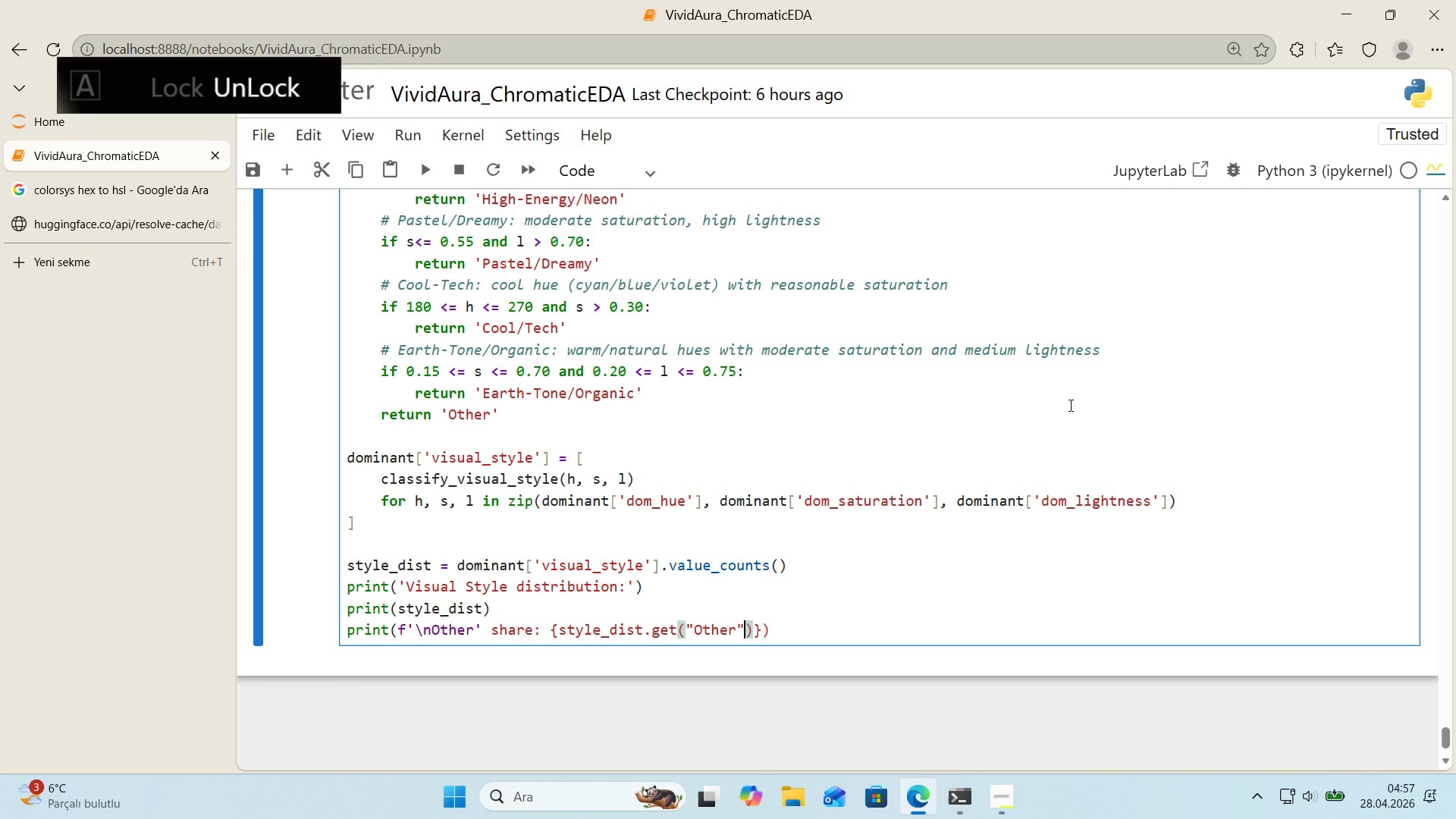 
key(ArrowRight)
 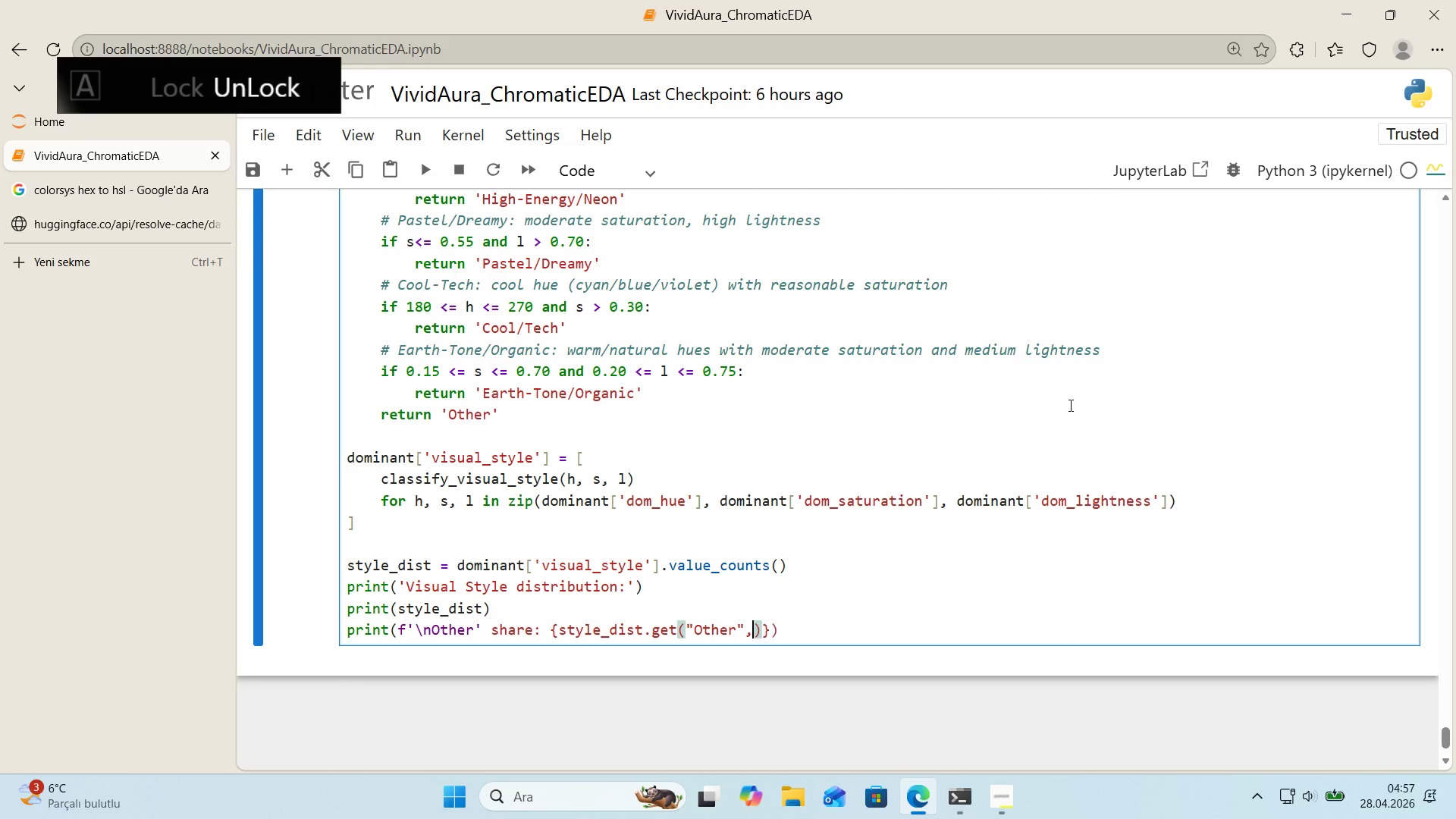 
key(Comma)
 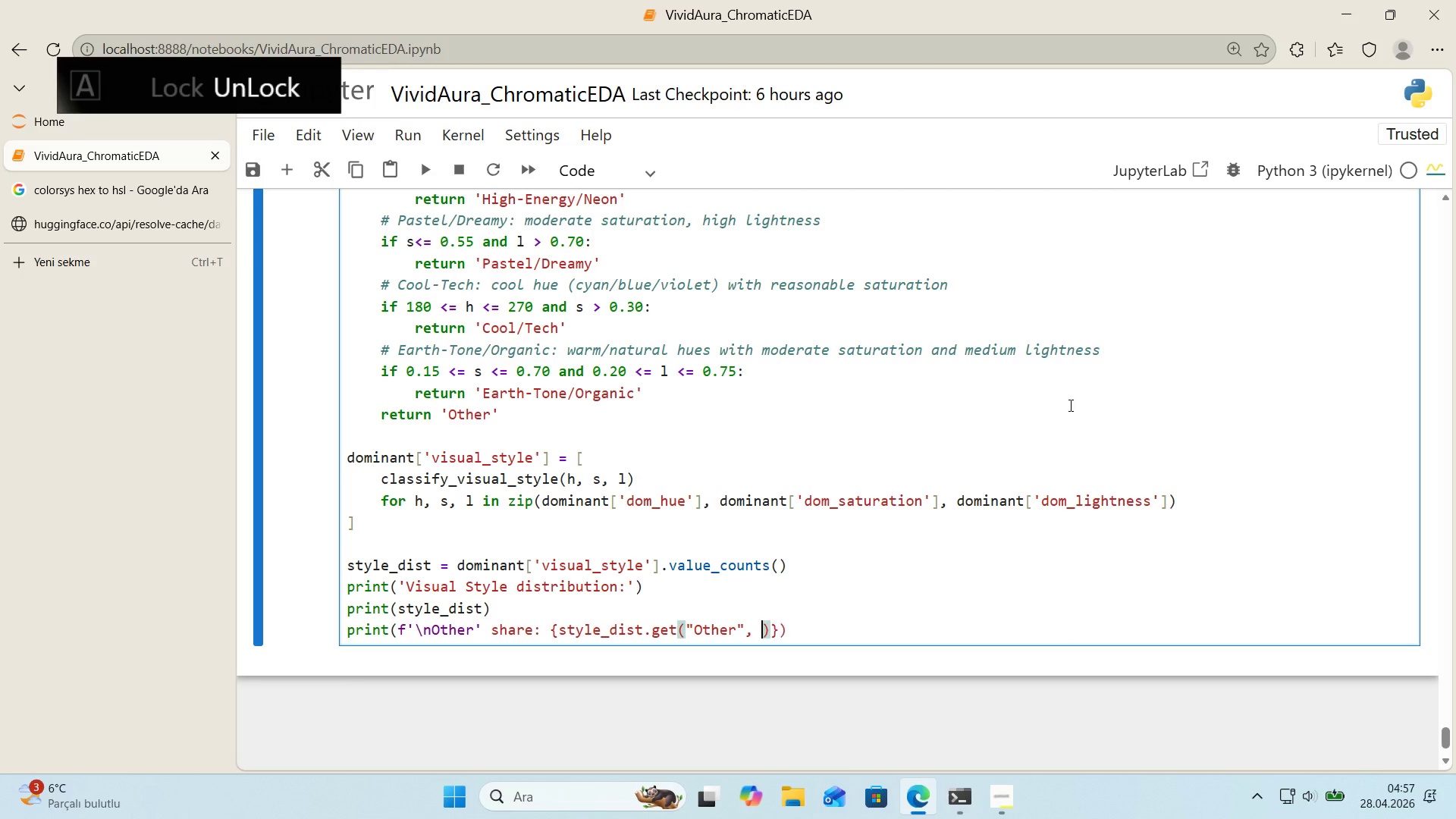 
key(Space)
 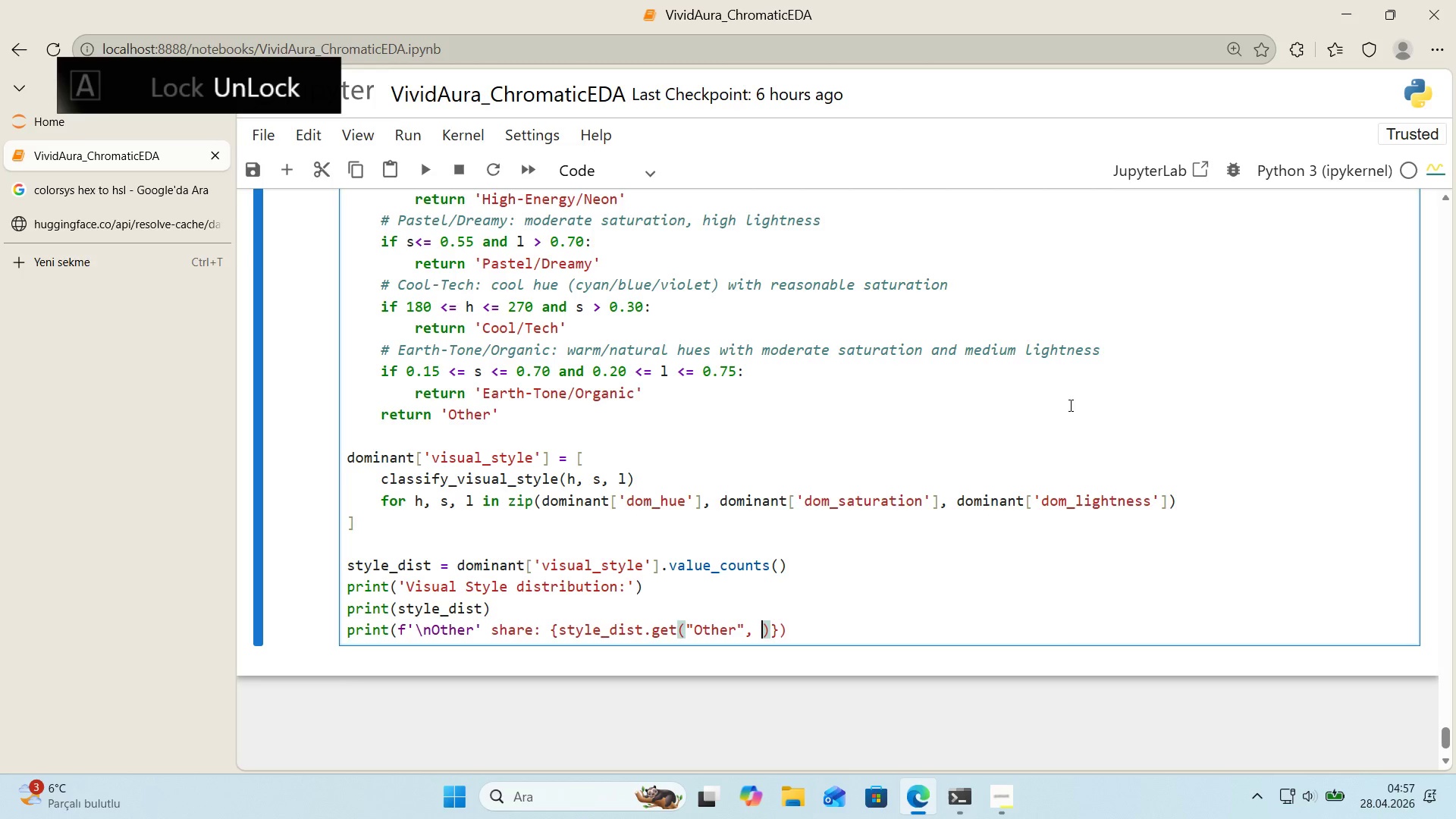 
key(Numpad0)
 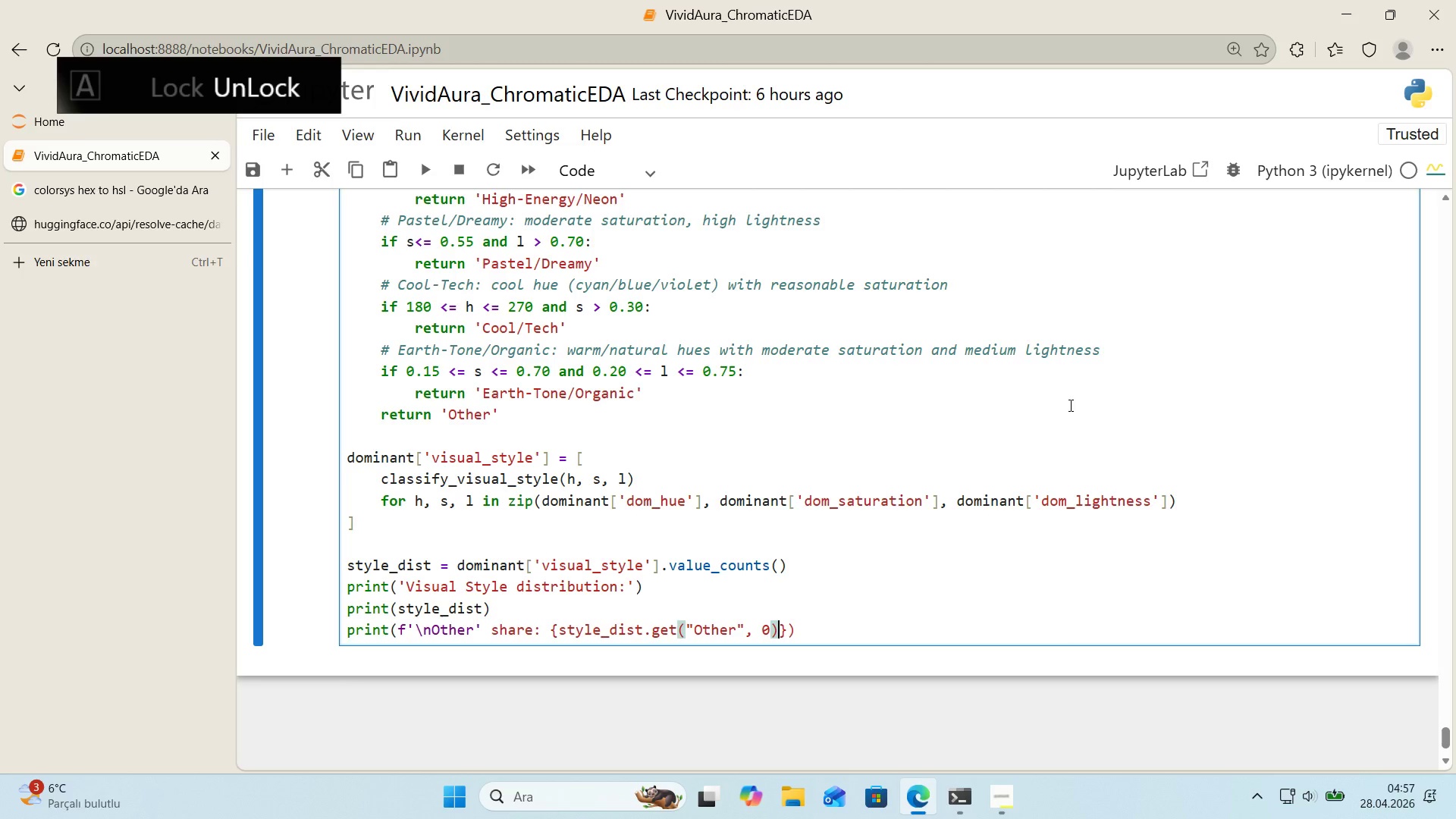 
key(ArrowRight)
 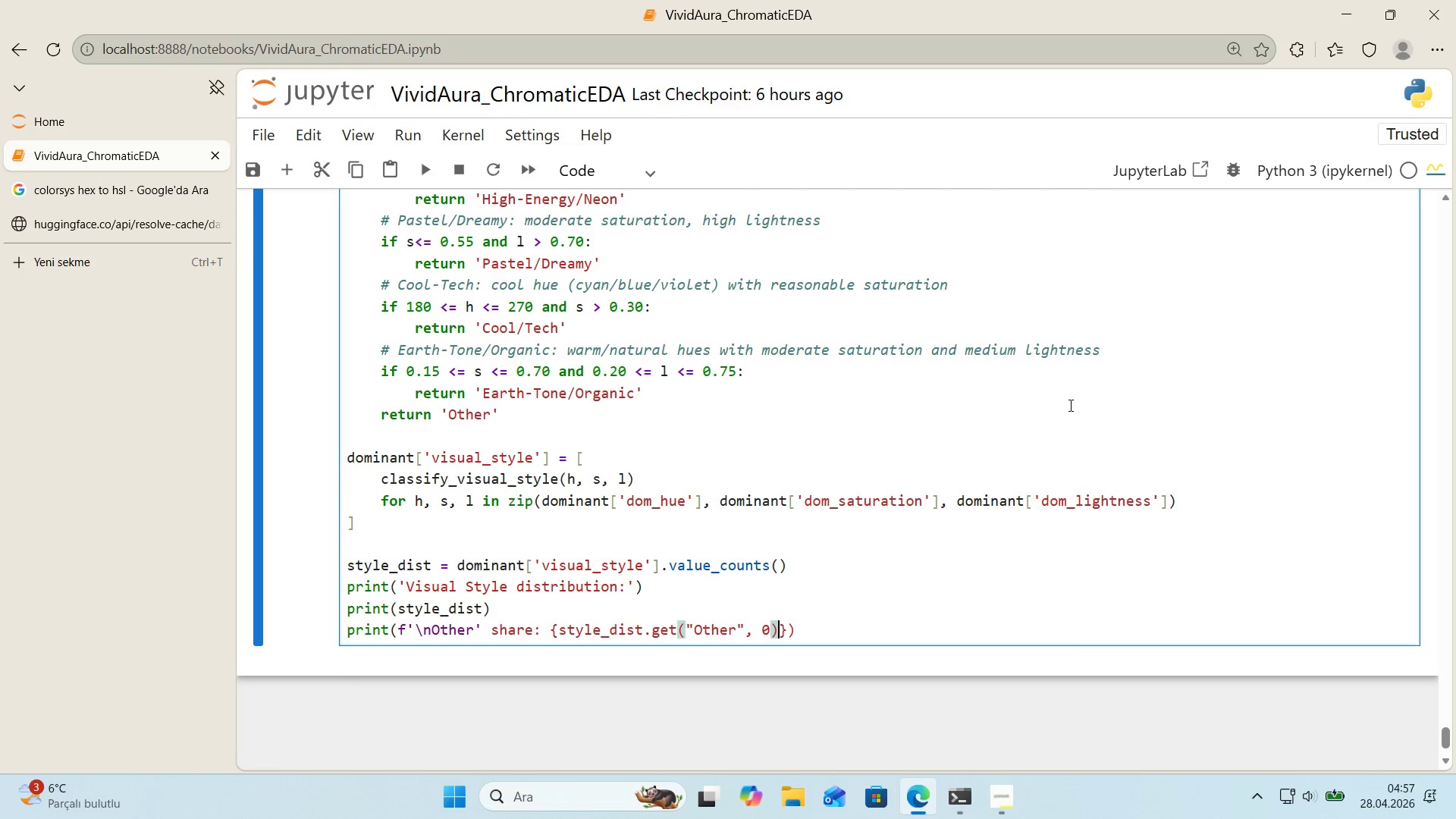 
type( & len*()
 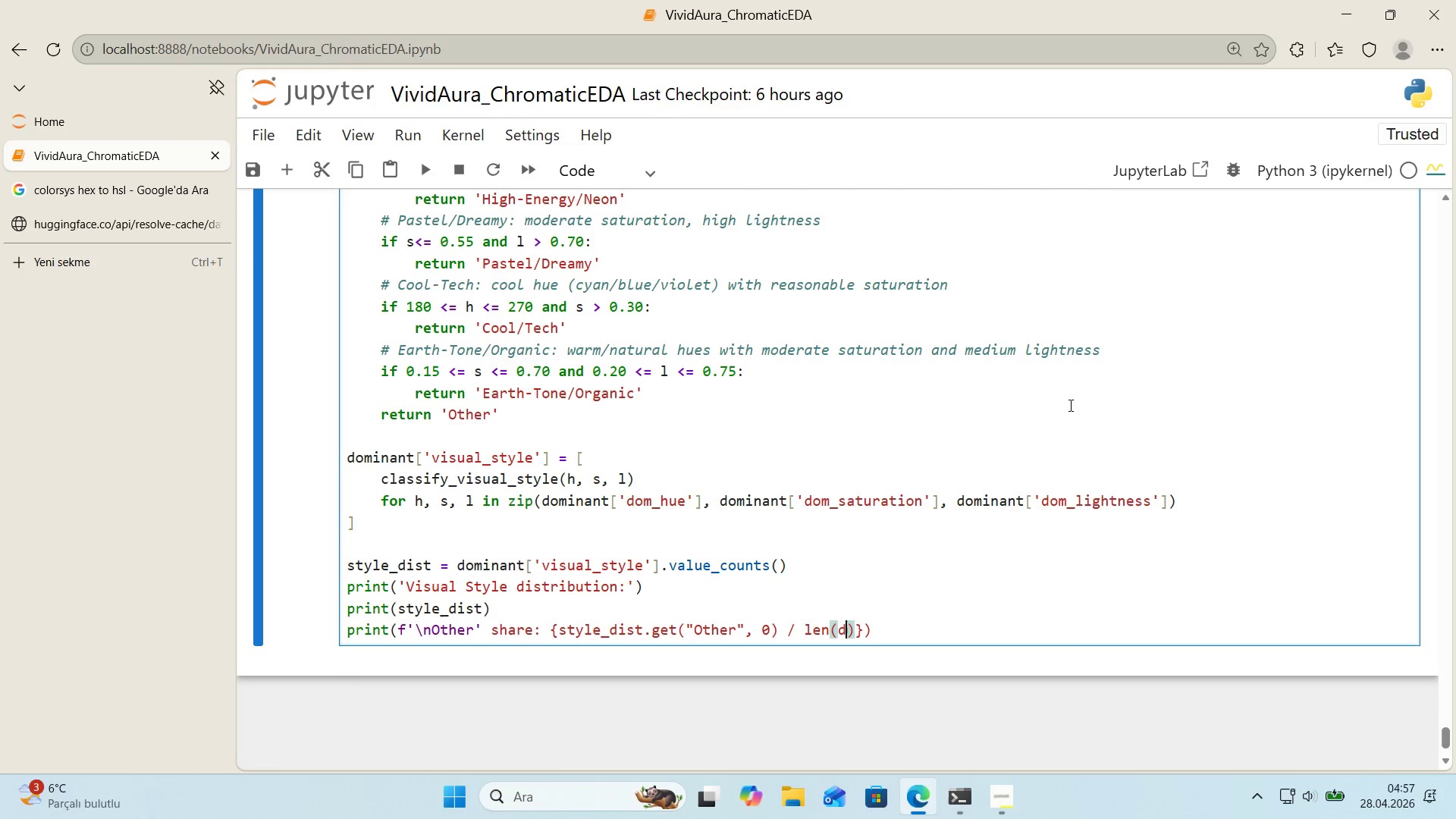 
 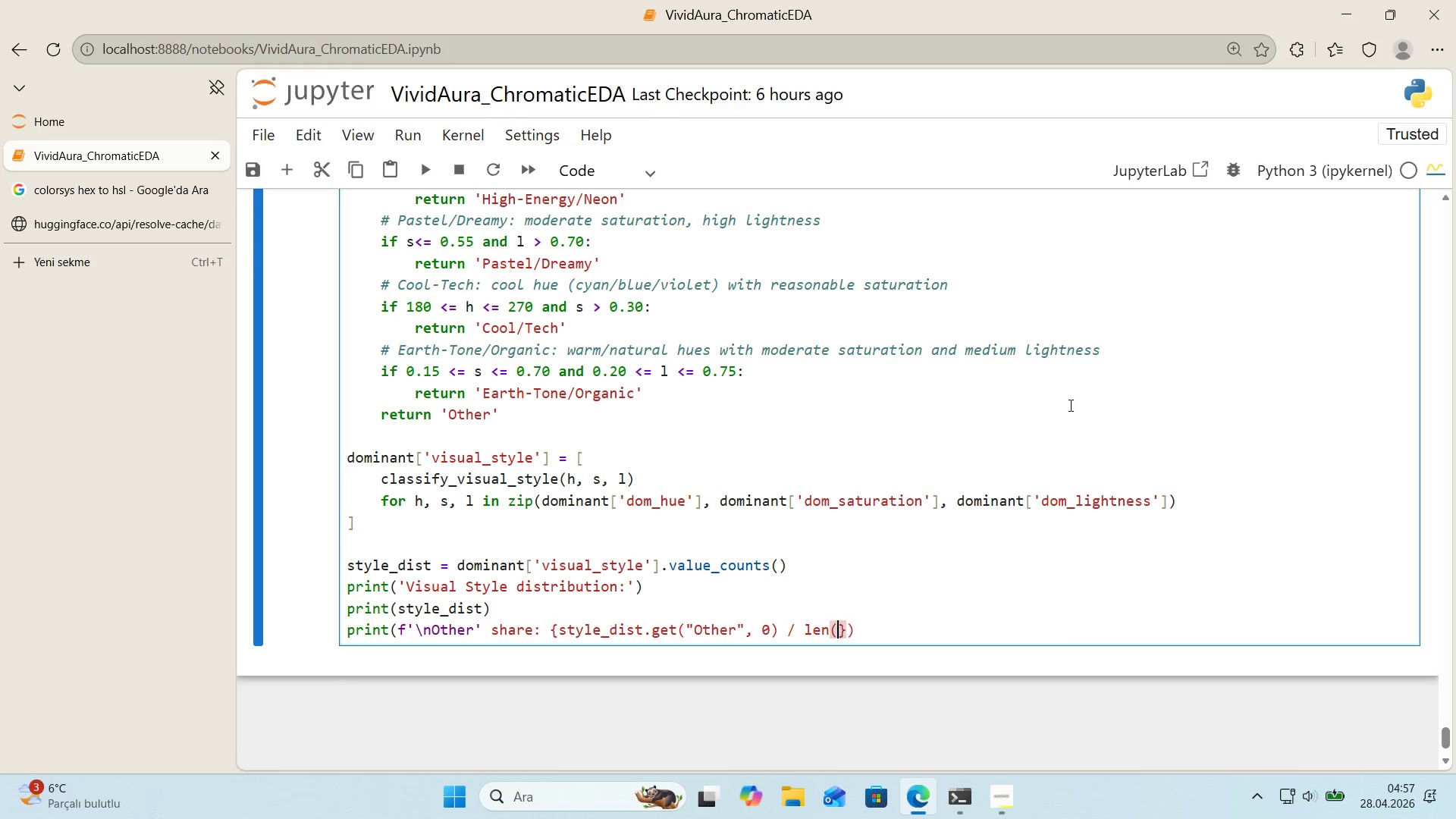 
key(ArrowLeft)
 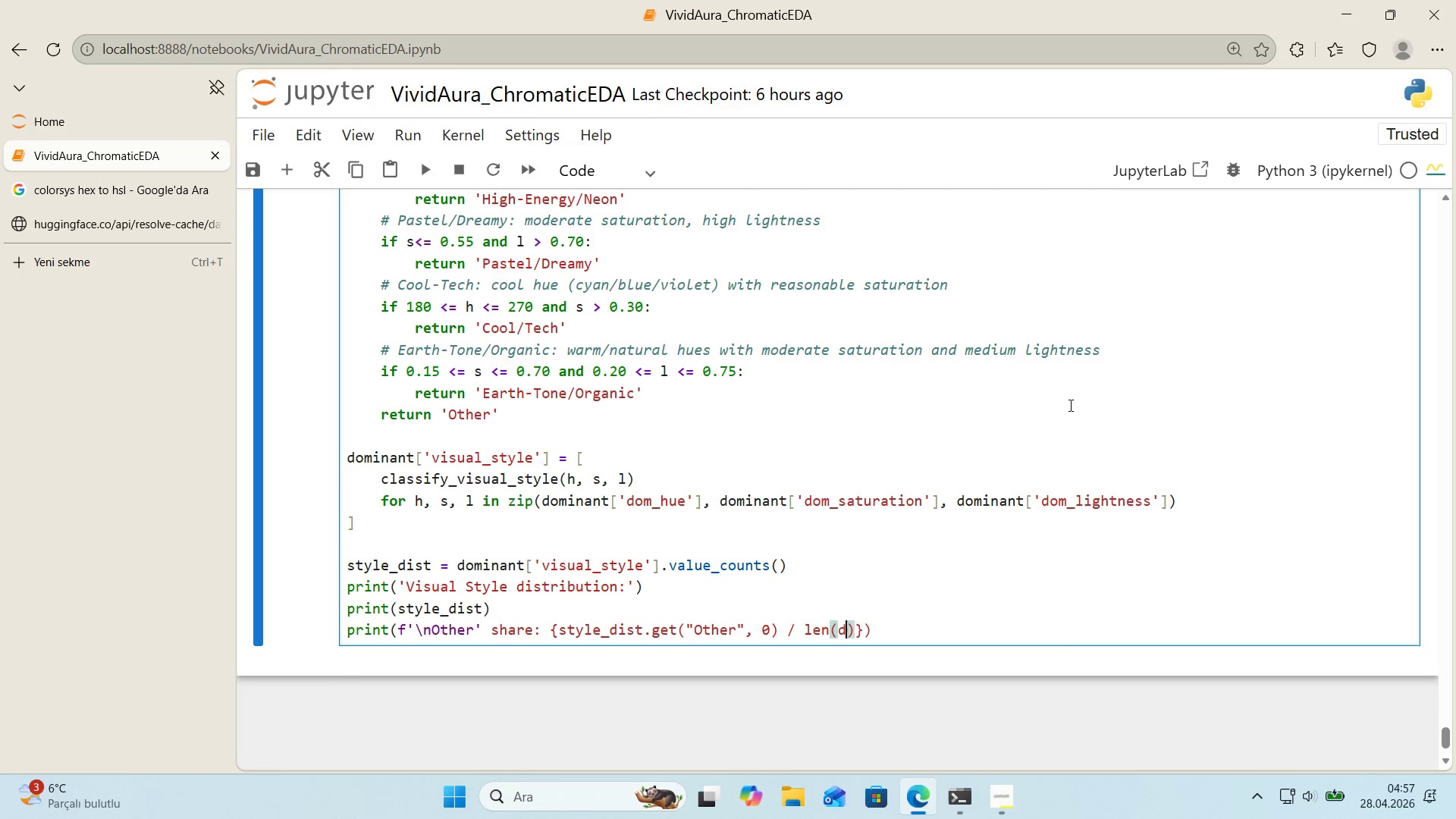 
type(dom'nant)
 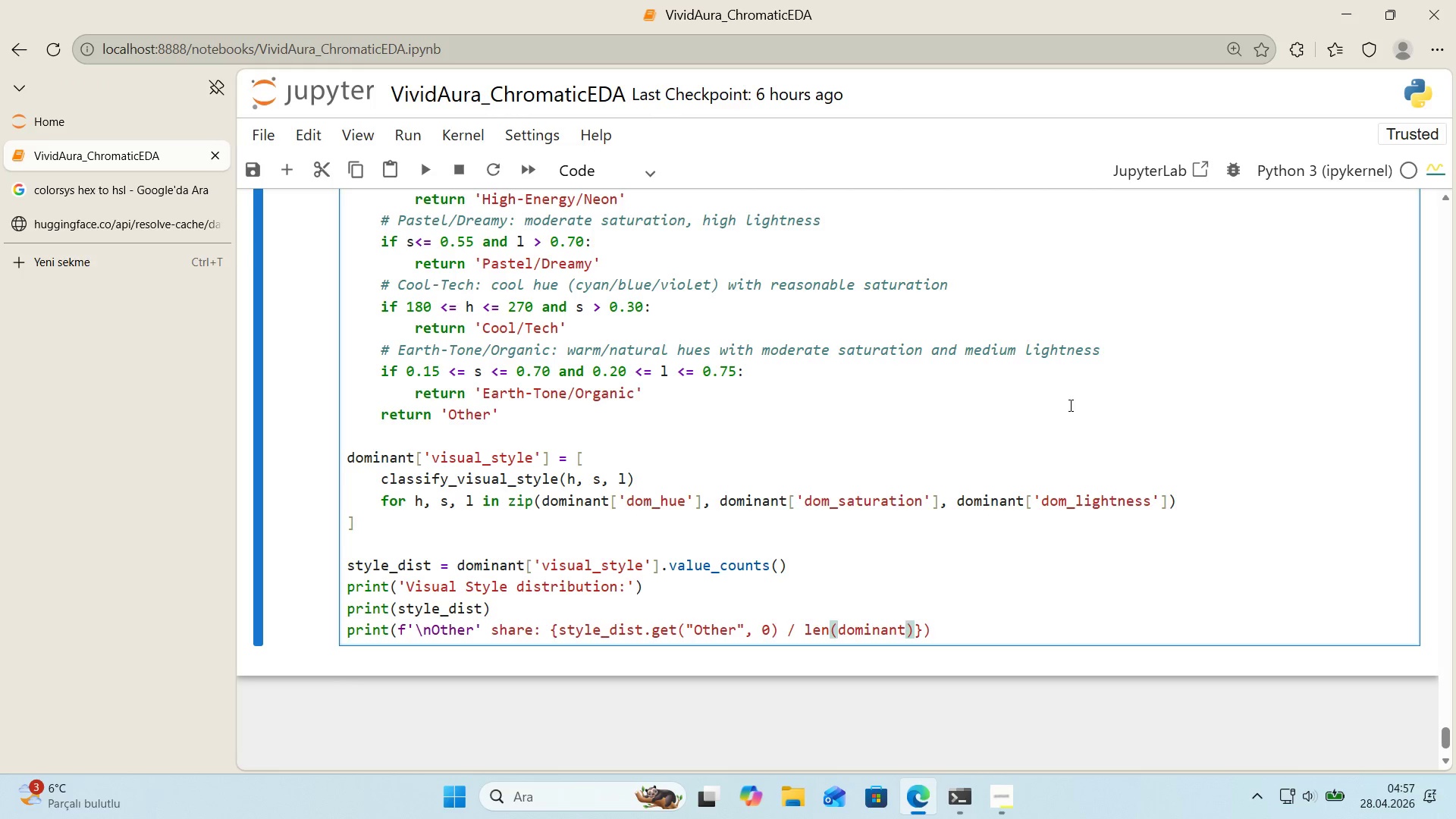 
key(ArrowRight)
 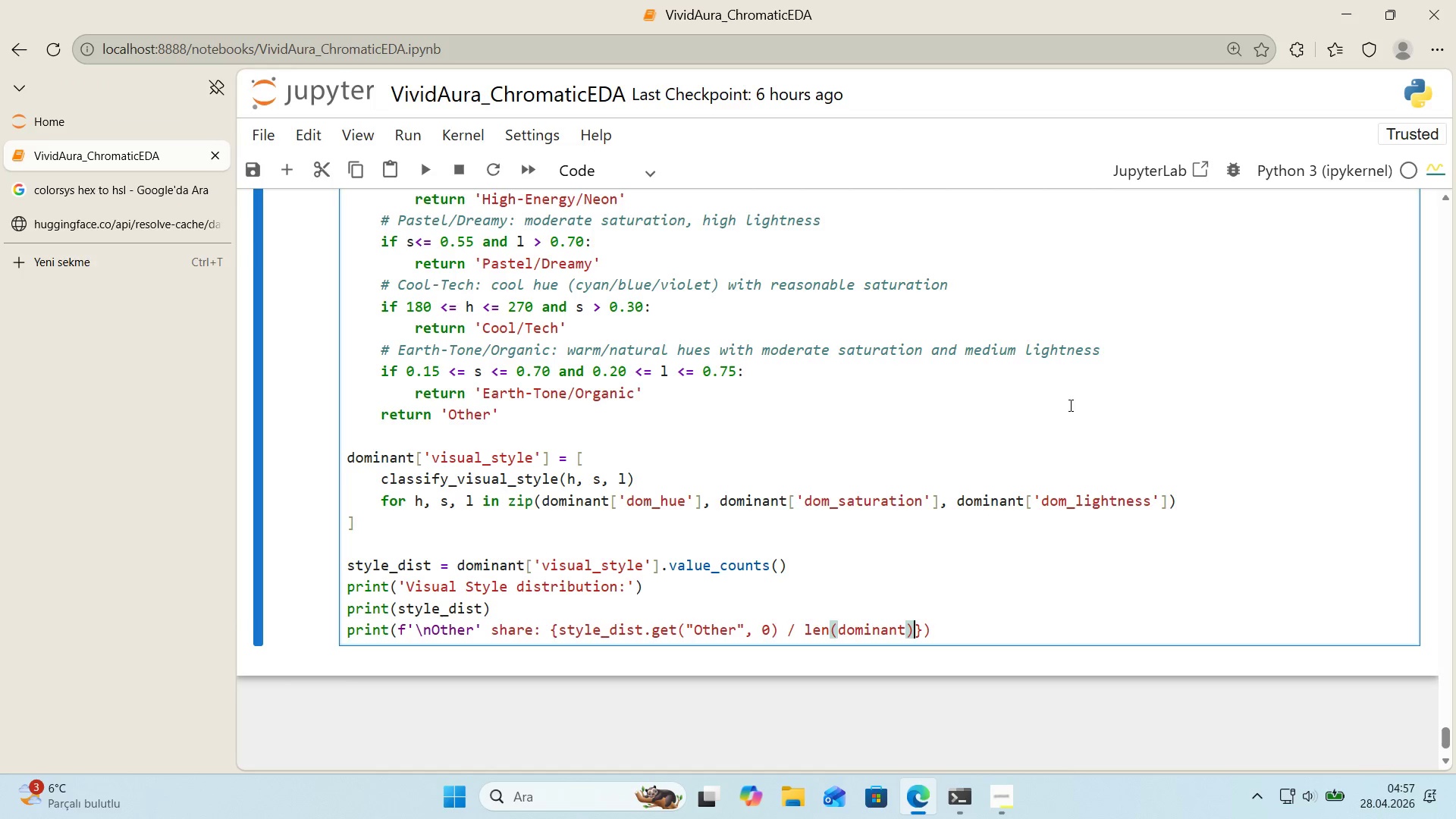 
type(>.1%)
 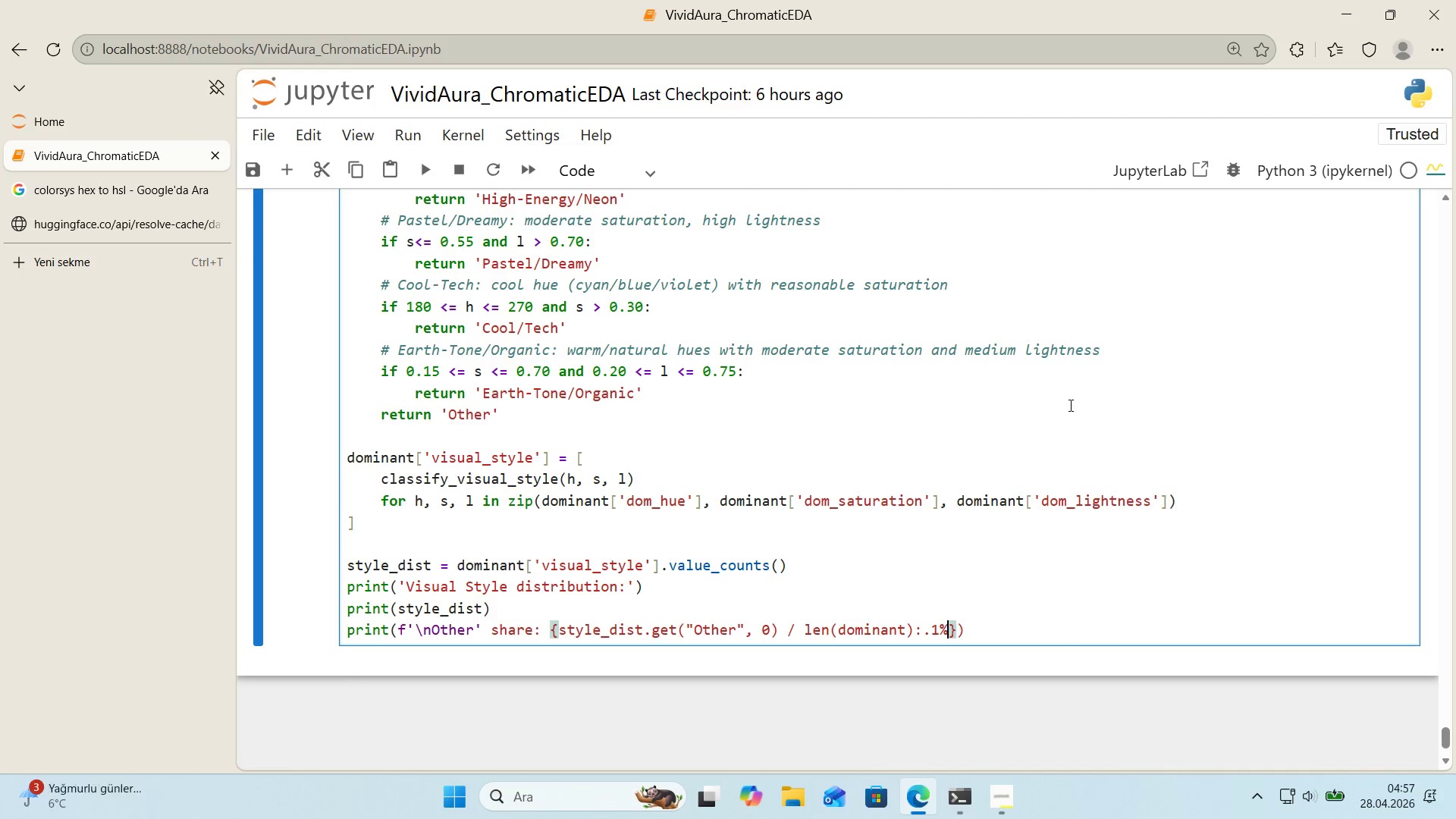 
key(ArrowRight)
 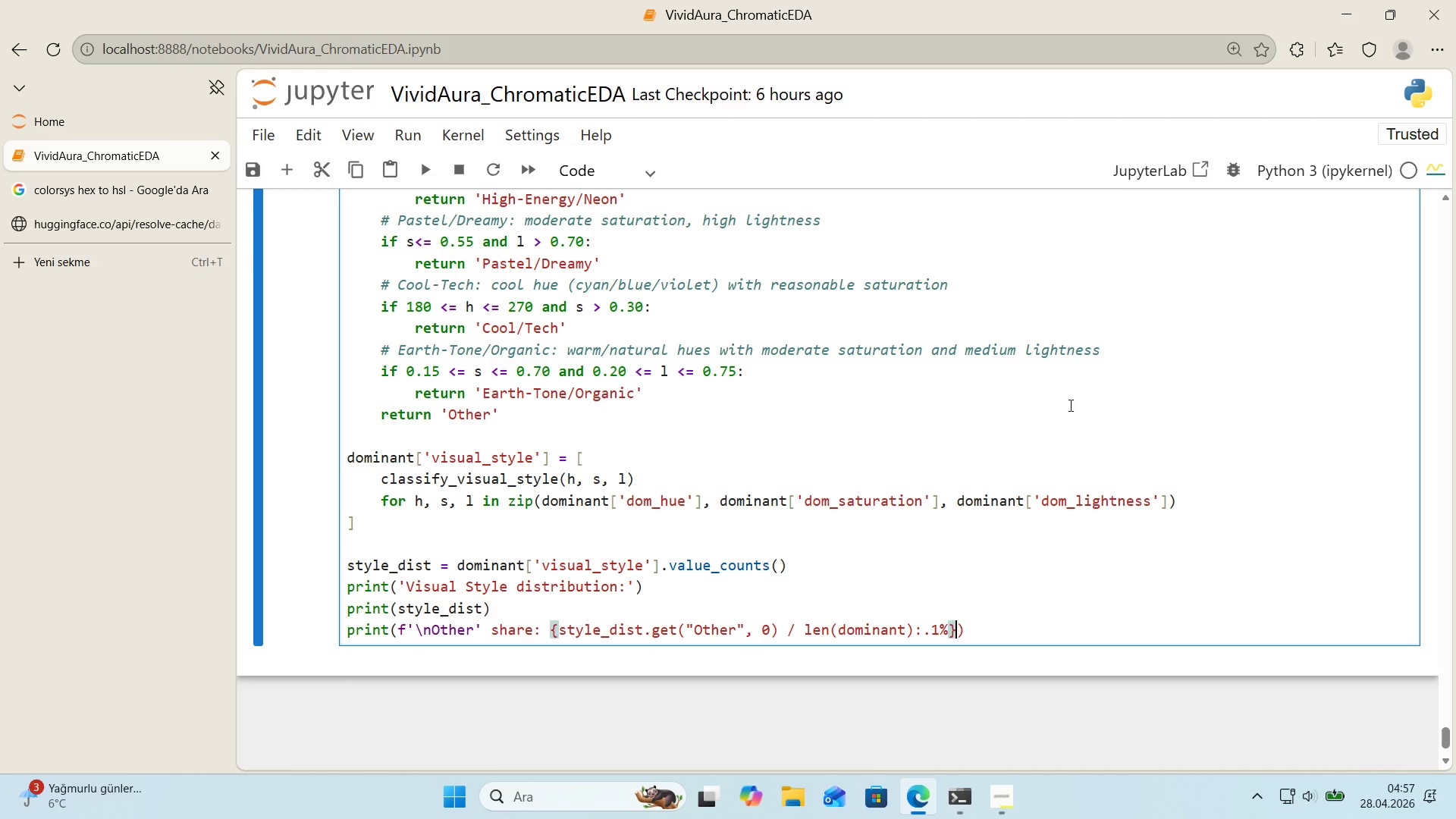 
key(ArrowRight)
 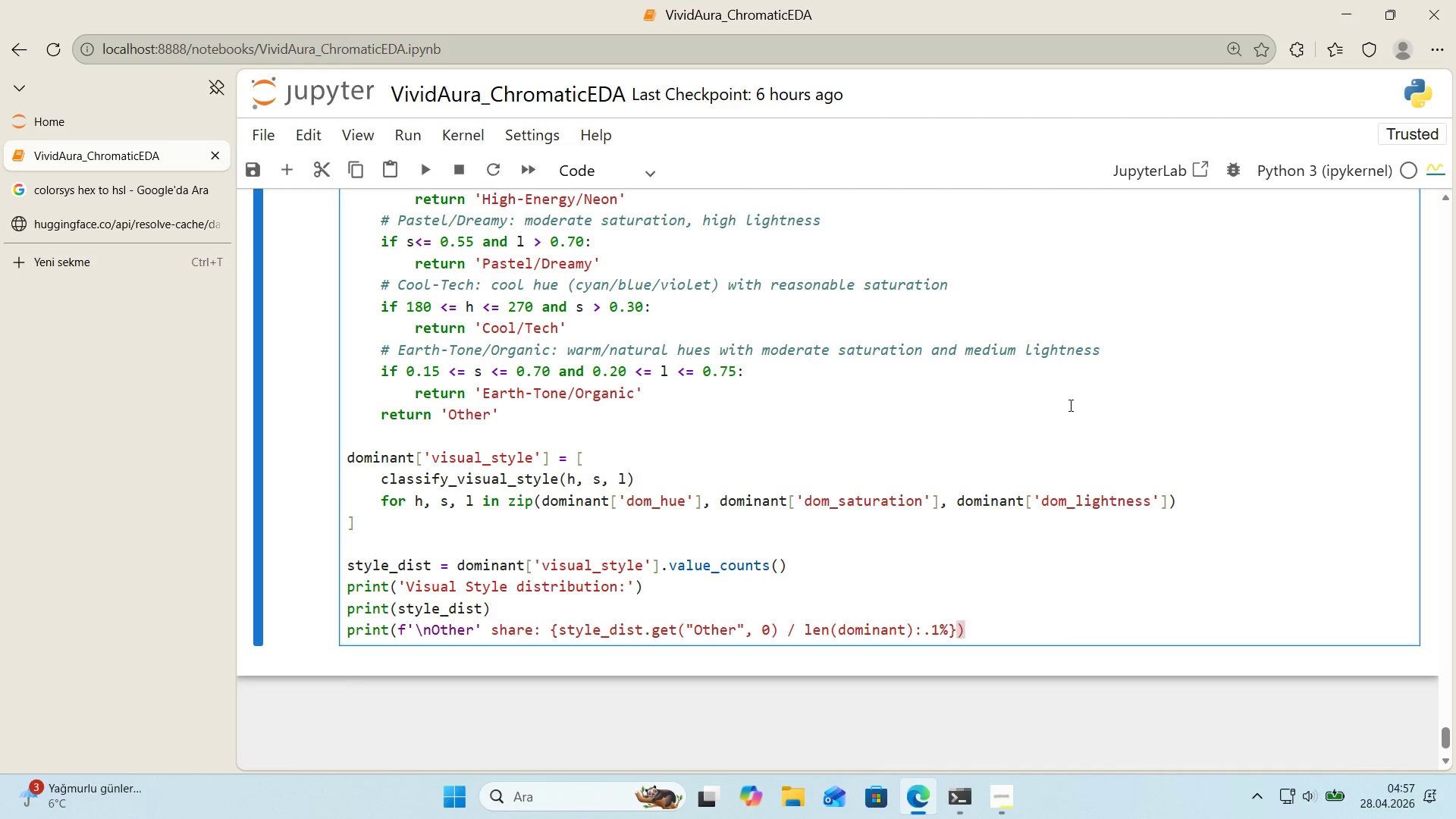 
key(ArrowLeft)
 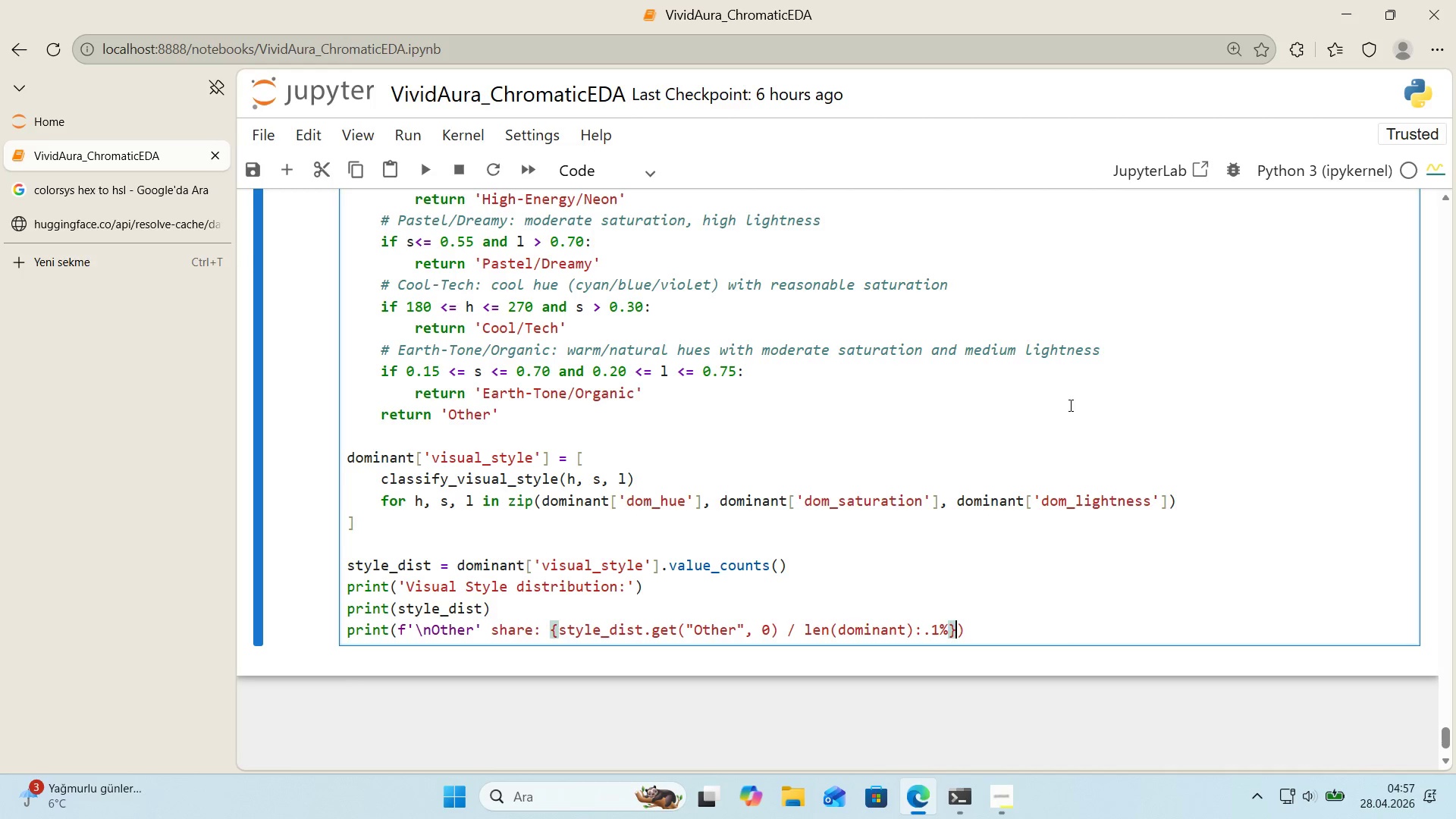 
key(Shift+ShiftRight)
 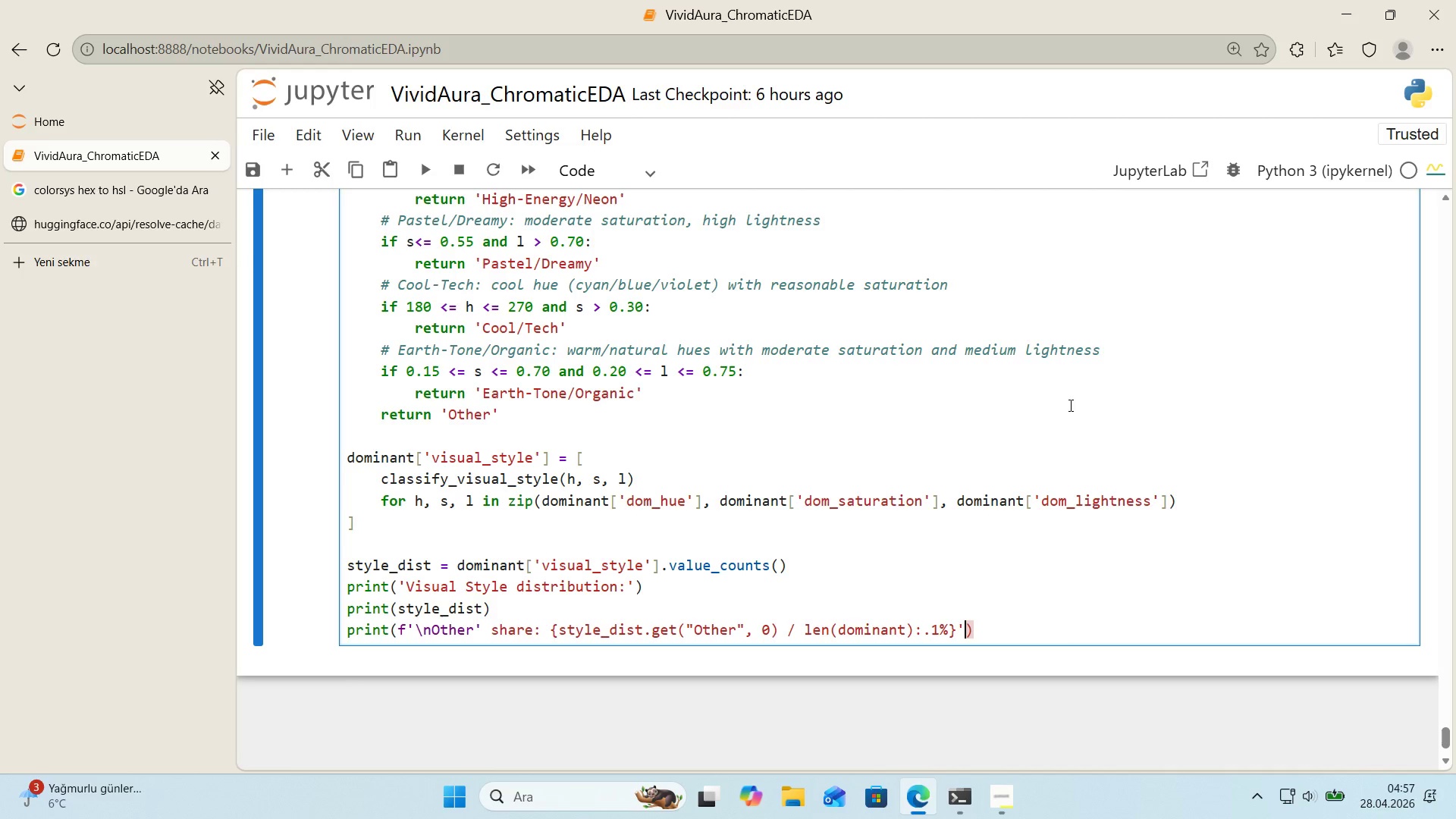 
key(Shift+2)
 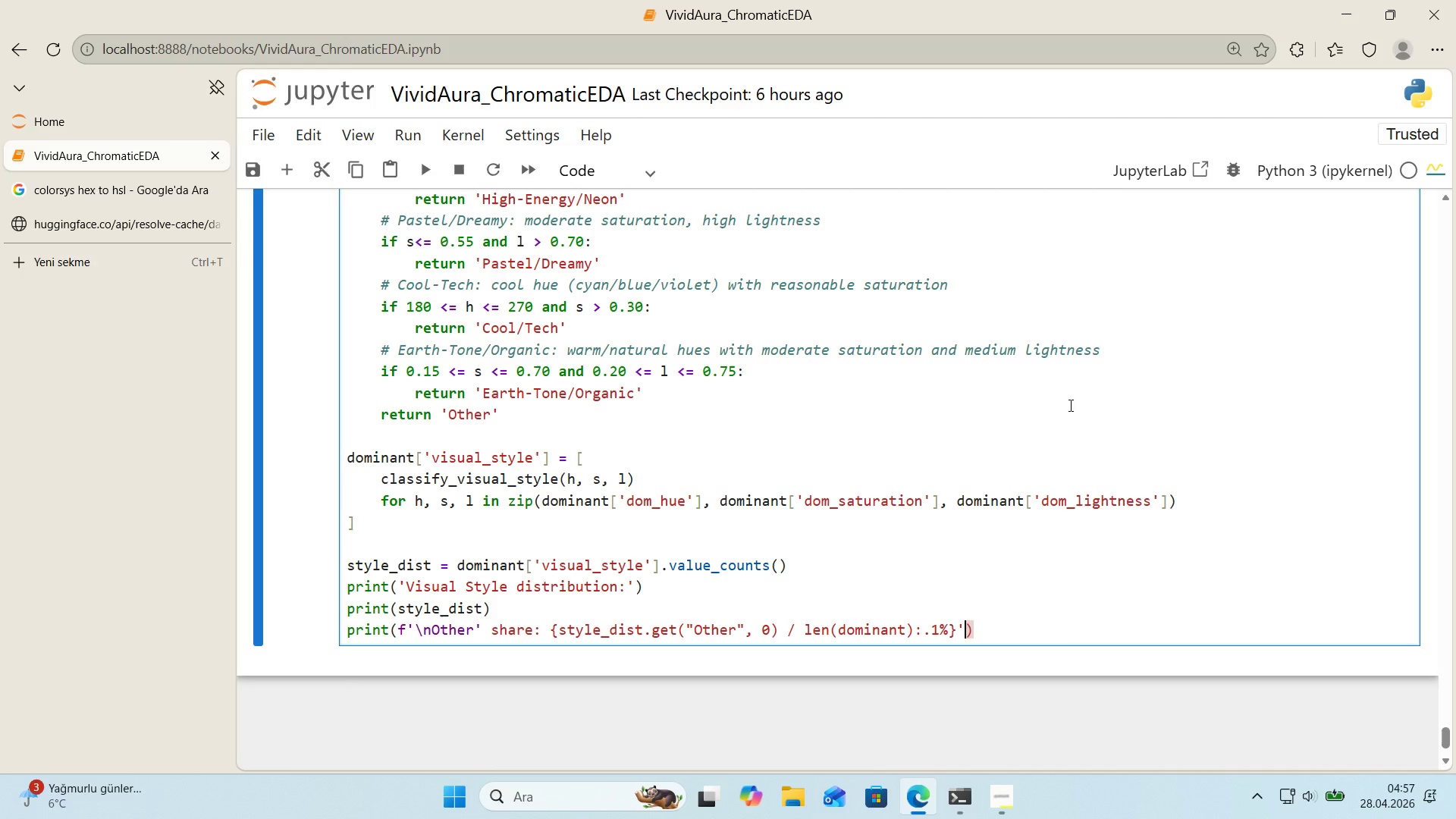 
key(ArrowRight)
 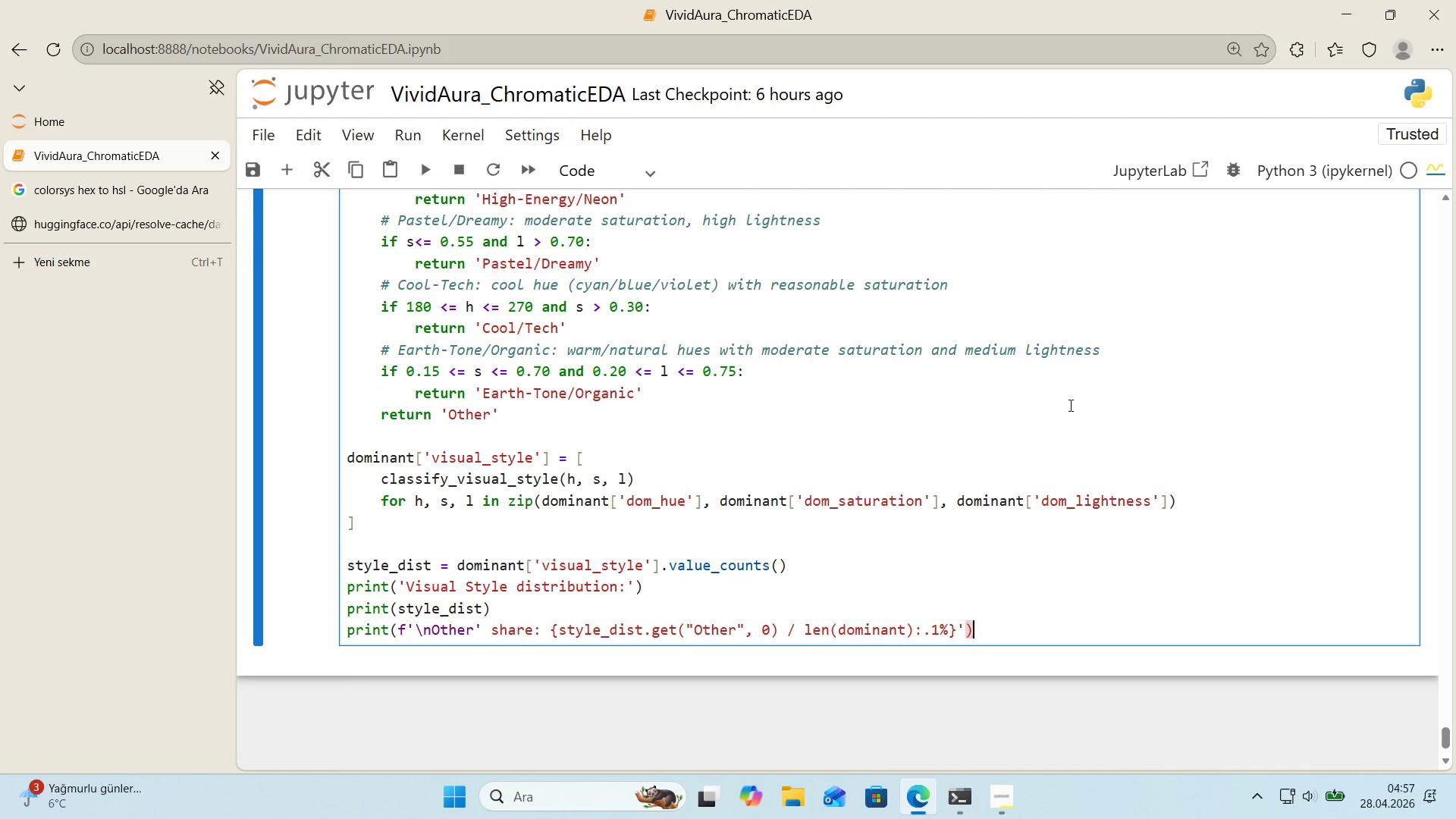 
wait(6.51)
 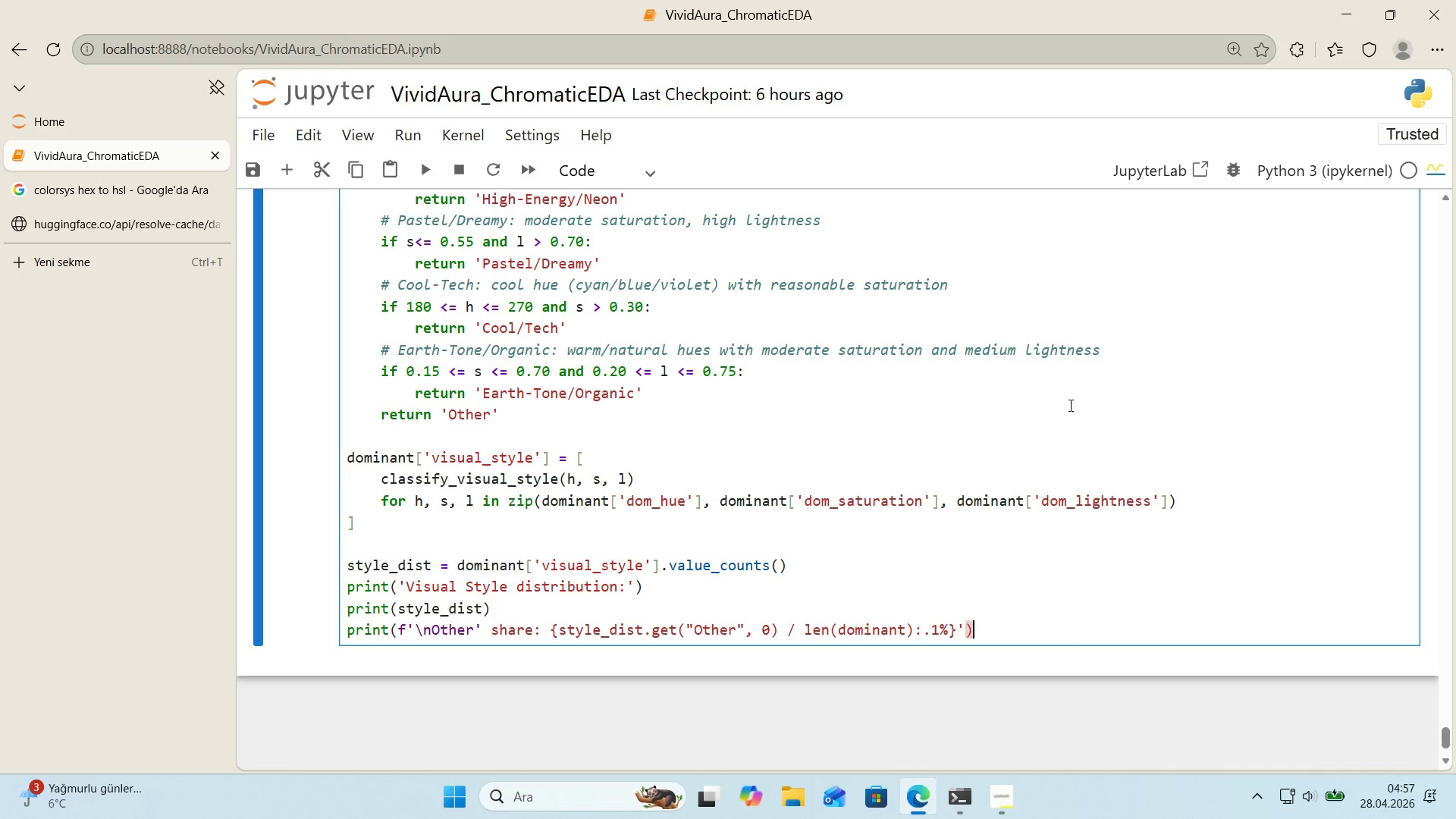 
key(Backquote)
 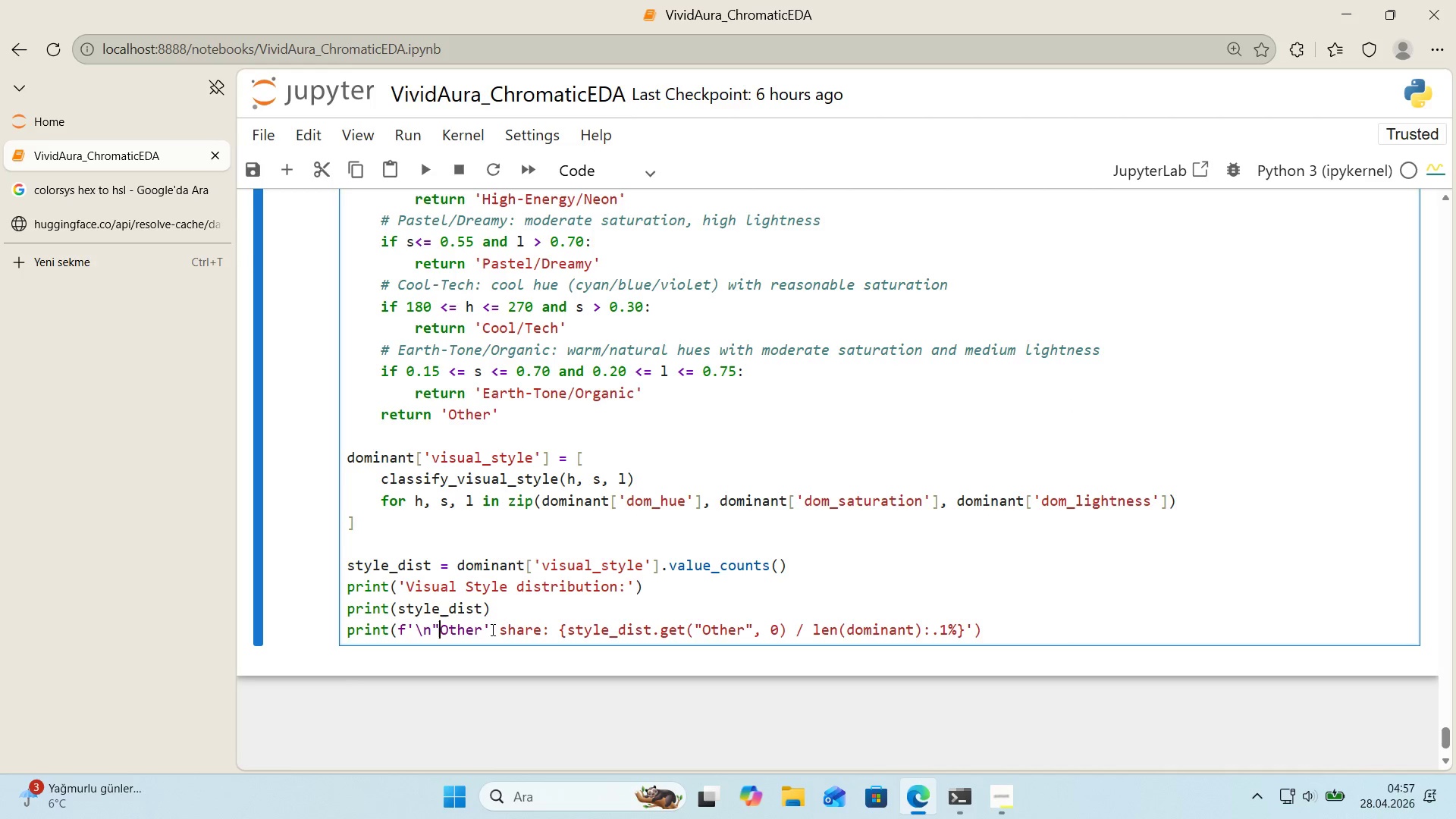 
left_click_drag(start_coordinate=[492, 629], to_coordinate=[486, 632])
 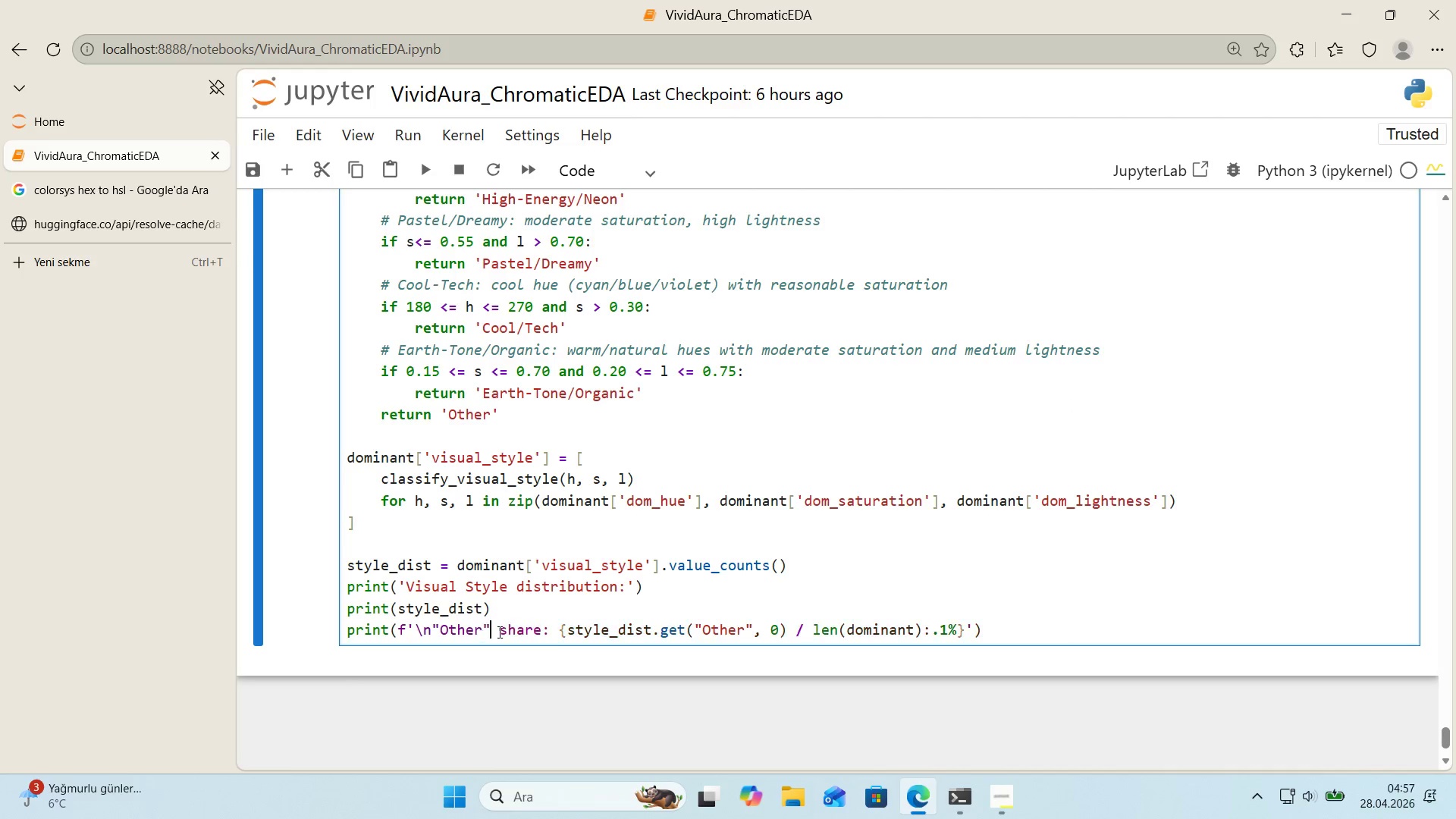 
key(Backquote)
 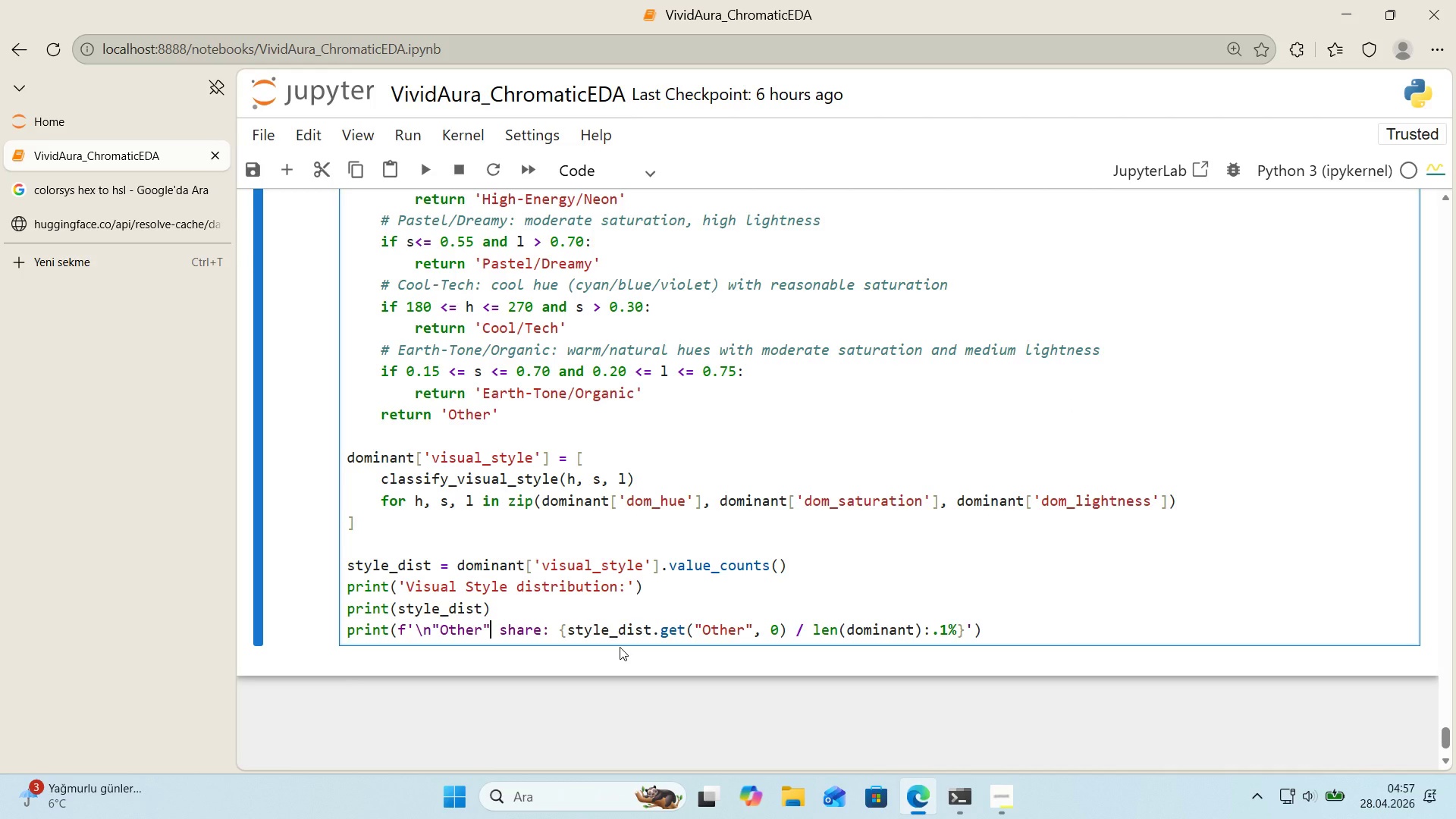 
wait(5.3)
 